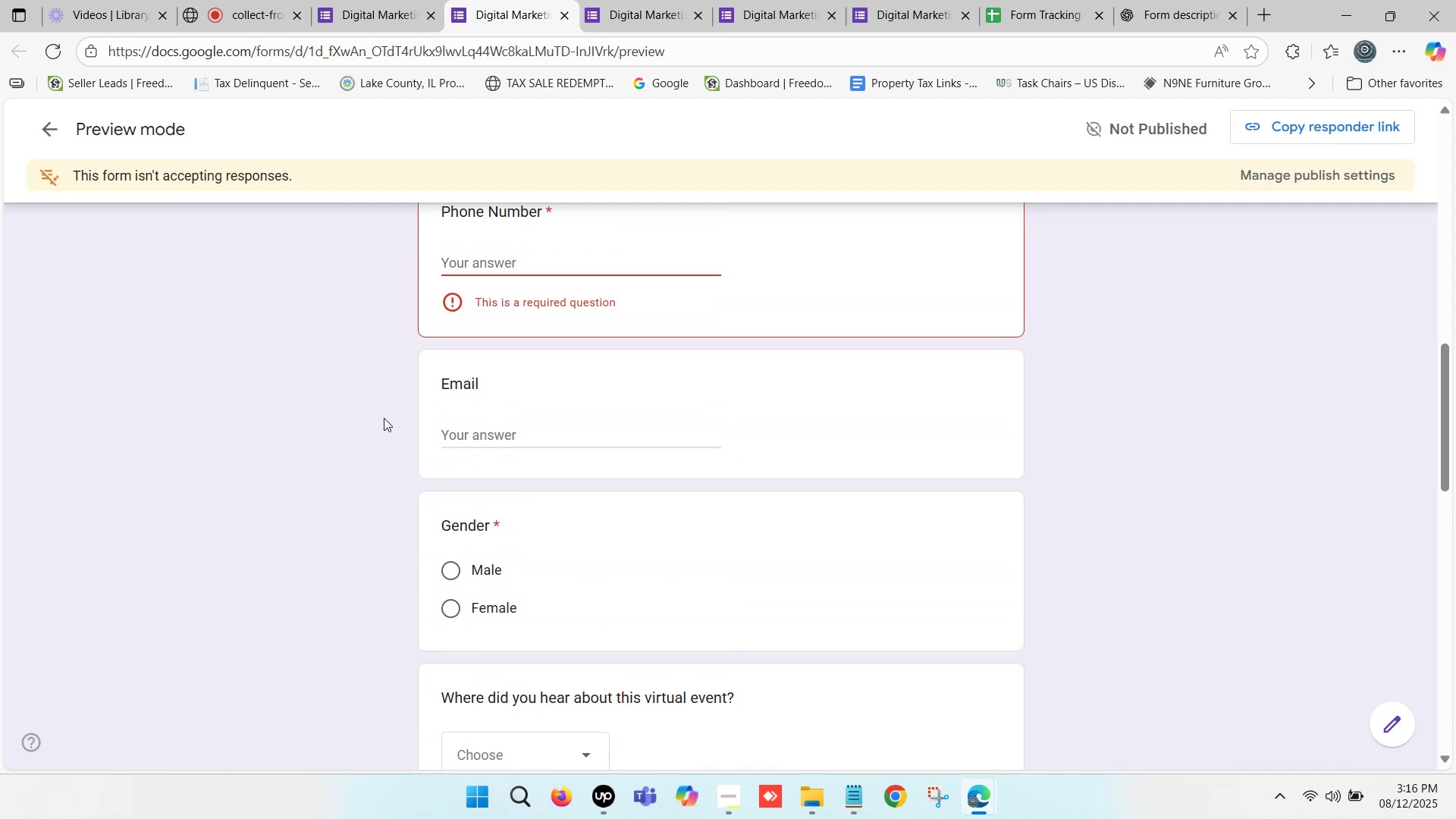 
scroll: coordinate [384, 418], scroll_direction: down, amount: 1.0
 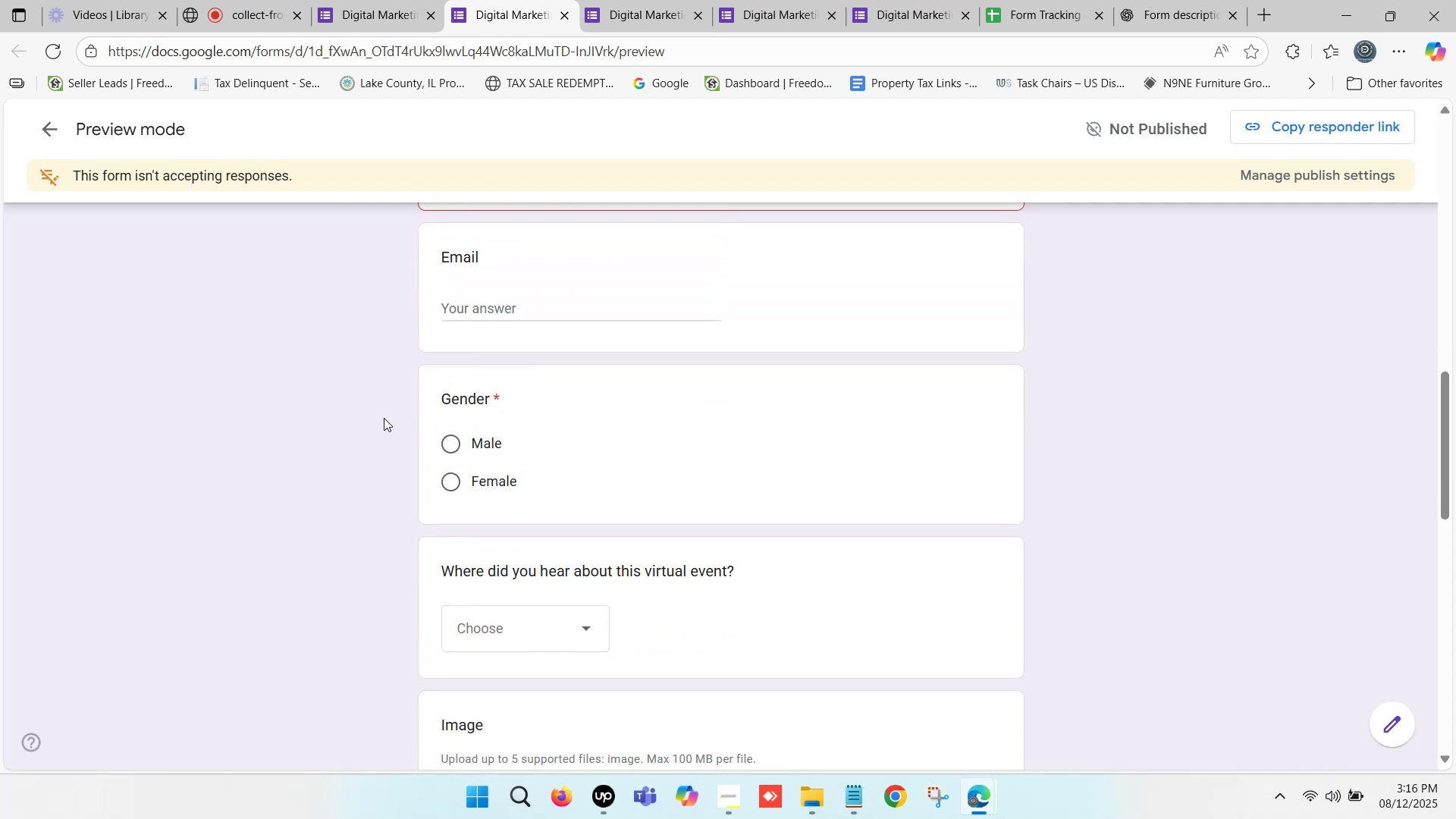 
scroll: coordinate [384, 418], scroll_direction: up, amount: 1.0
 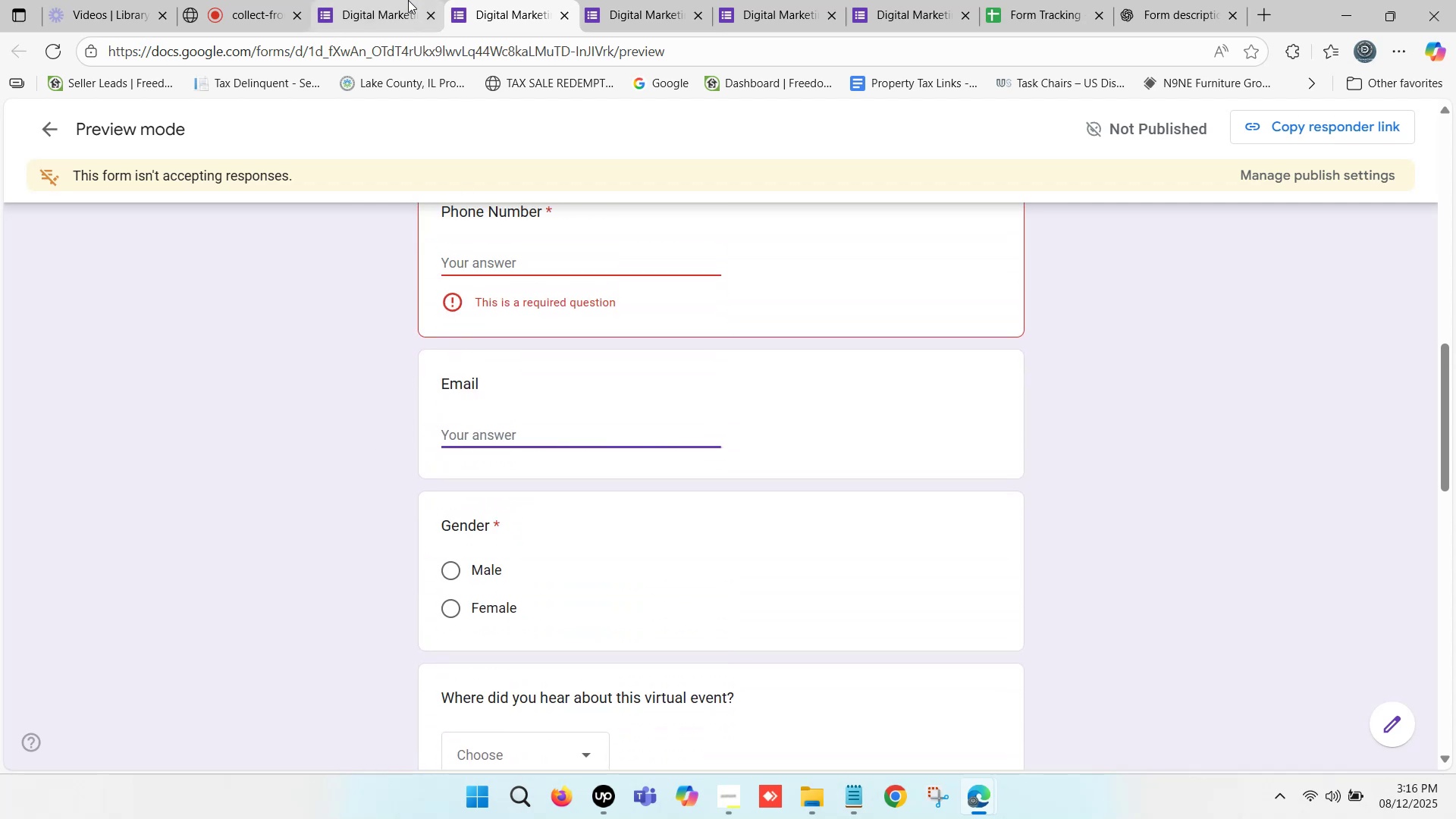 
left_click([372, 0])
 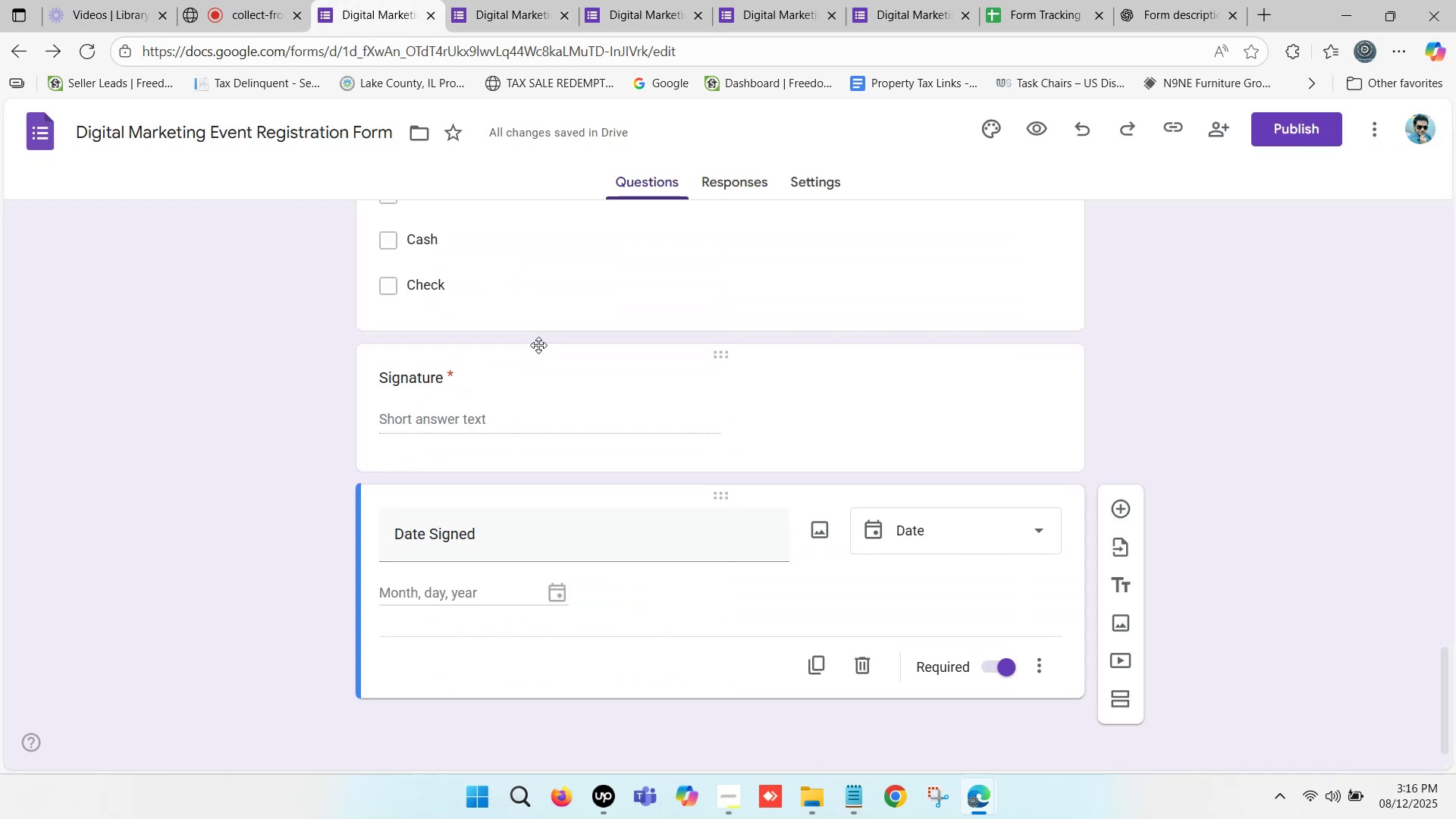 
scroll: coordinate [484, 359], scroll_direction: up, amount: 11.0
 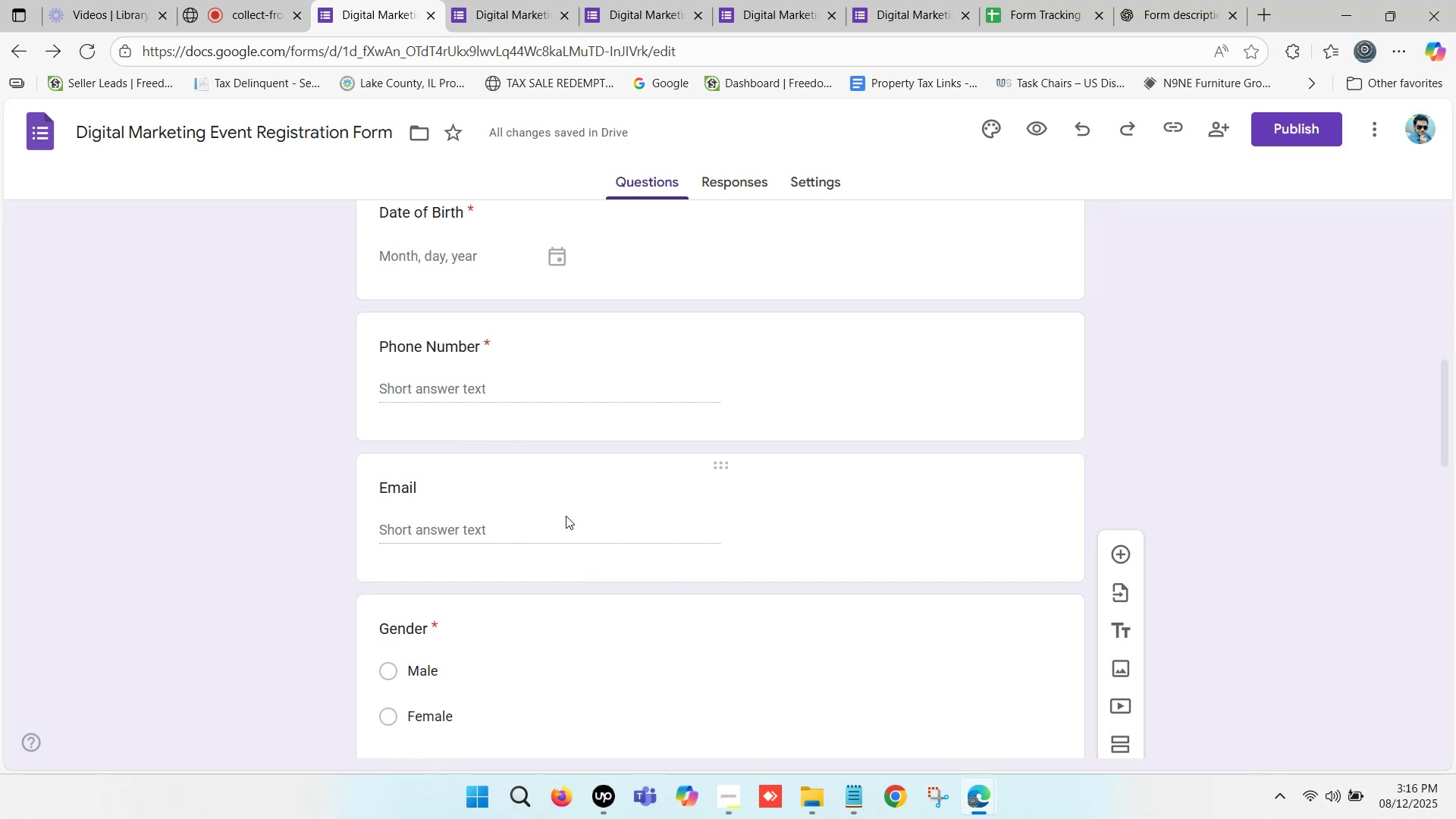 
left_click([582, 497])
 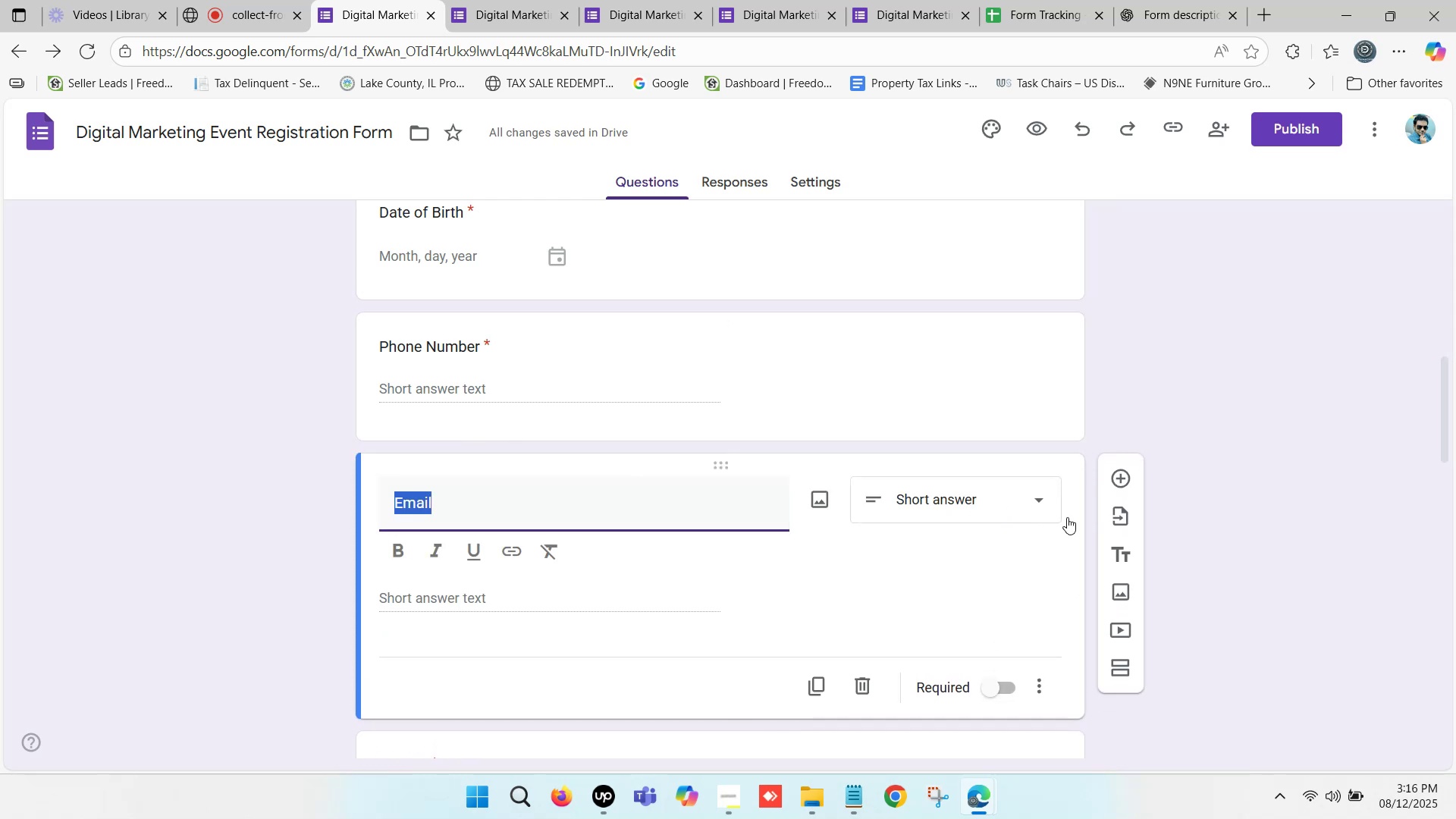 
left_click([988, 690])
 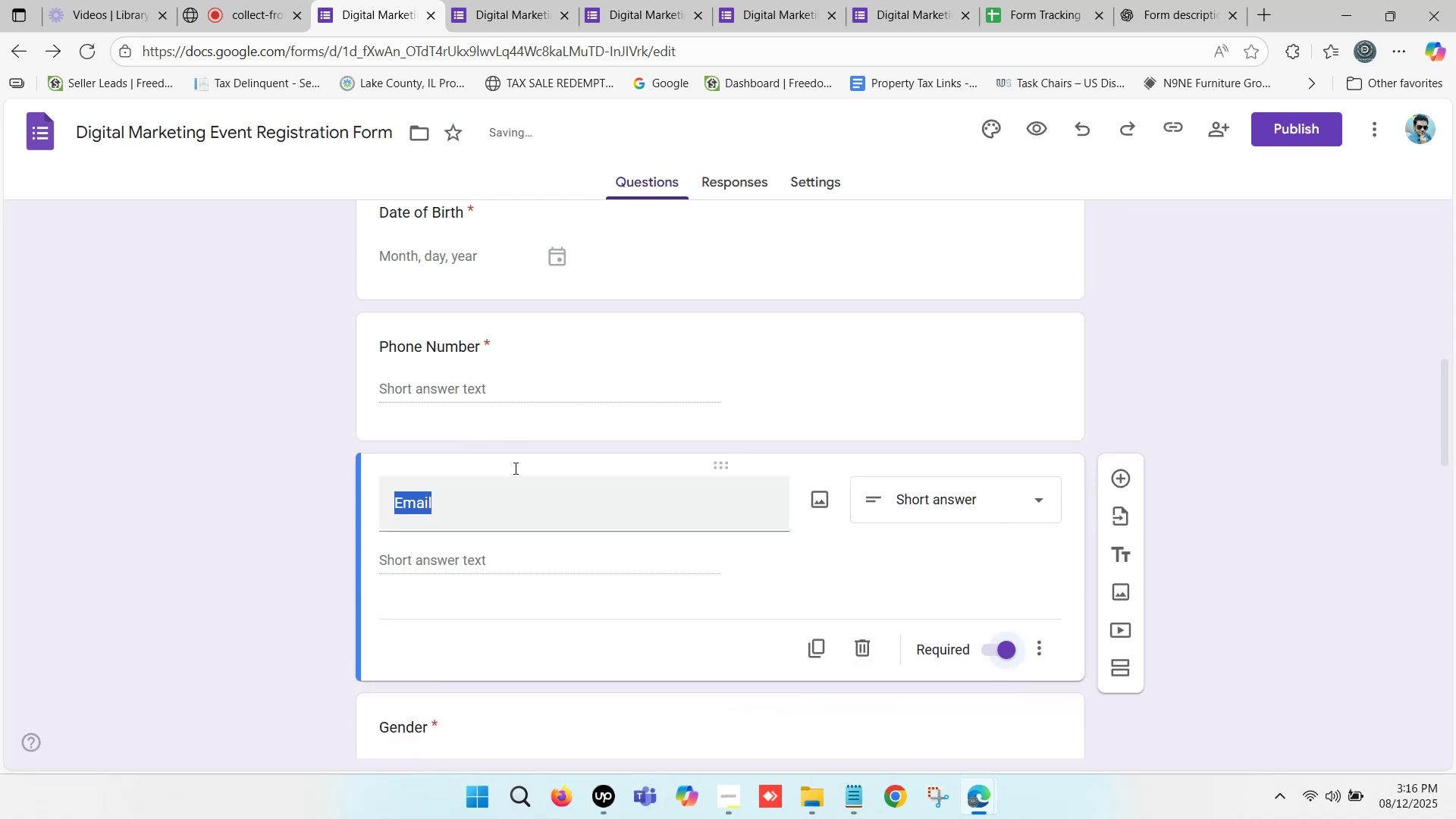 
scroll: coordinate [491, 459], scroll_direction: up, amount: 3.0
 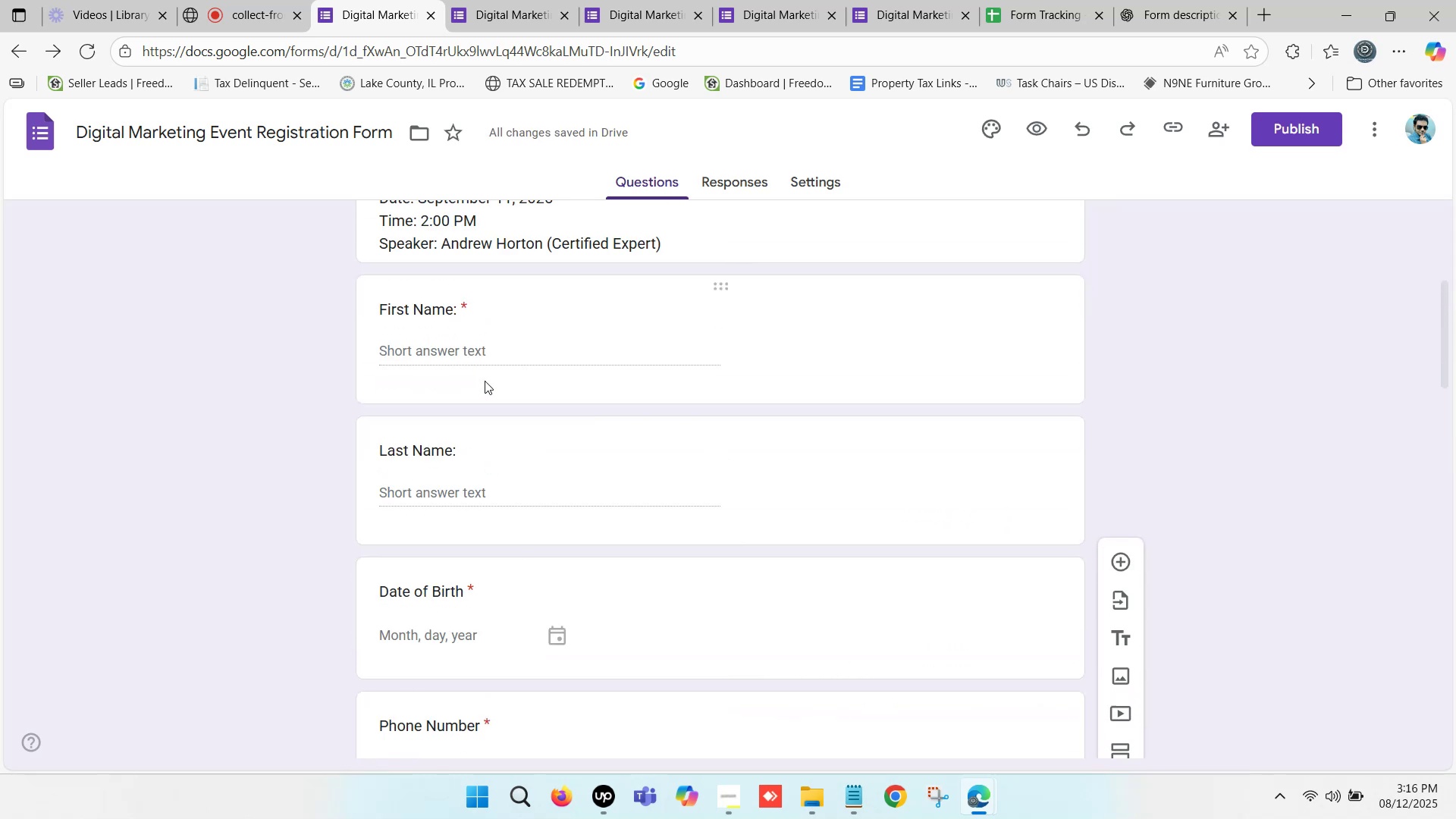 
scroll: coordinate [749, 487], scroll_direction: down, amount: 10.0
 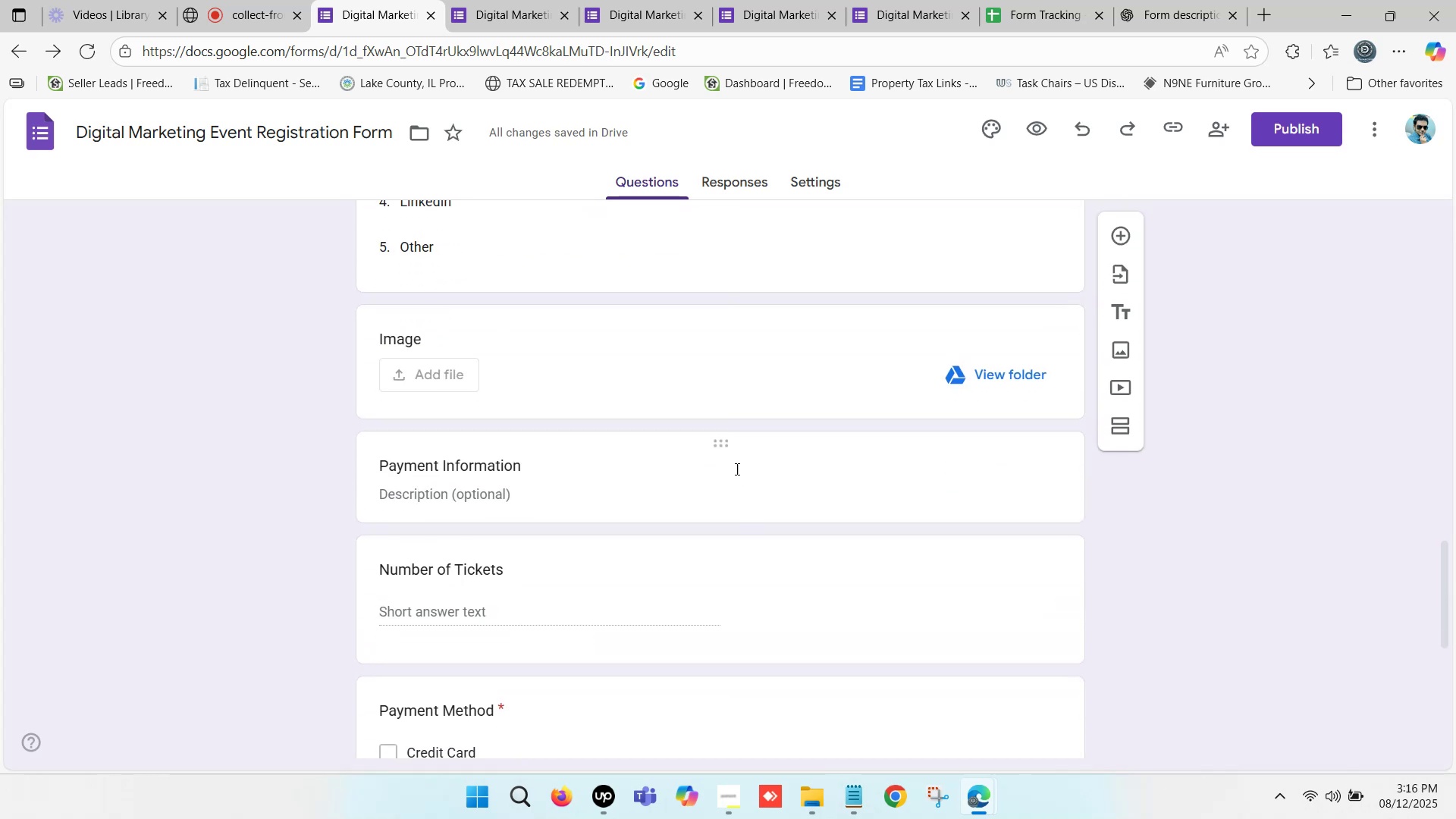 
scroll: coordinate [714, 463], scroll_direction: down, amount: 1.0
 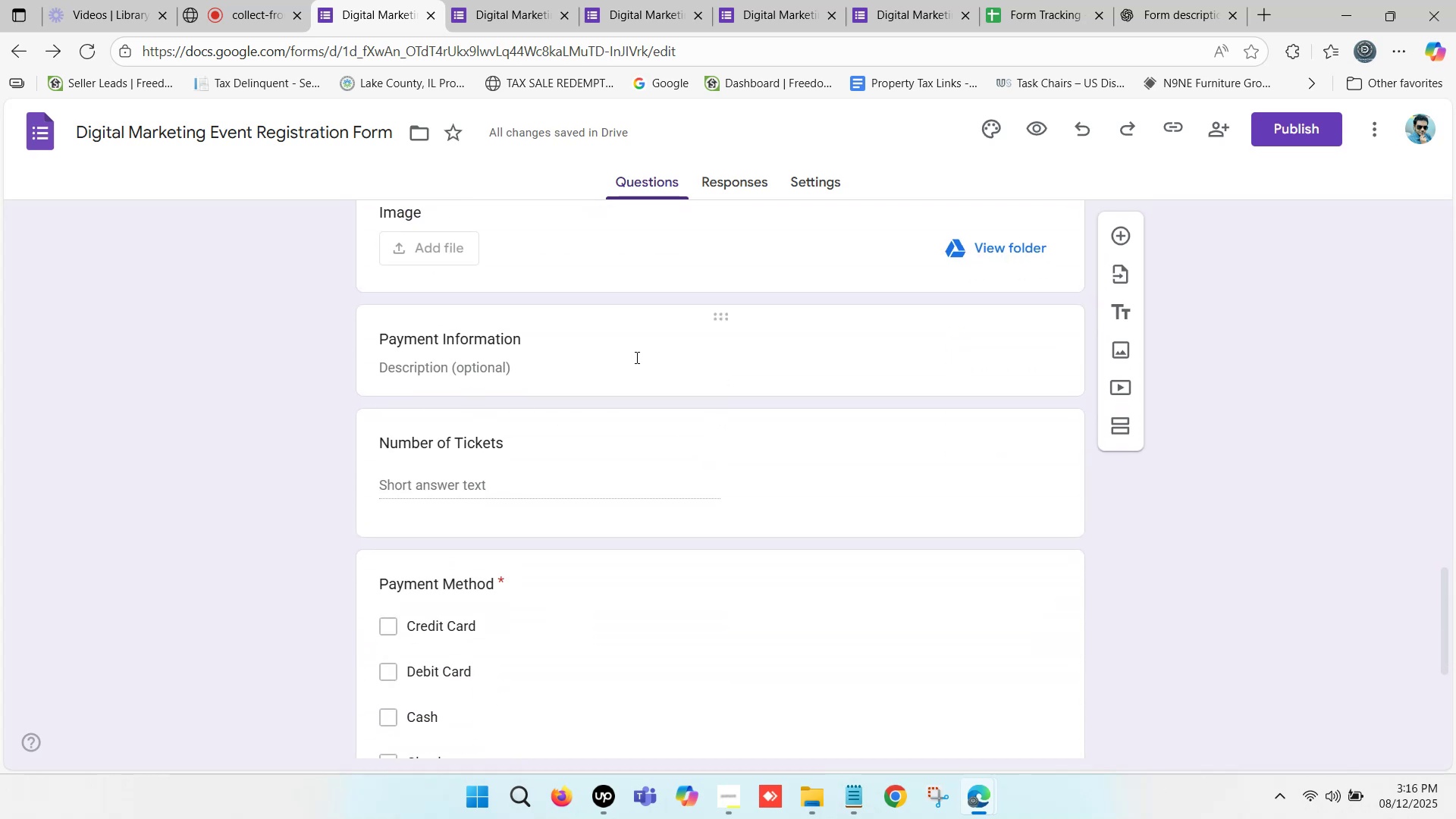 
left_click([639, 355])
 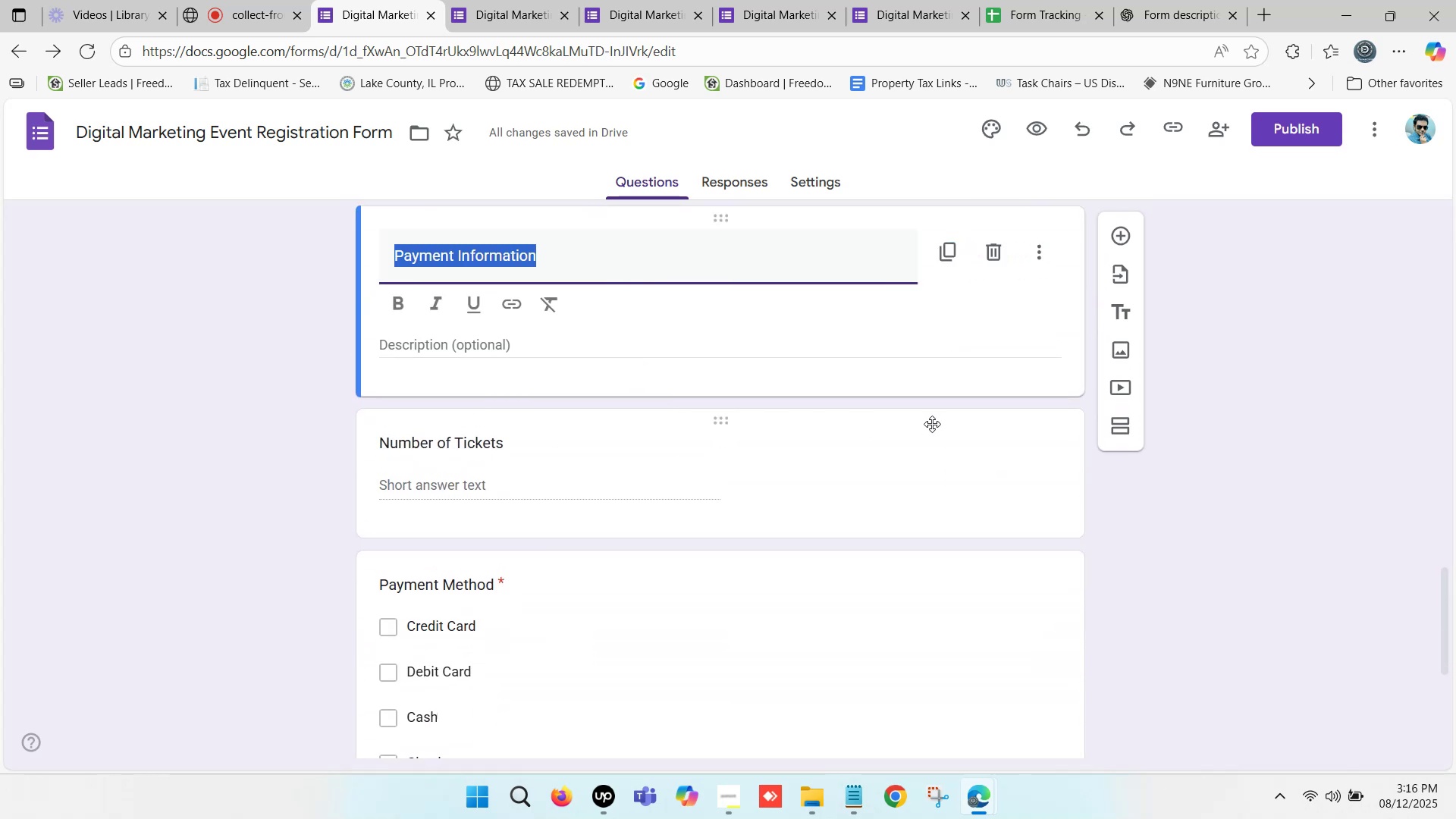 
scroll: coordinate [795, 412], scroll_direction: down, amount: 1.0
 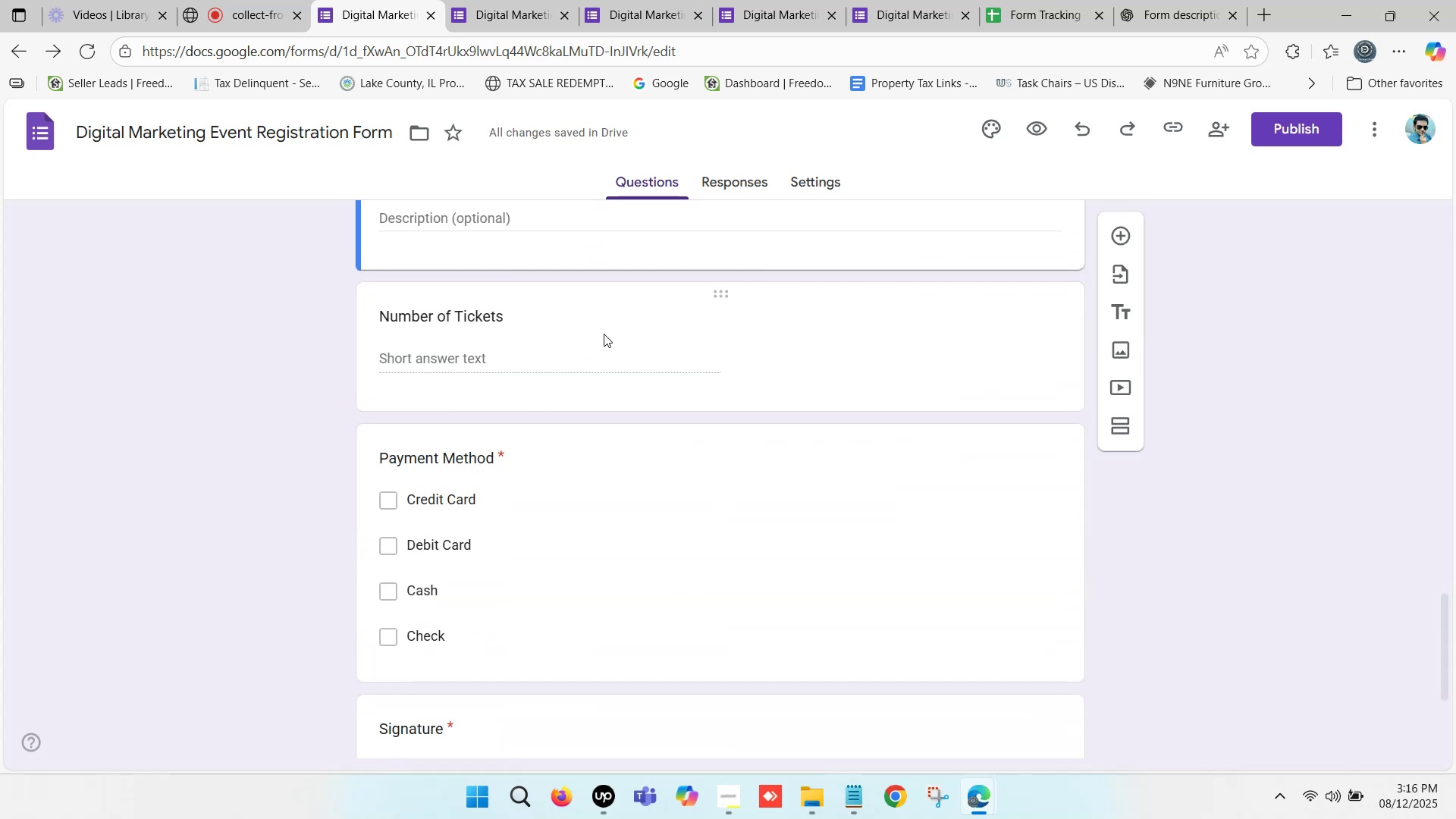 
scroll: coordinate [613, 375], scroll_direction: up, amount: 1.0
 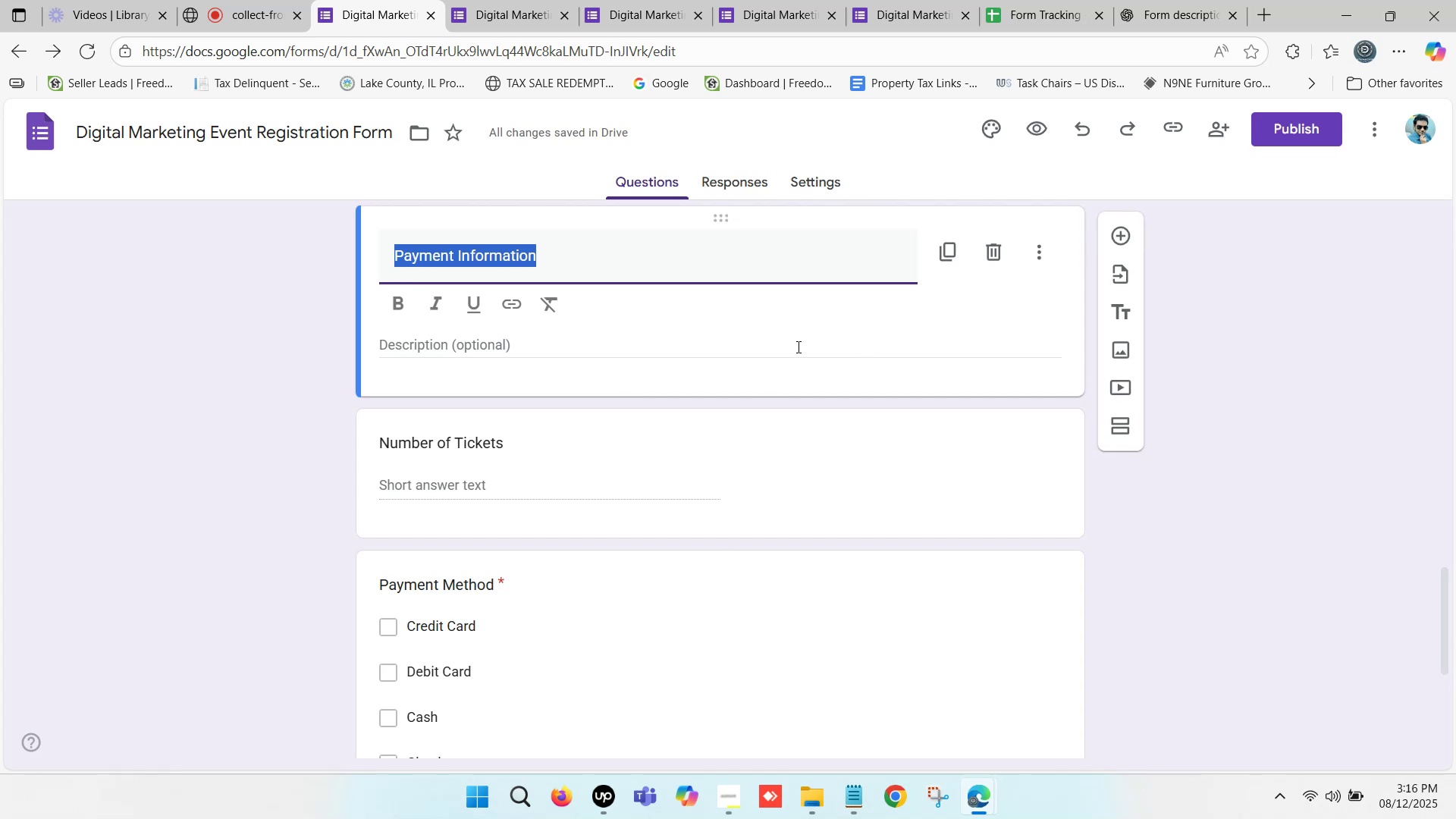 
scroll: coordinate [598, 371], scroll_direction: down, amount: 1.0
 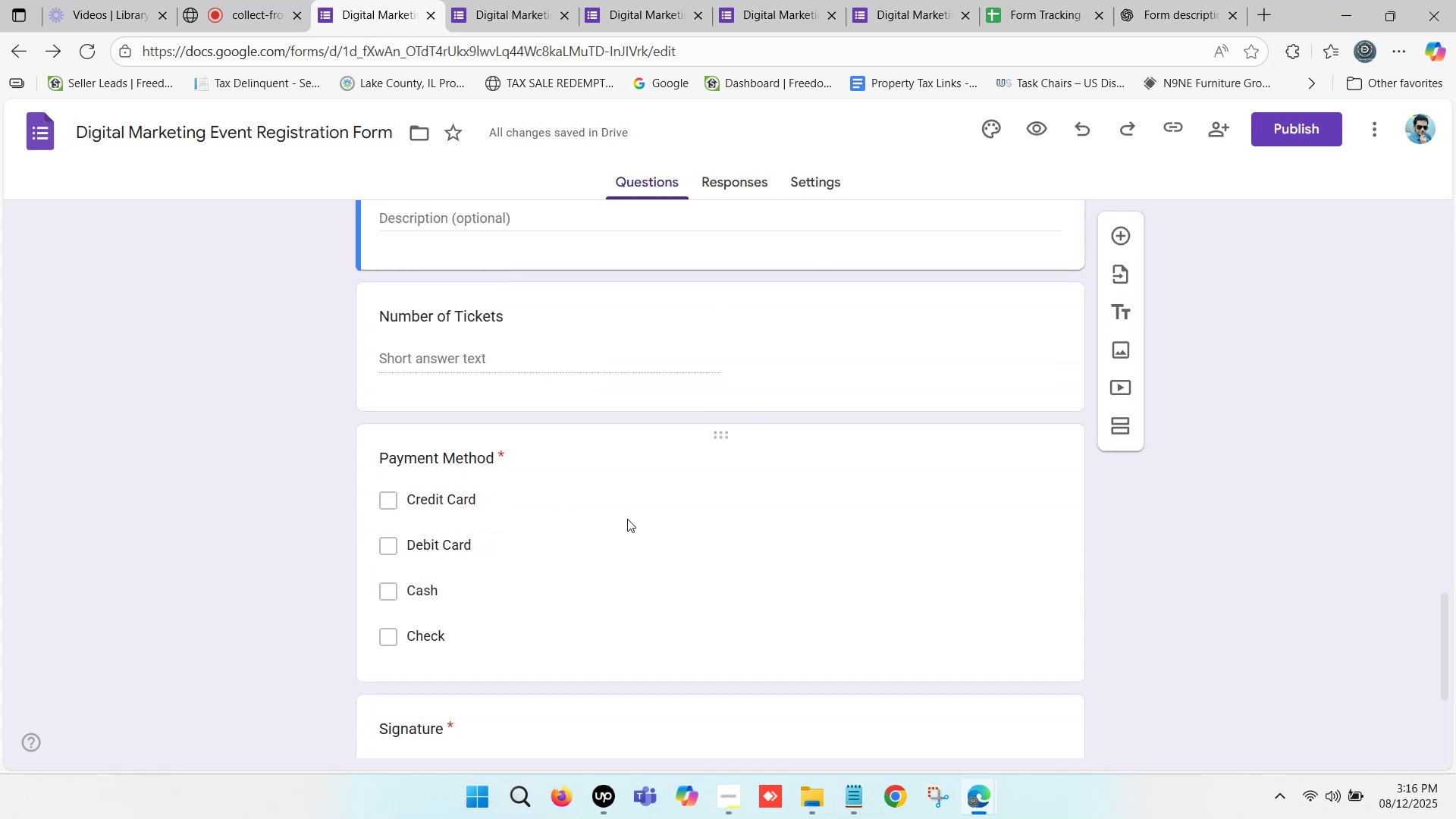 
left_click([627, 519])
 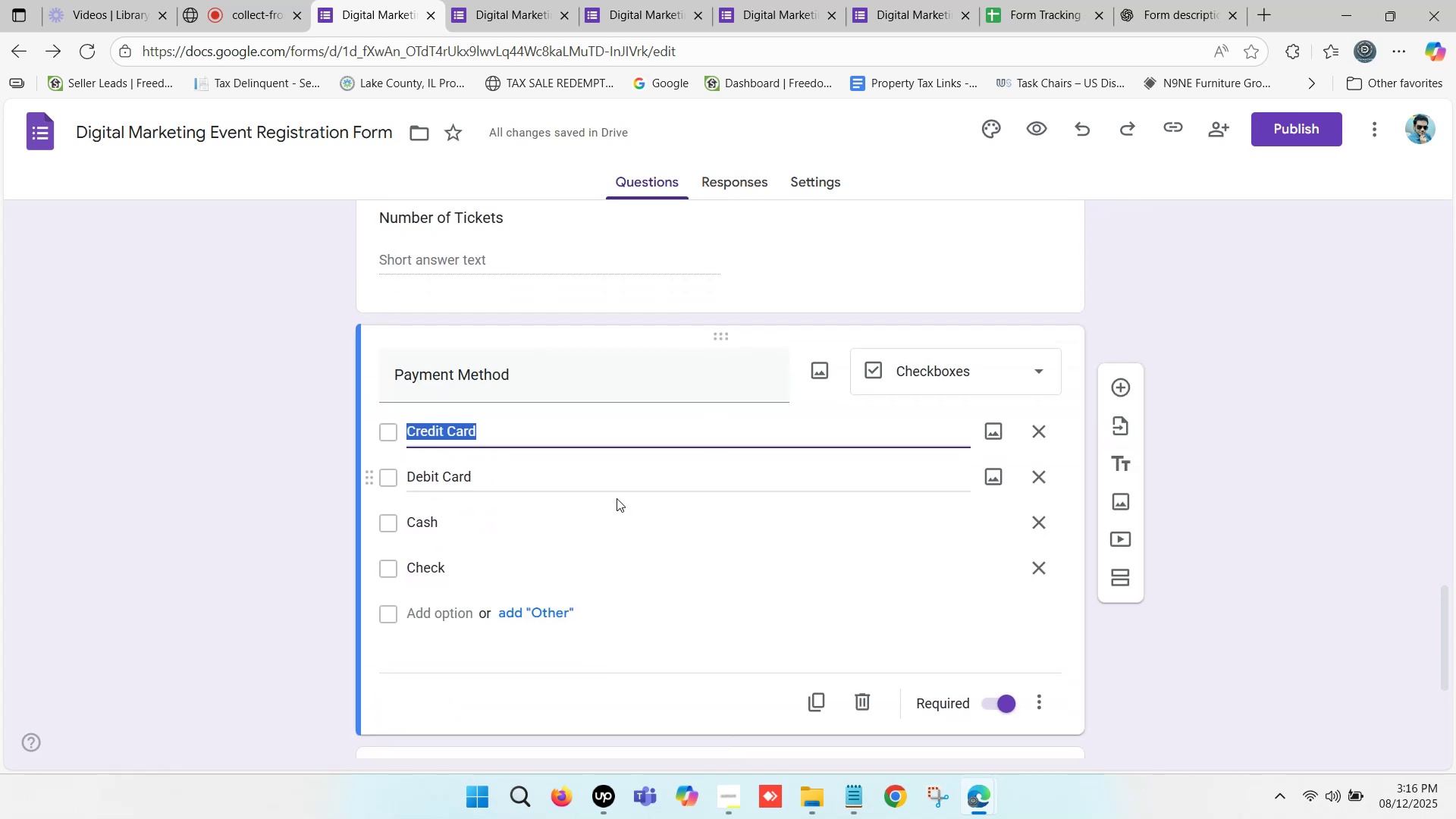 
scroll: coordinate [603, 522], scroll_direction: down, amount: 6.0
 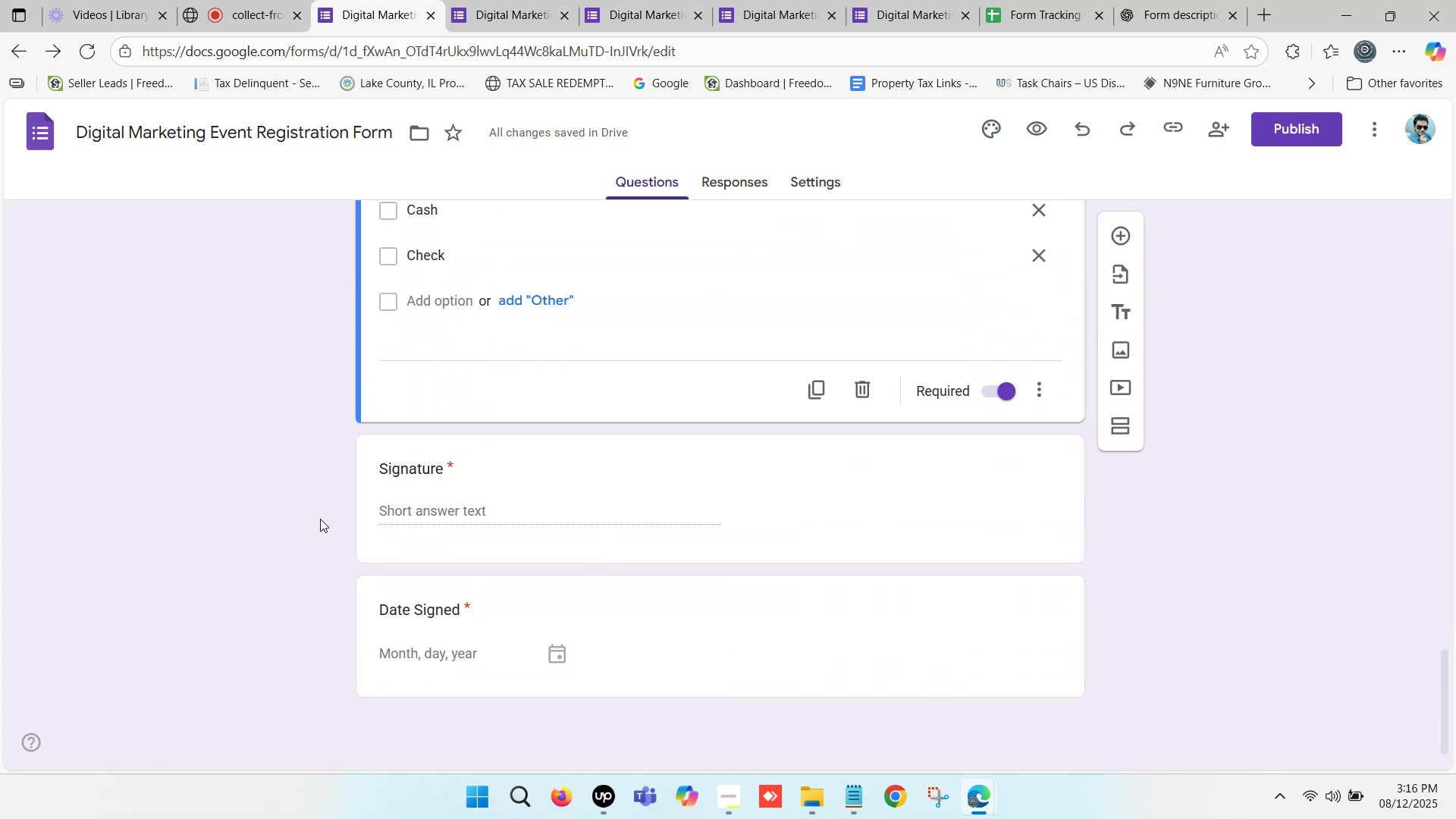 
left_click([276, 517])
 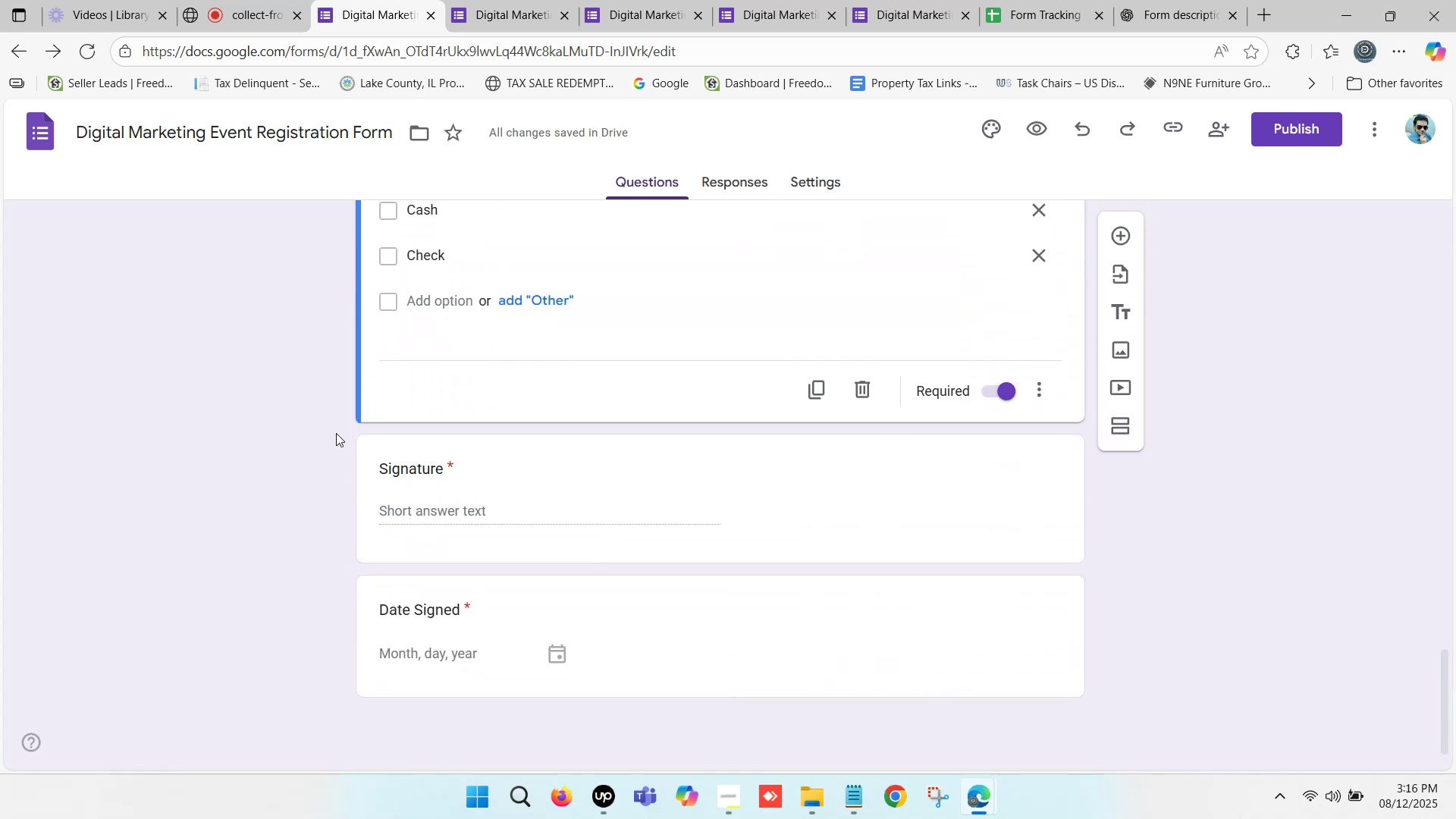 
scroll: coordinate [391, 431], scroll_direction: up, amount: 2.0
 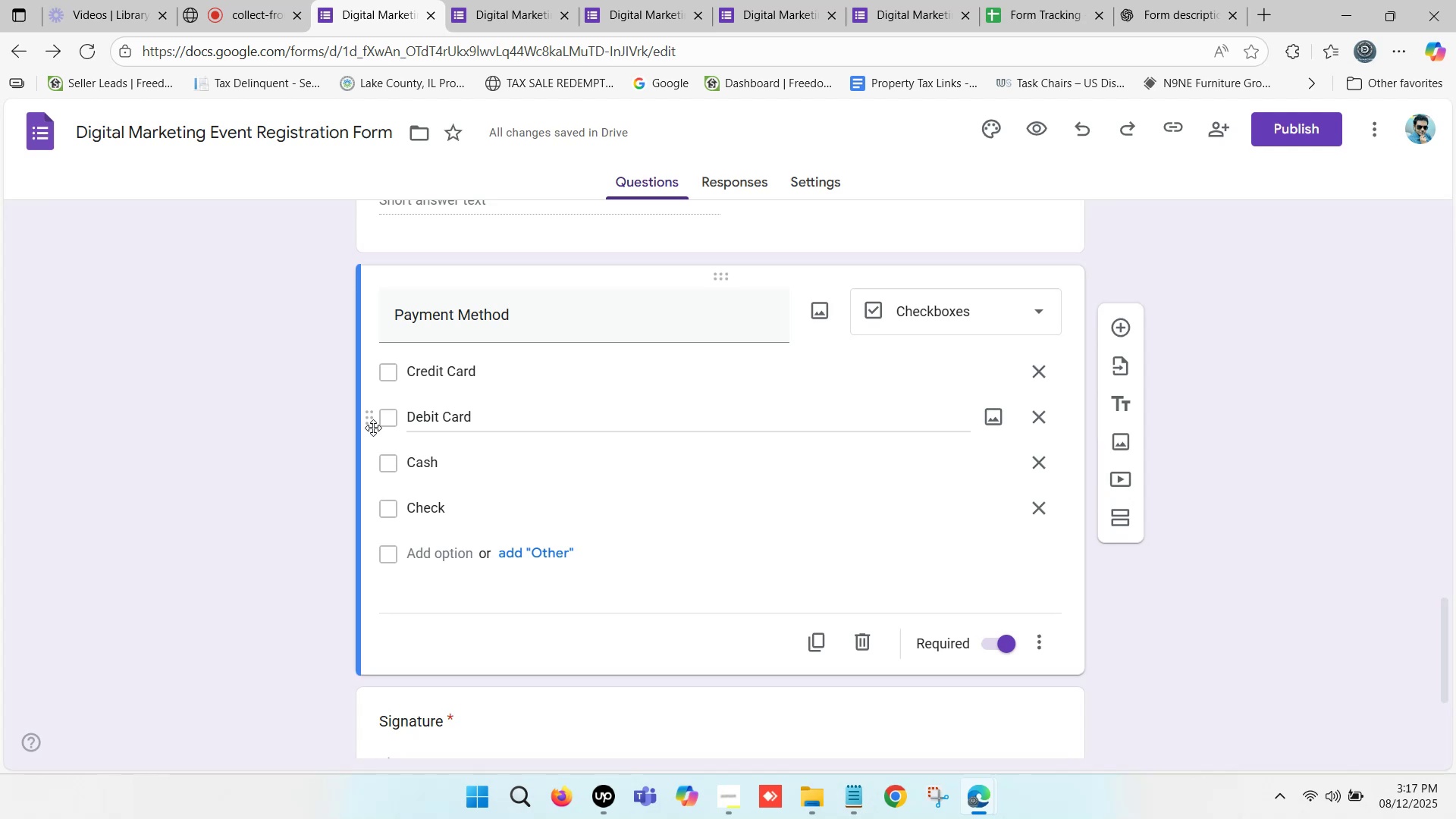 
wait(22.14)
 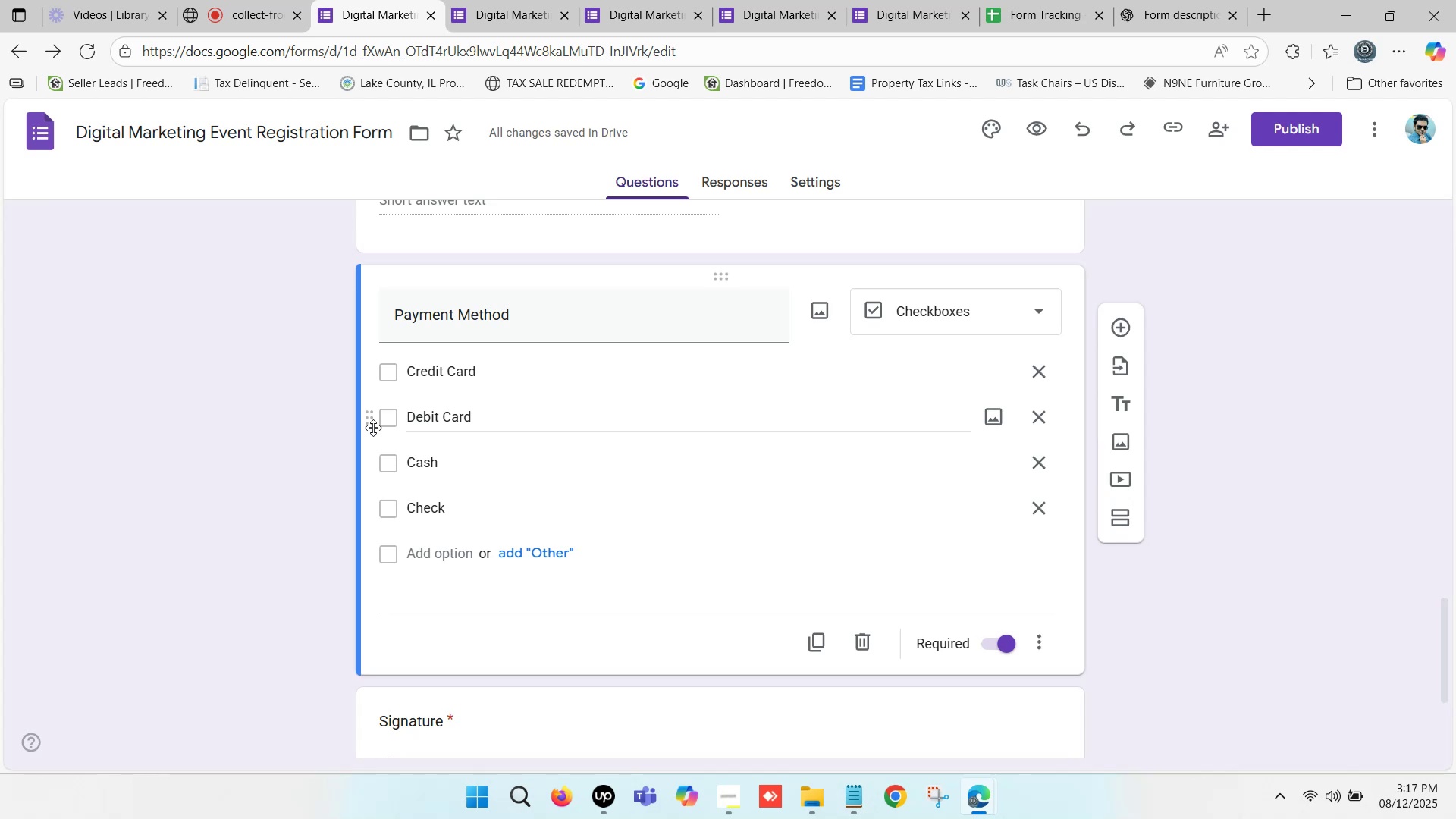 
left_click([1193, 0])
 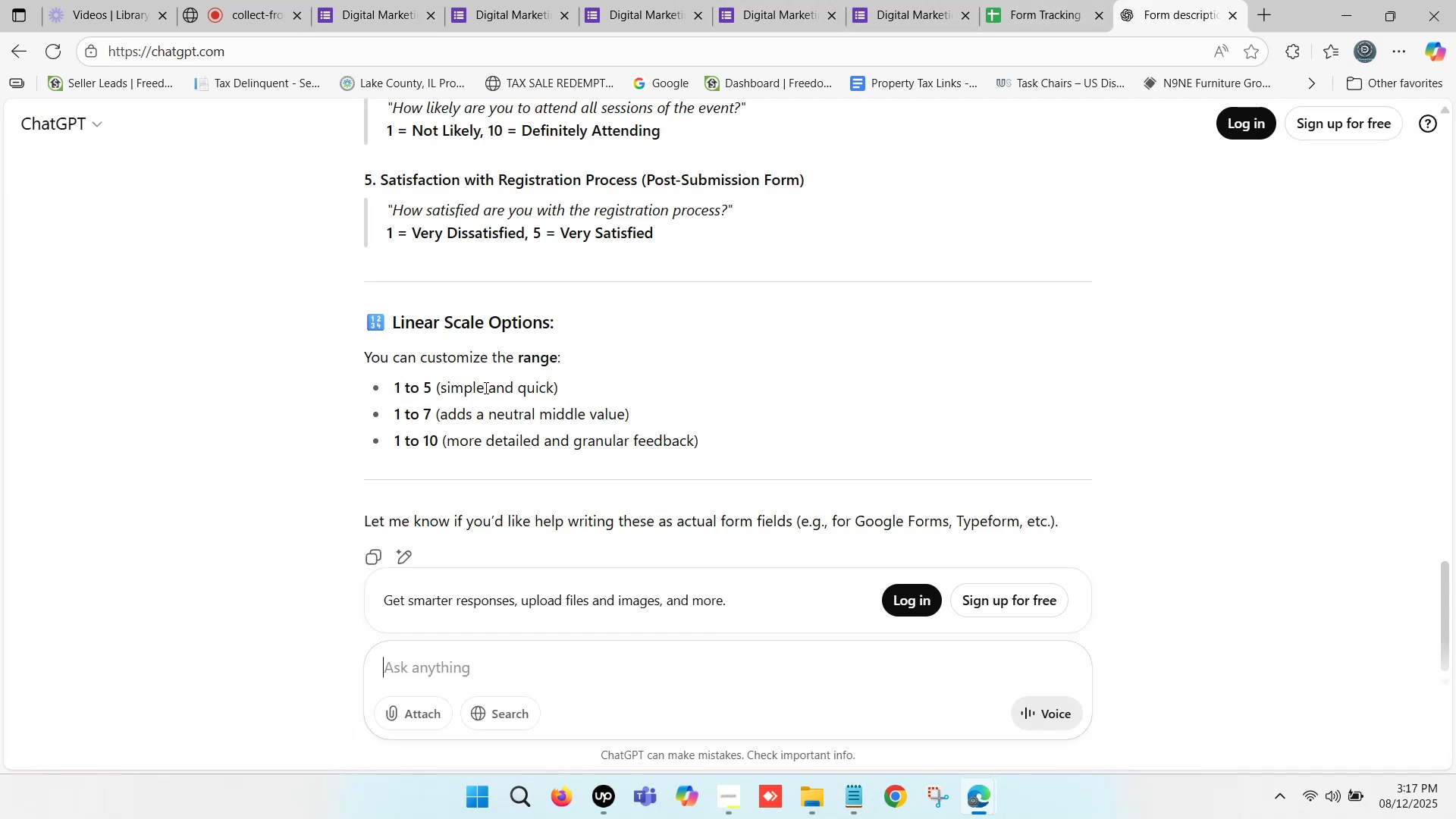 
left_click_drag(start_coordinate=[421, 356], to_coordinate=[517, 356])
 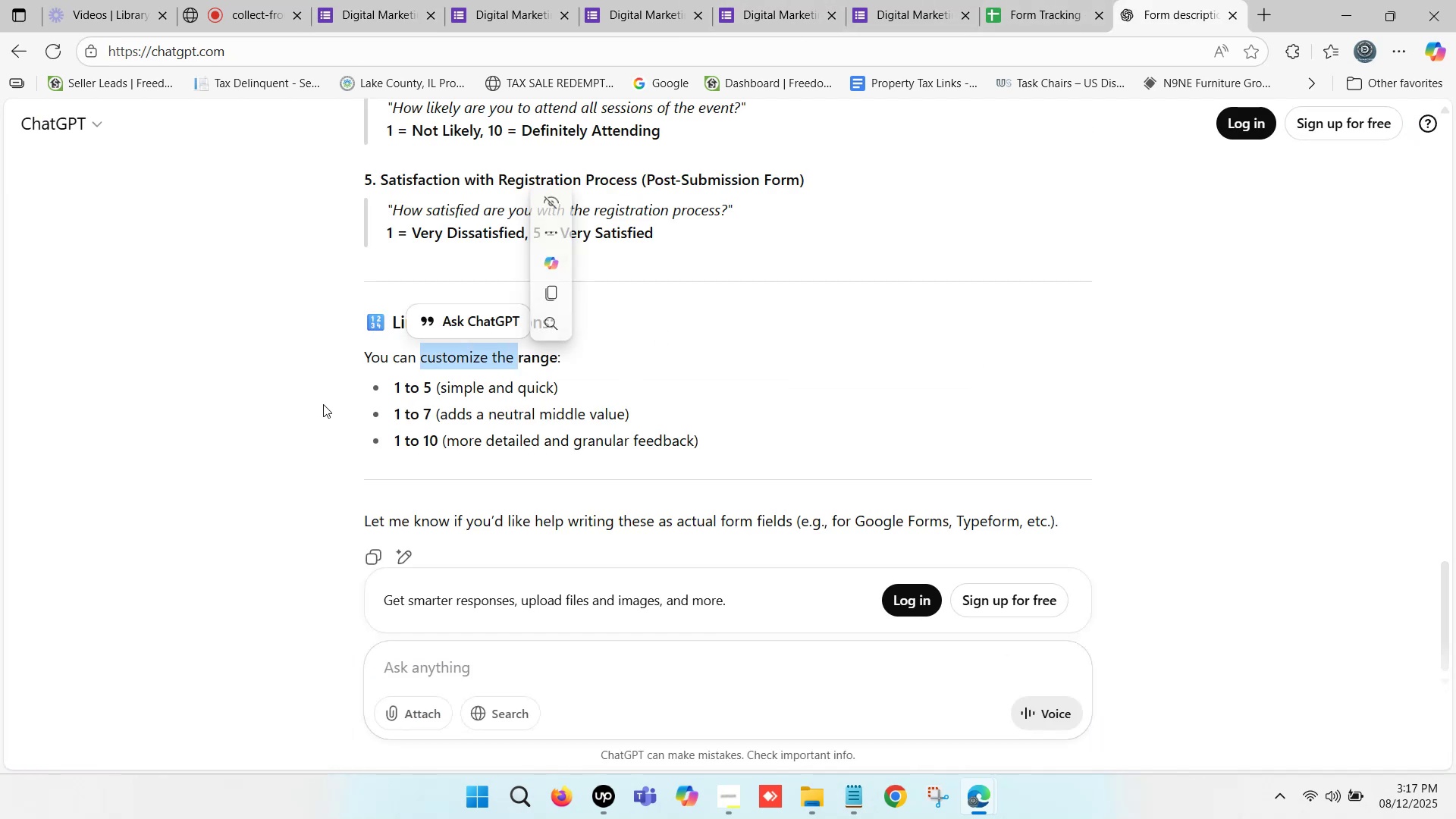 
left_click([262, 406])
 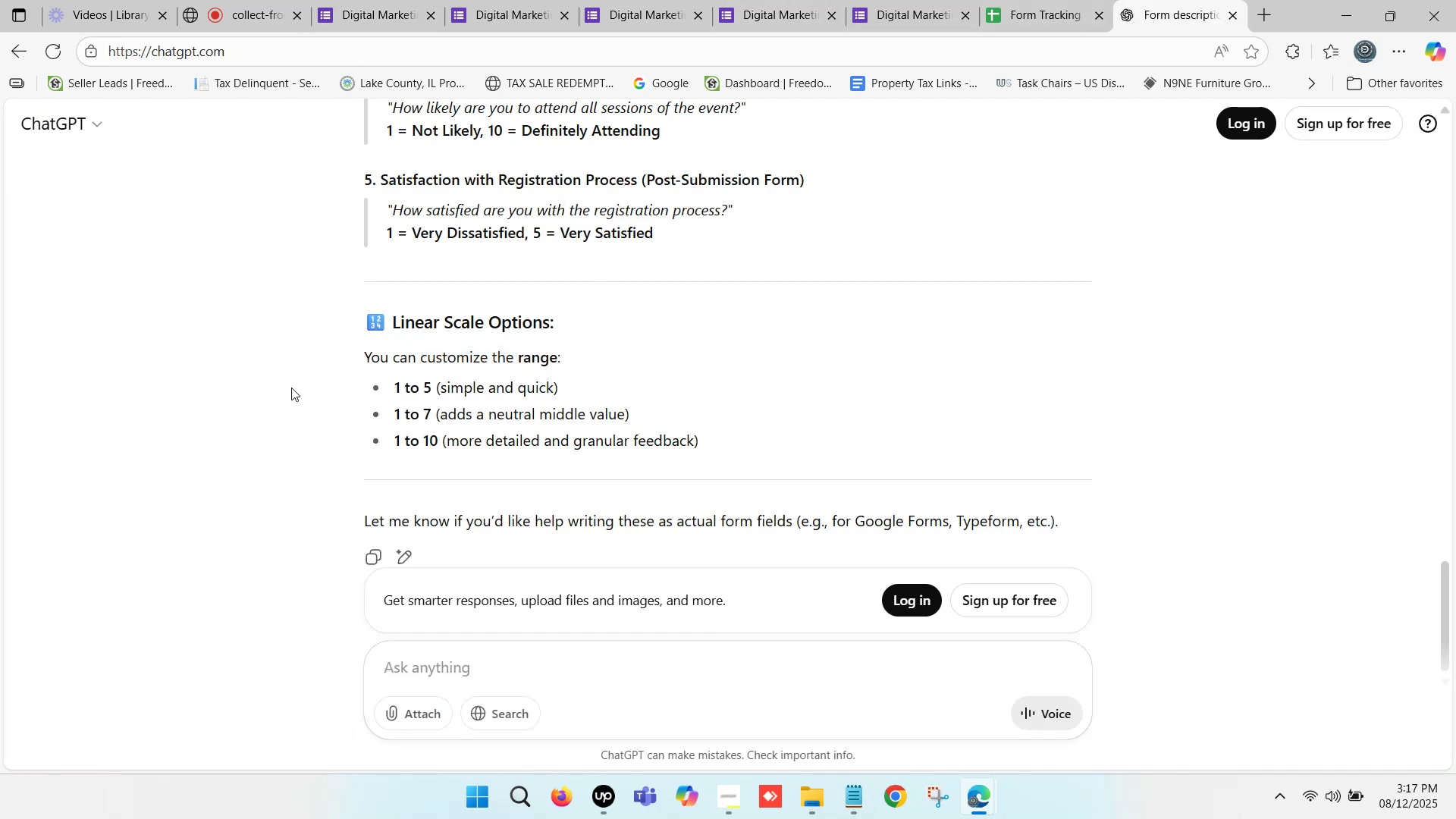 
scroll: coordinate [287, 377], scroll_direction: up, amount: 1.0
 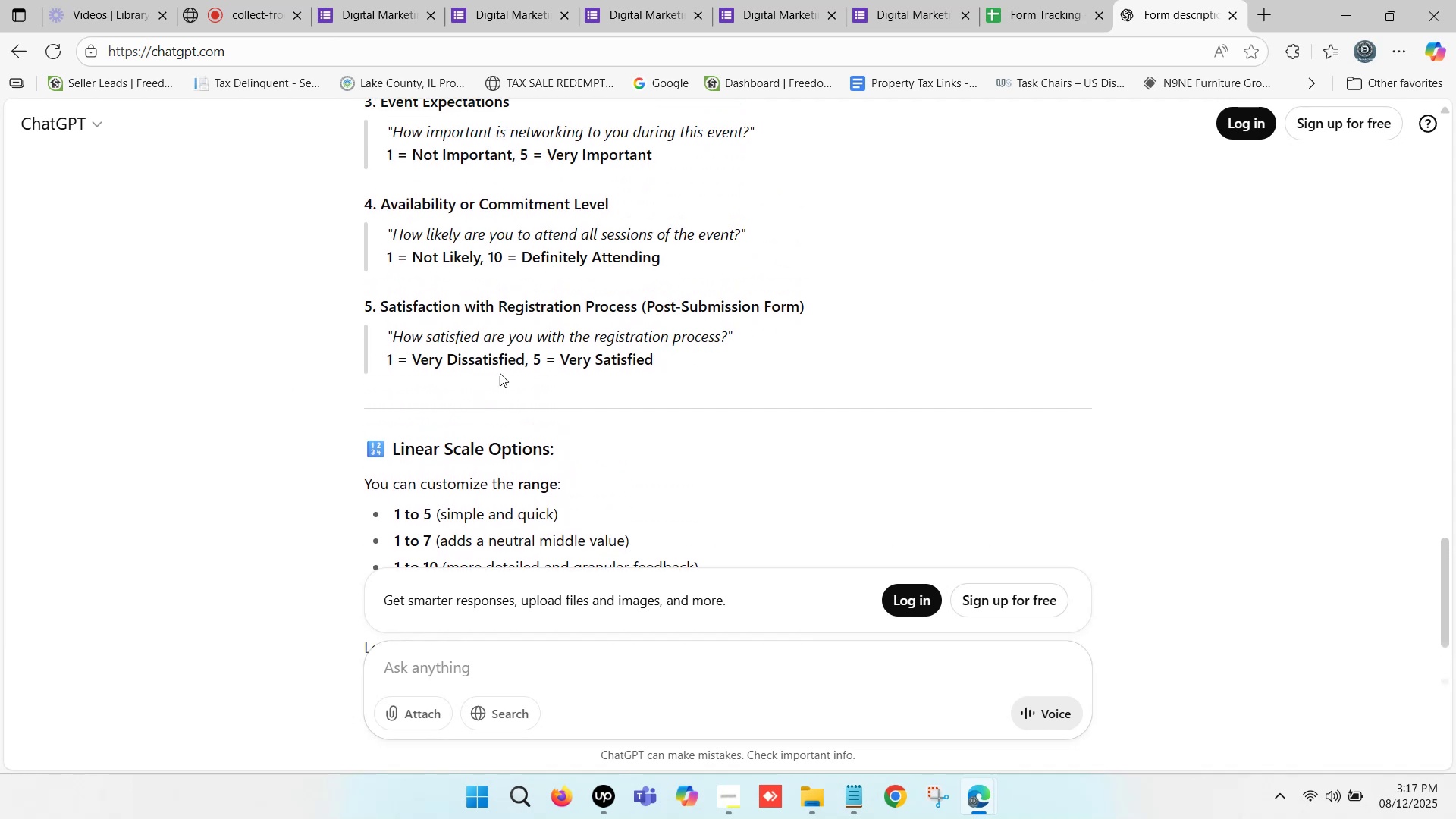 
wait(7.3)
 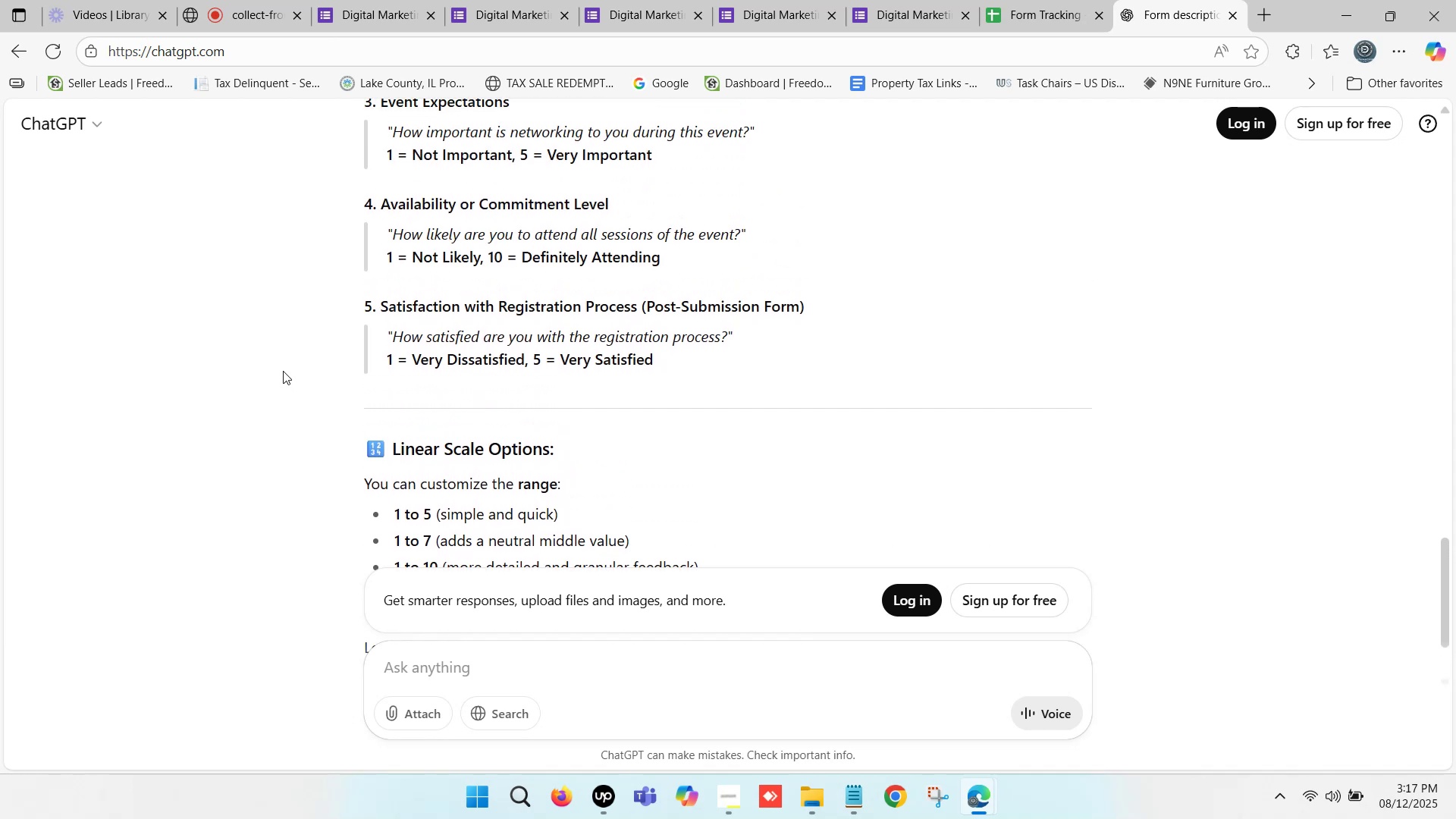 
left_click_drag(start_coordinate=[381, 301], to_coordinate=[529, 306])
 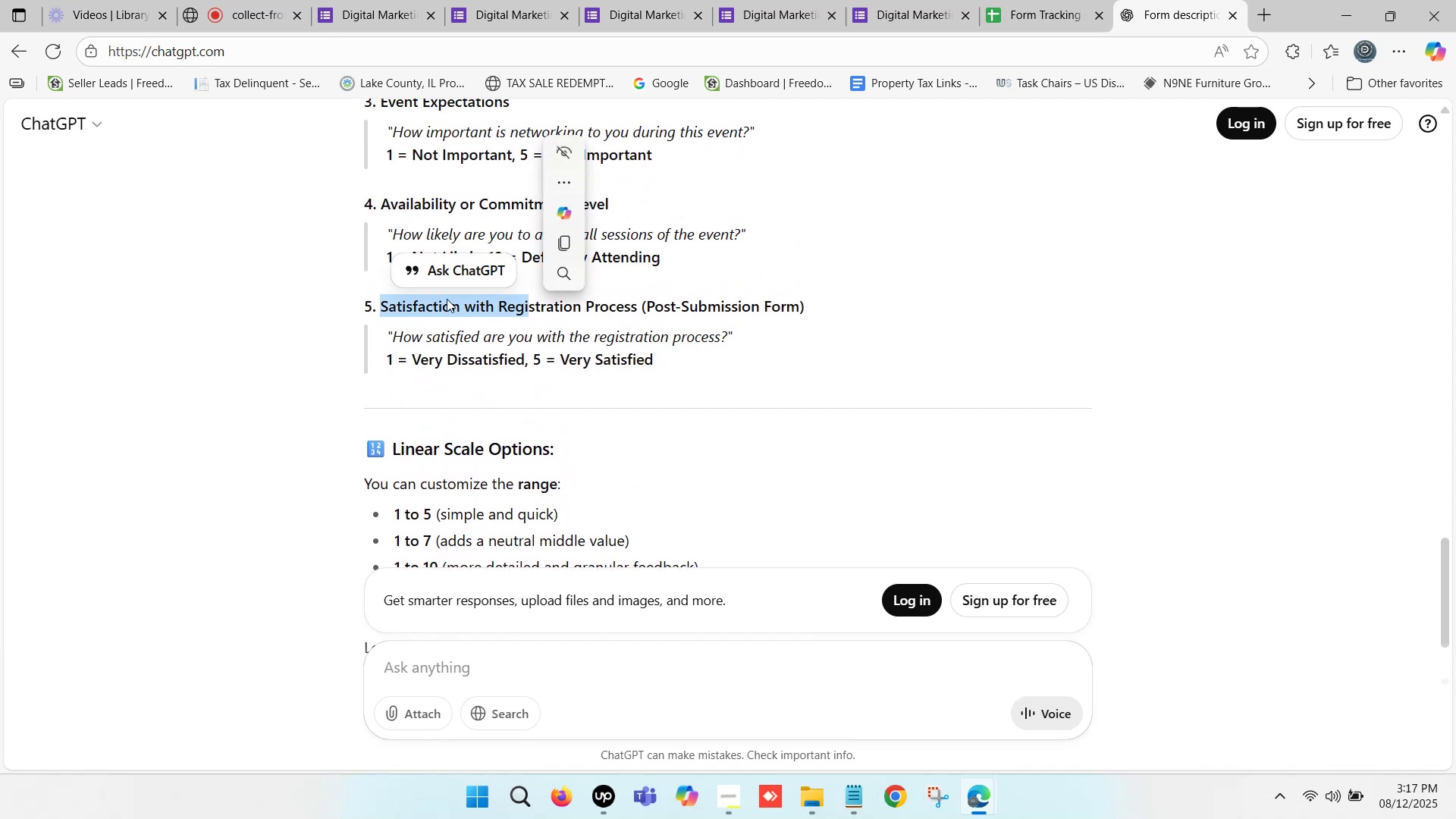 
scroll: coordinate [366, 299], scroll_direction: up, amount: 1.0
 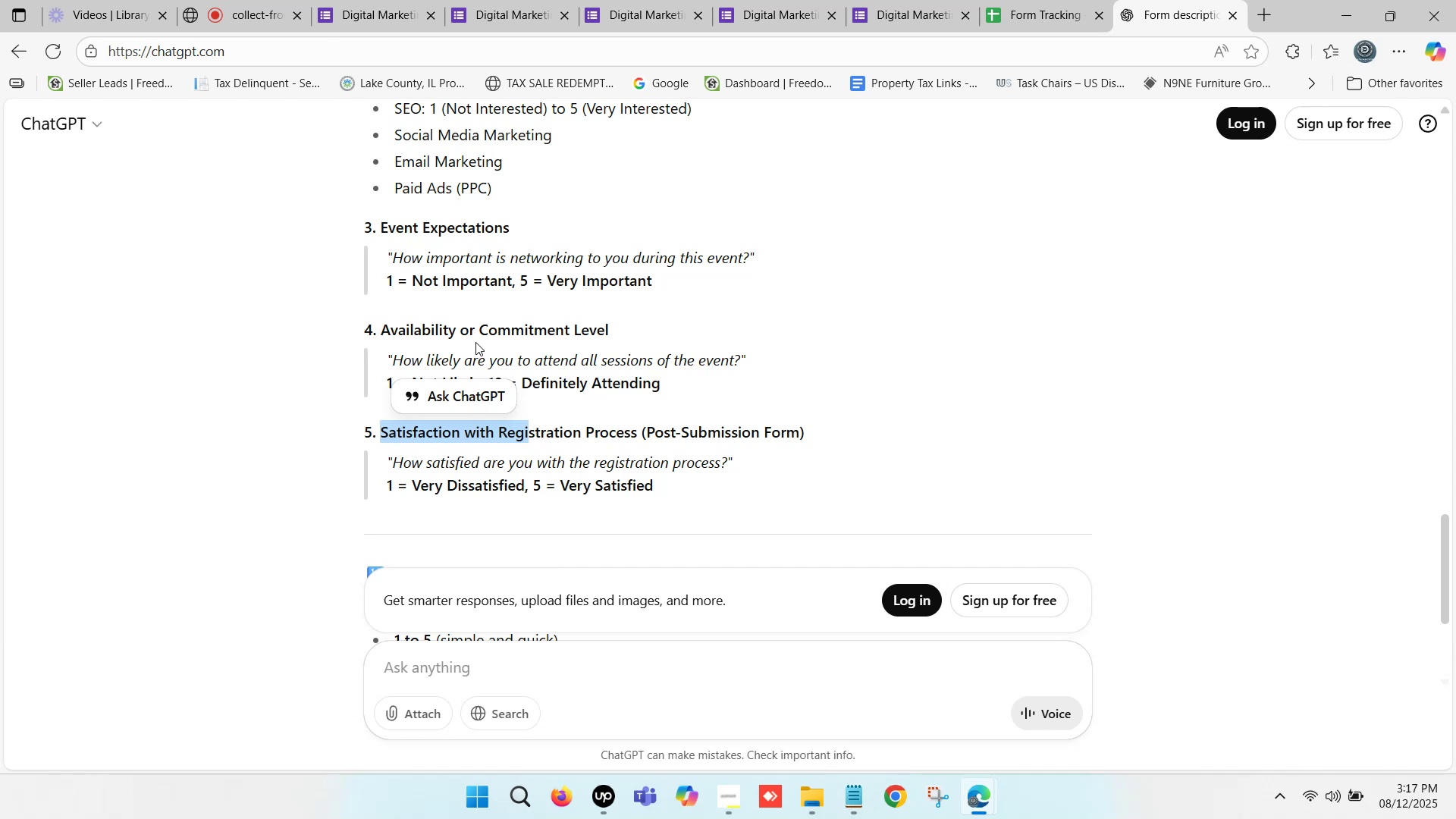 
left_click([208, 362])
 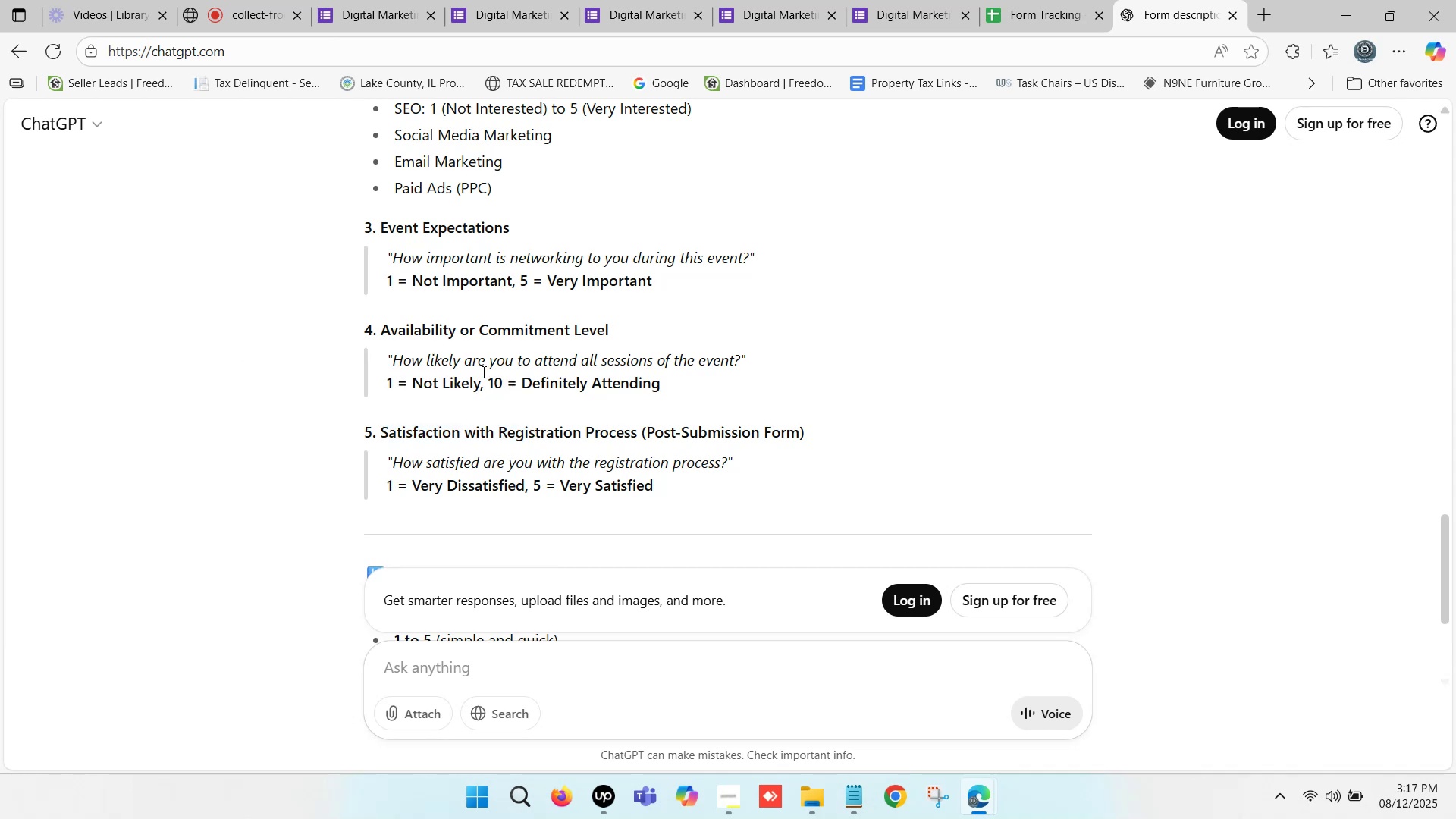 
scroll: coordinate [413, 353], scroll_direction: up, amount: 2.0
 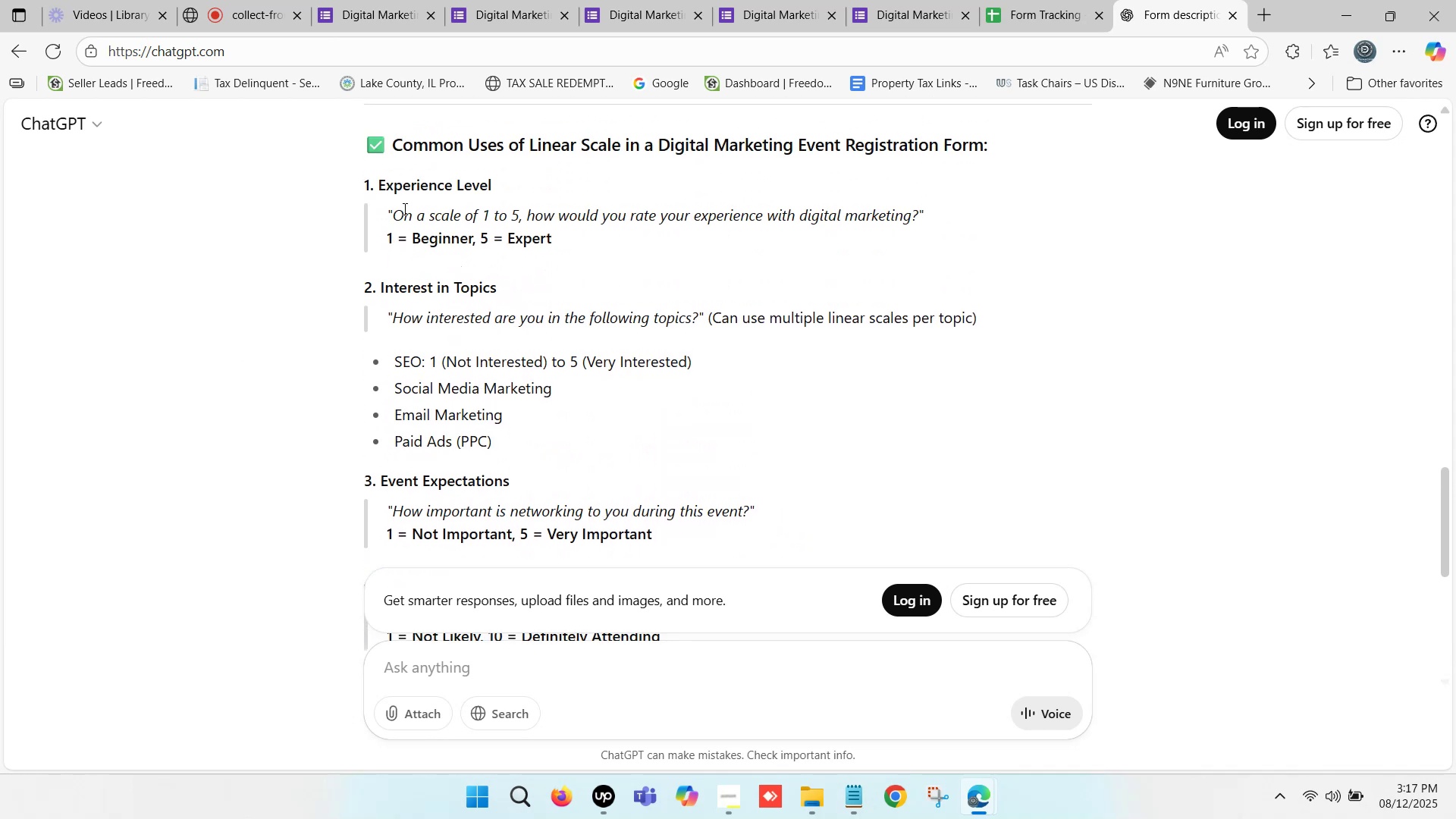 
left_click_drag(start_coordinate=[381, 187], to_coordinate=[493, 191])
 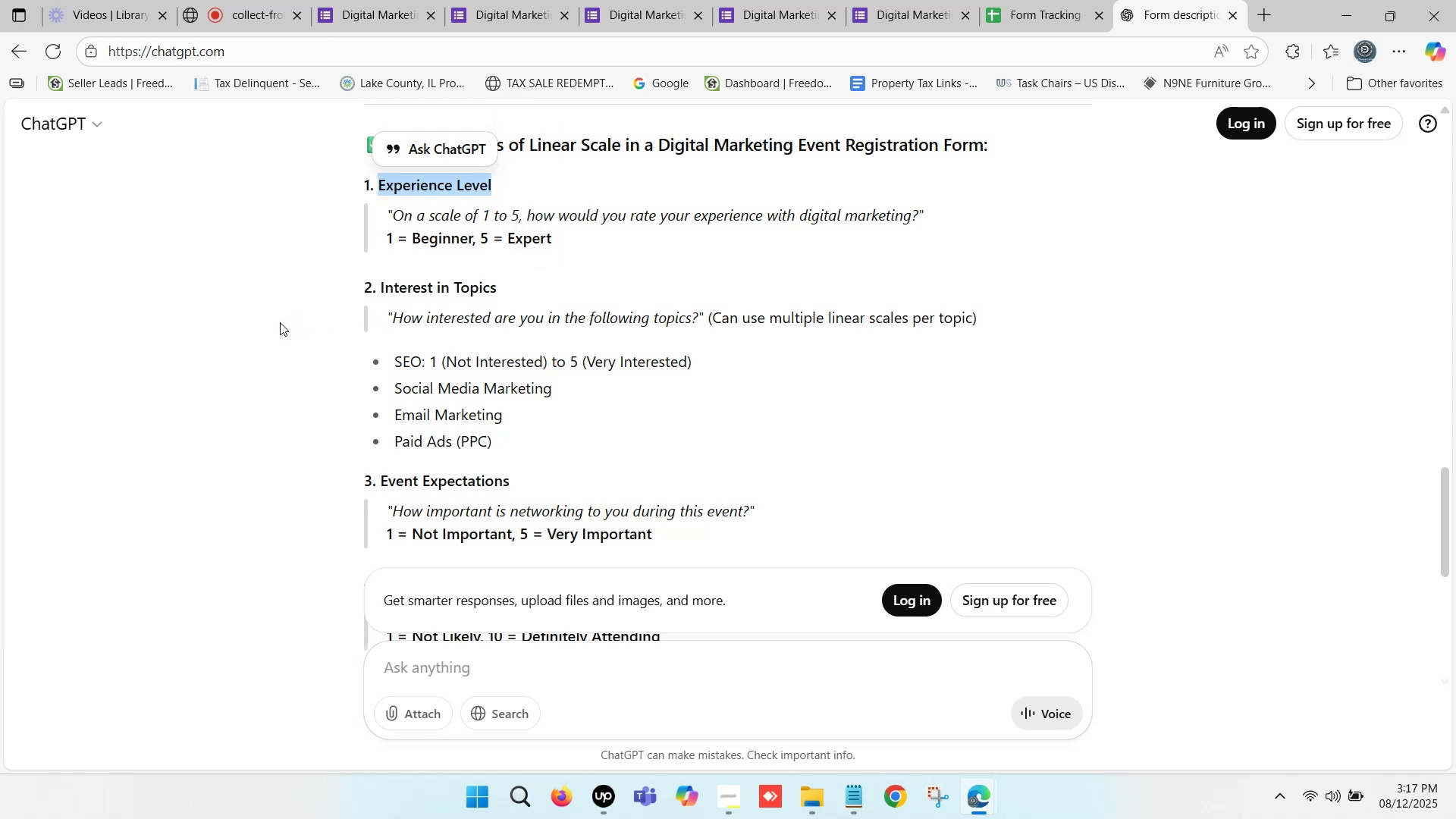 
scroll: coordinate [269, 327], scroll_direction: none, amount: 0.0
 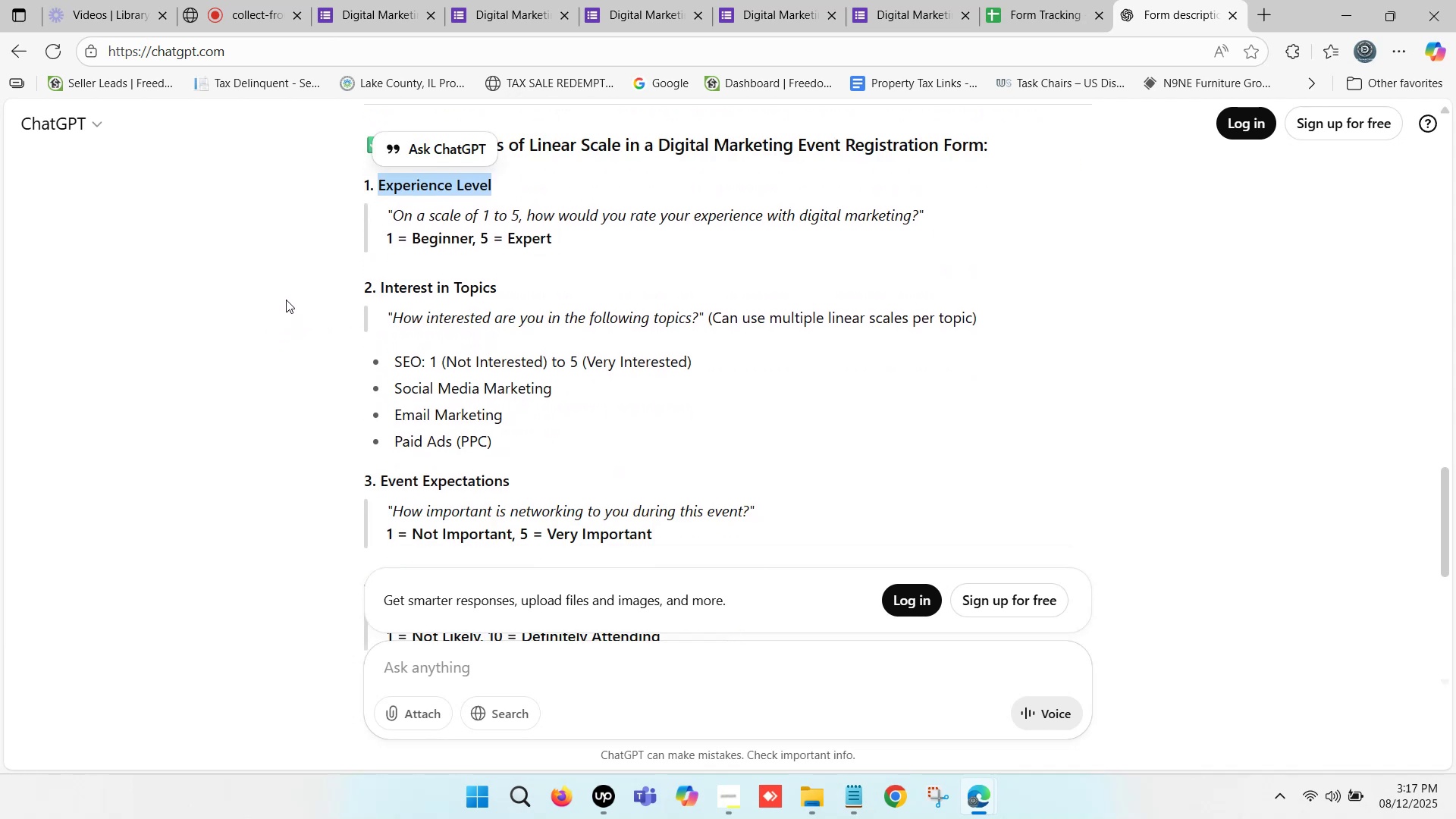 
wait(10.36)
 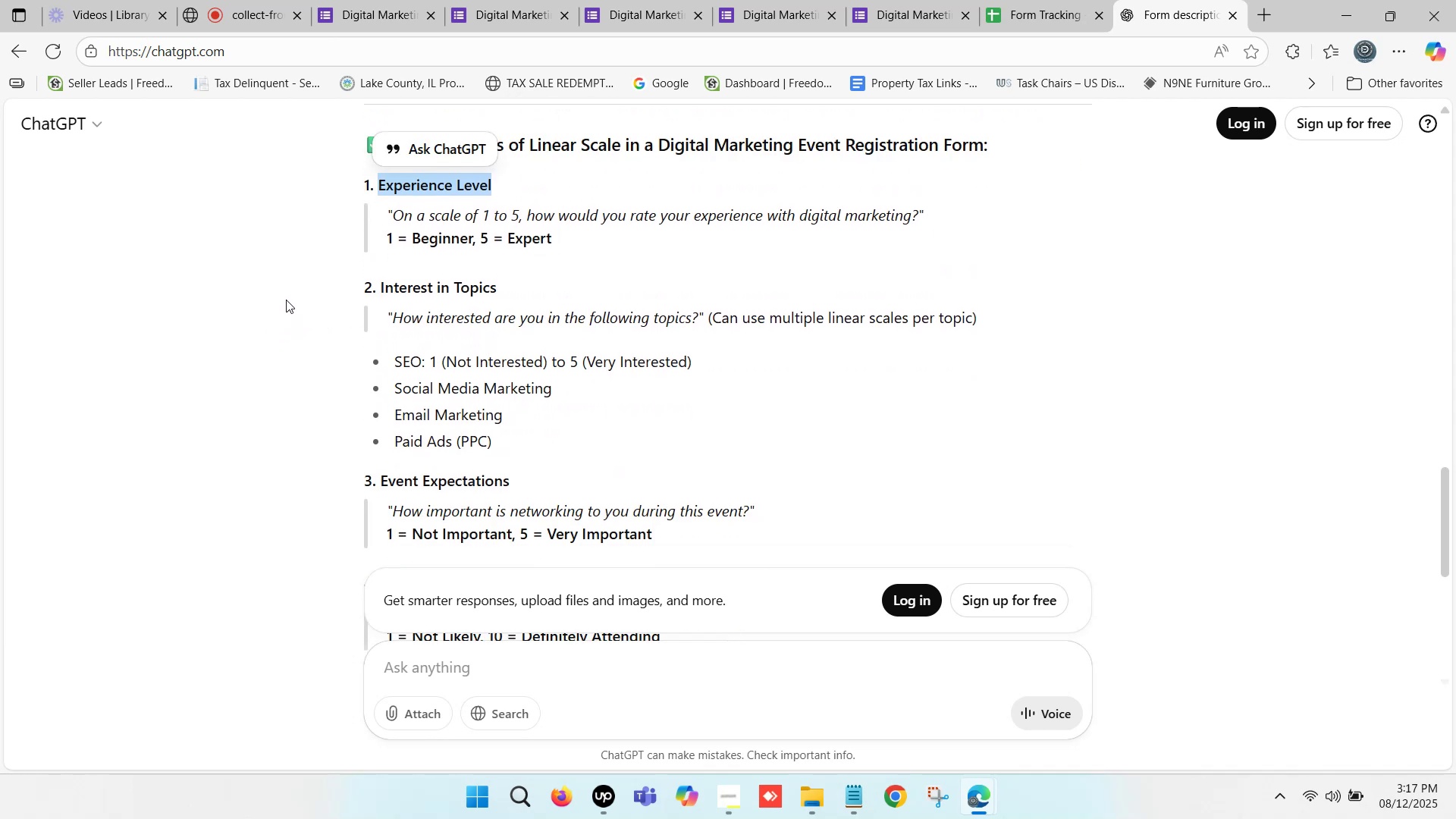 
left_click([1267, 2])
 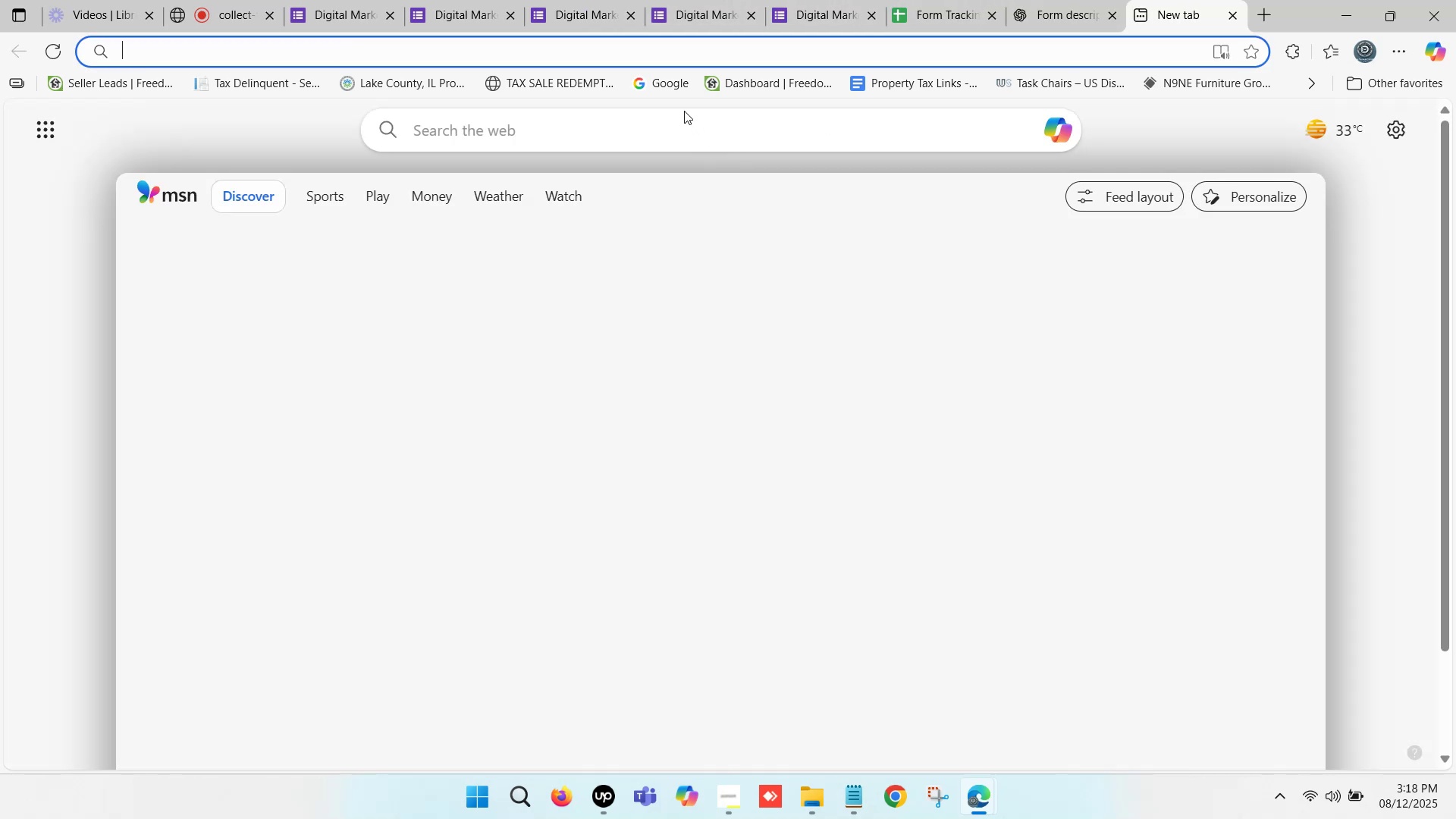 
left_click([676, 89])
 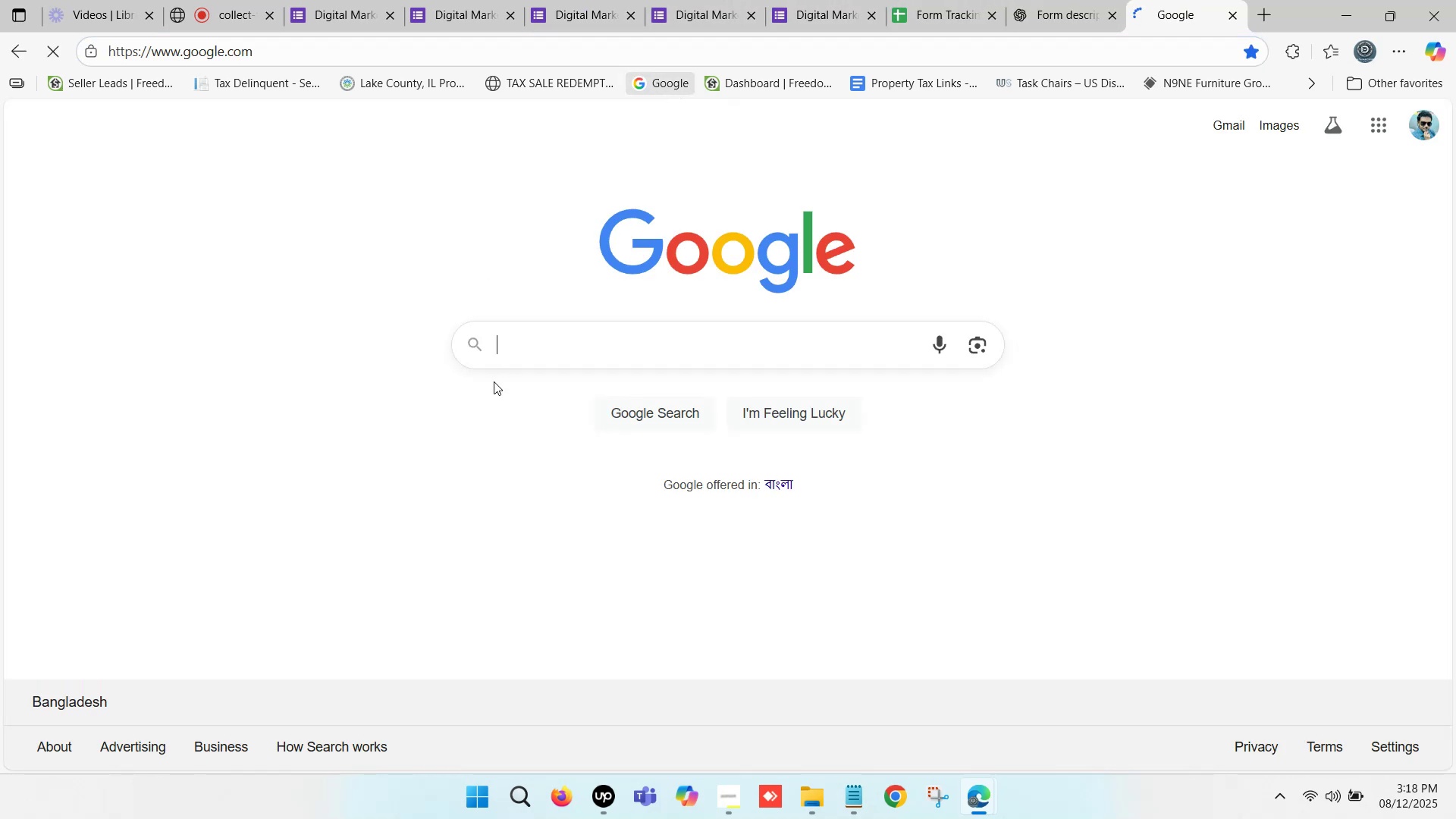 
left_click([544, 339])
 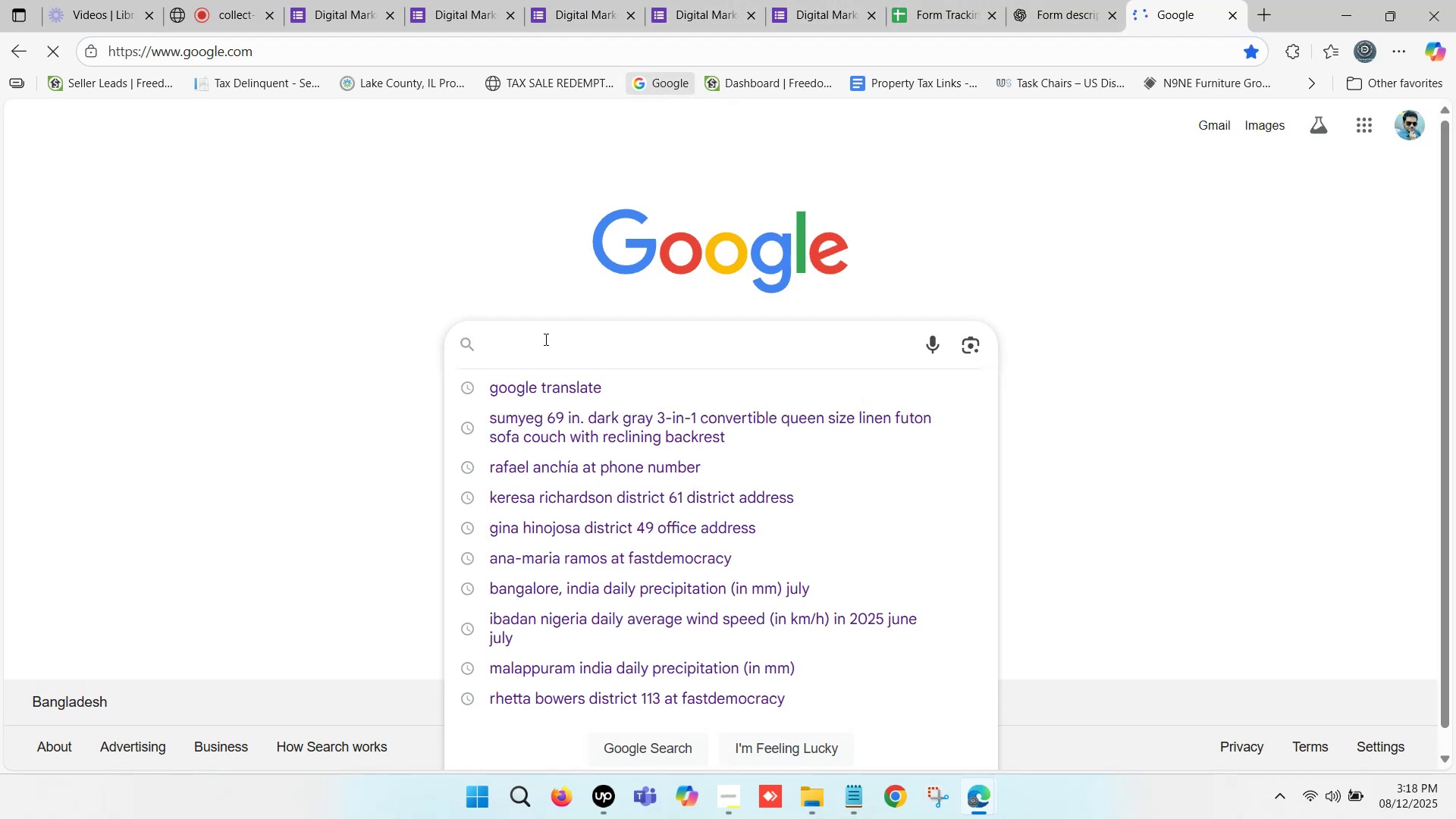 
type(Liener)
 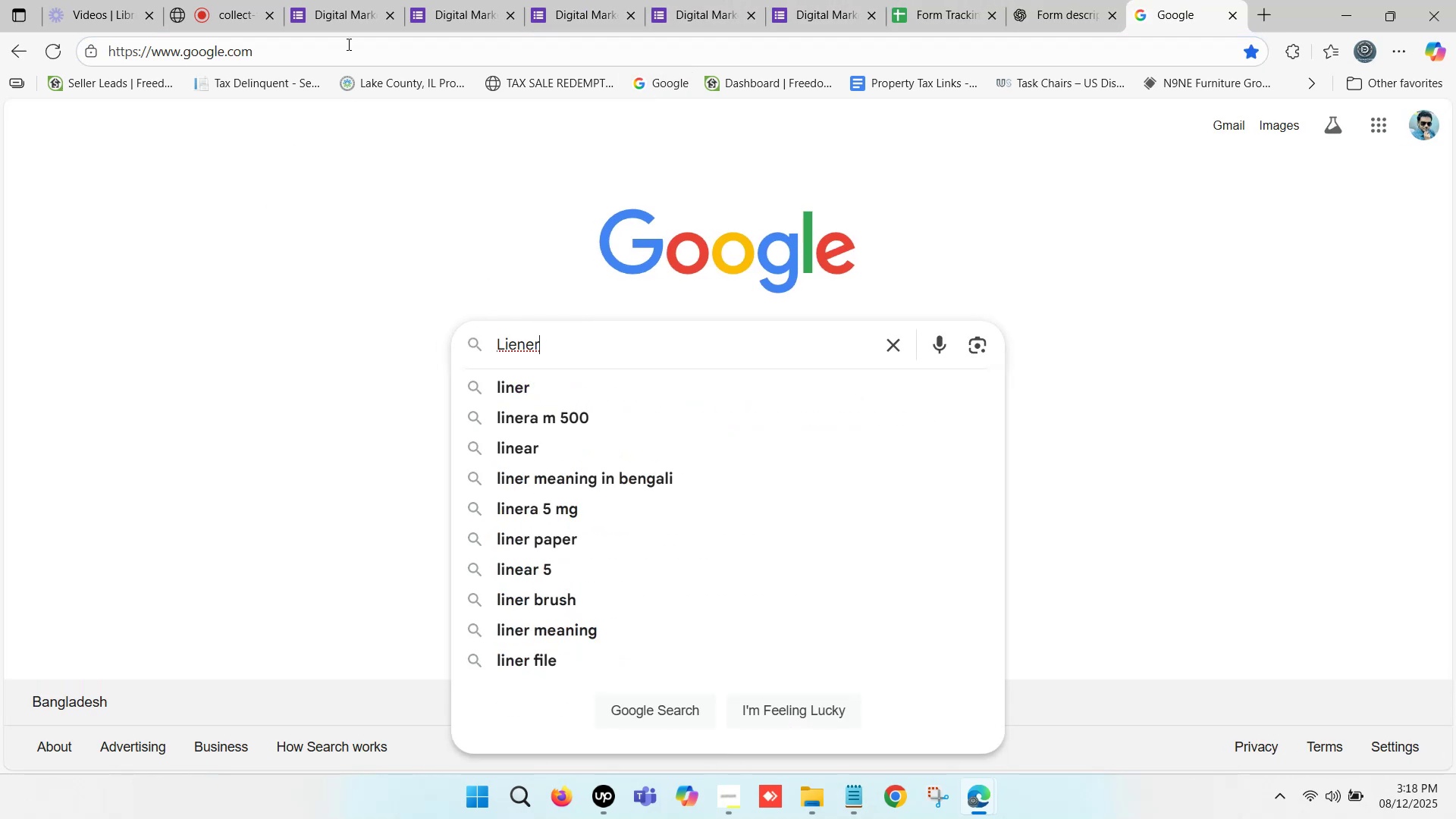 
left_click([369, 0])
 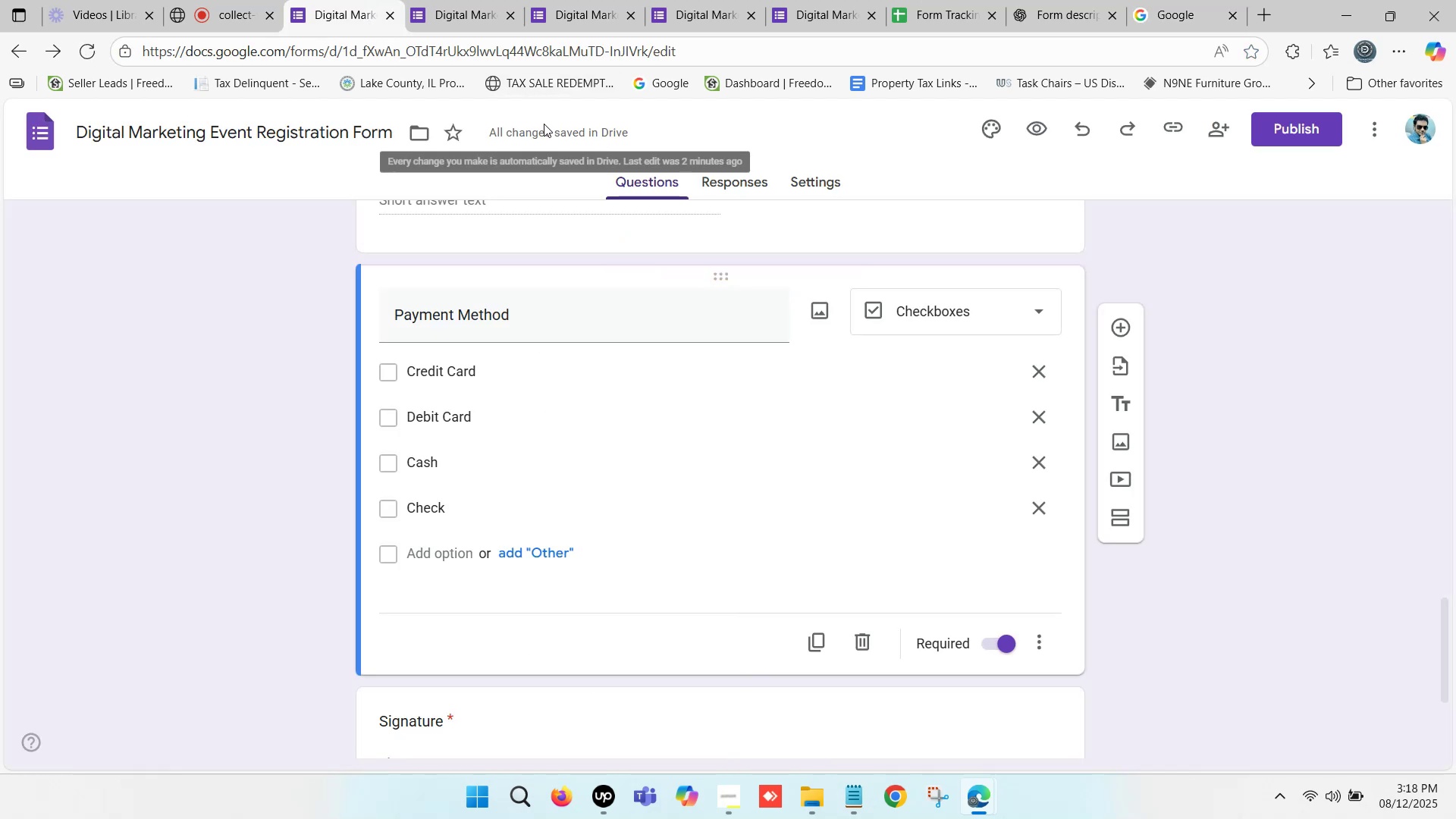 
left_click([1181, 0])
 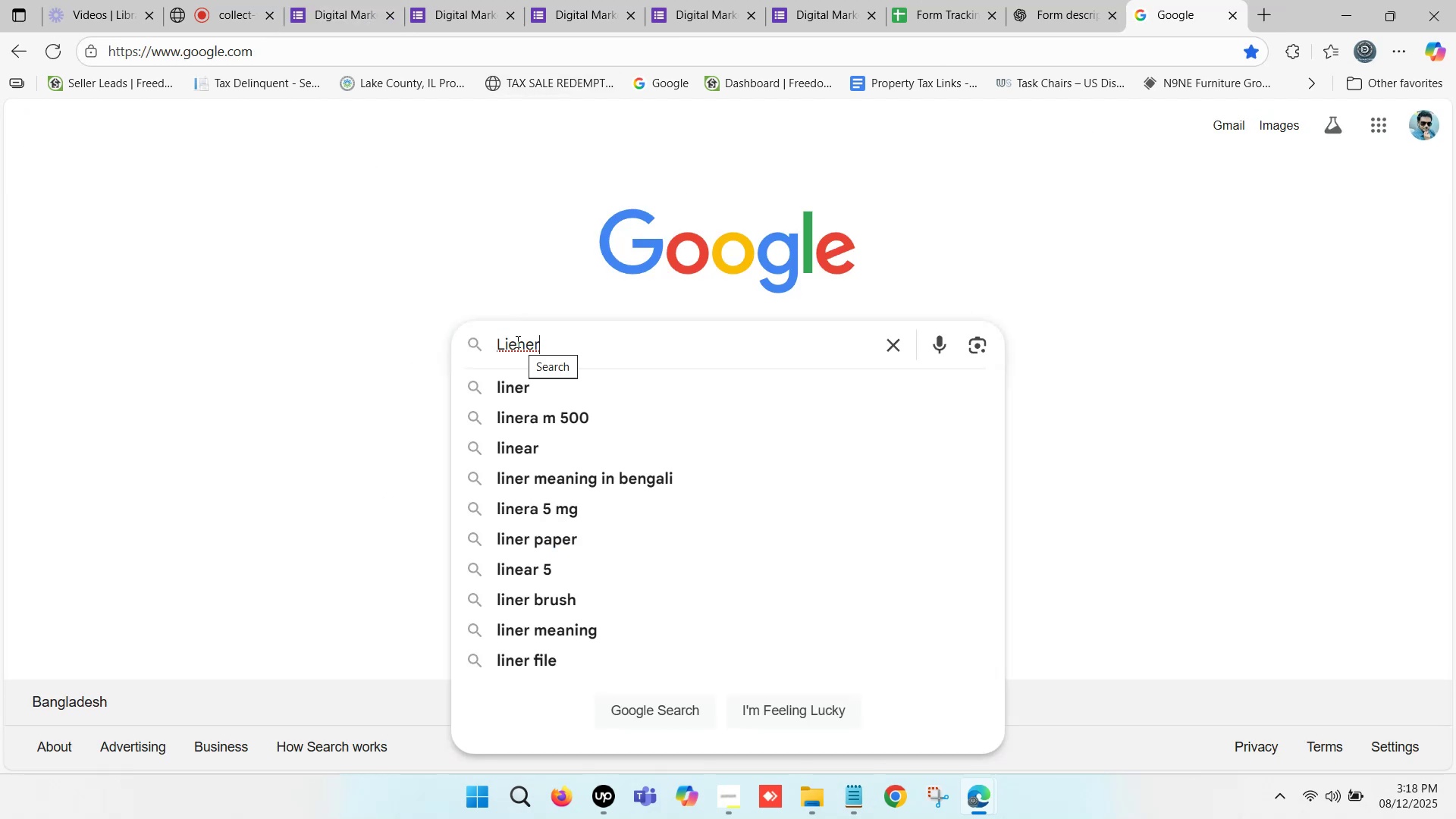 
left_click_drag(start_coordinate=[508, 337], to_coordinate=[607, 332])
 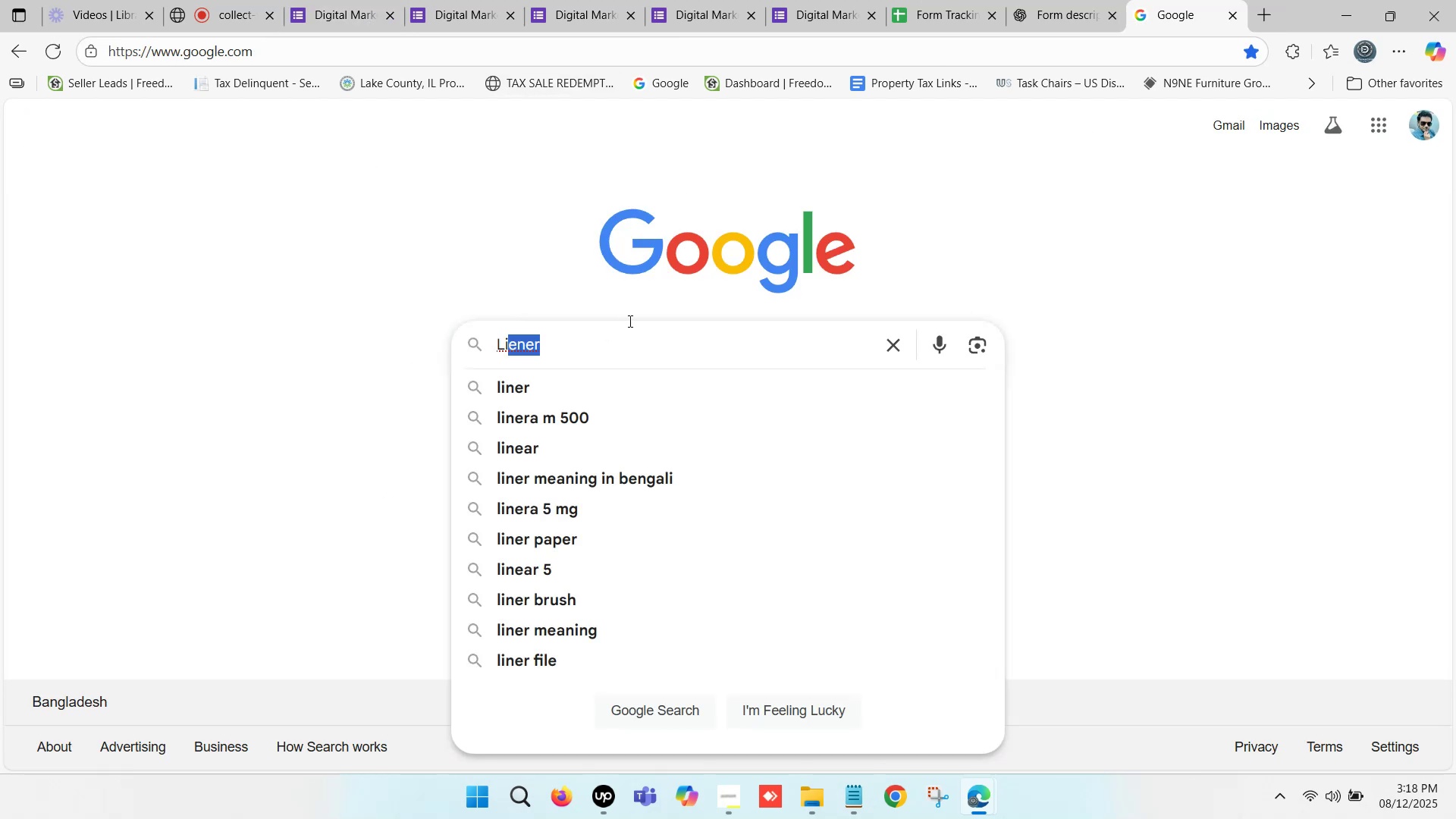 
type(near scale type in event for)
 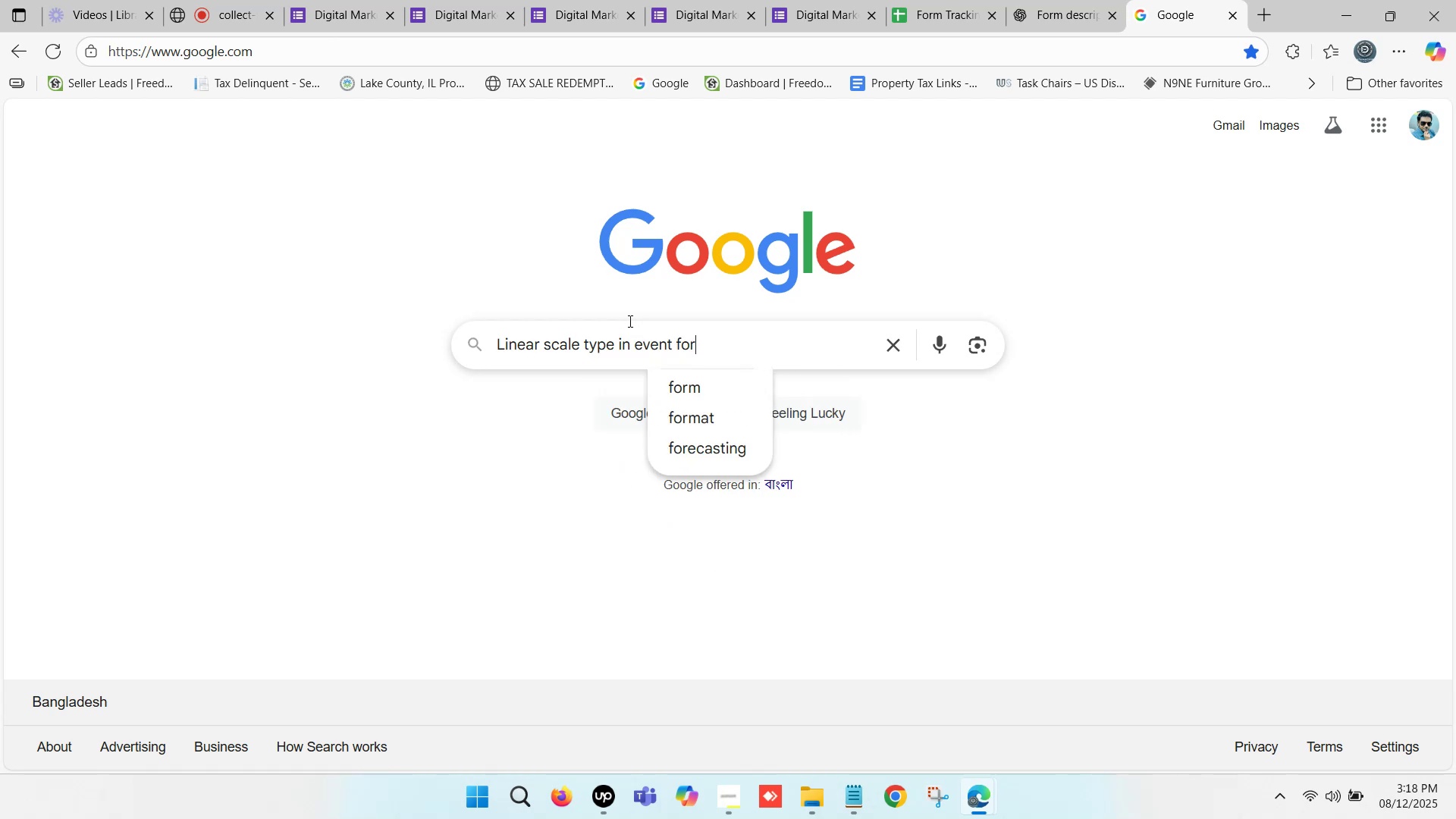 
hold_key(key=M, duration=0.32)
 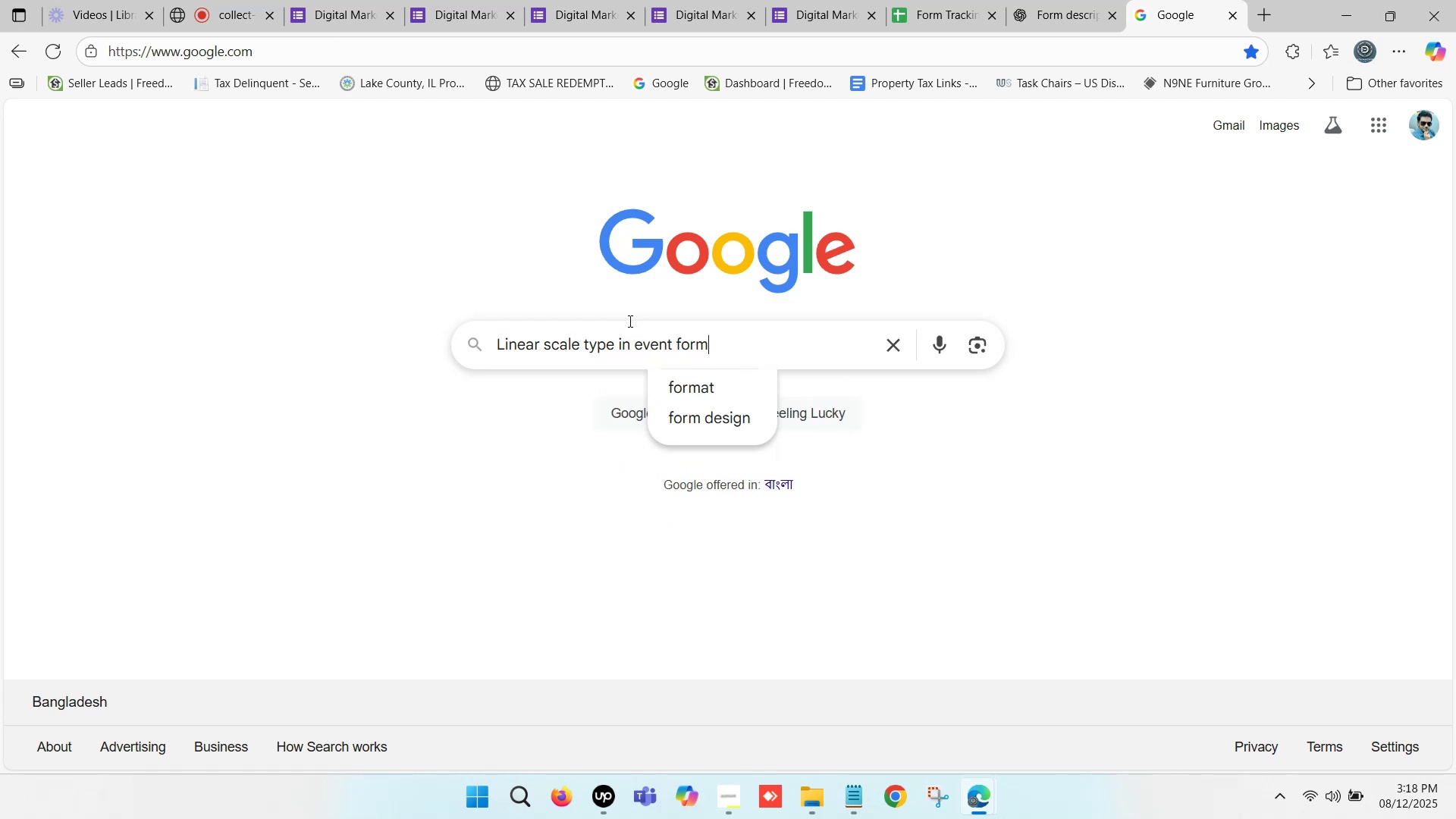 
key(Enter)
 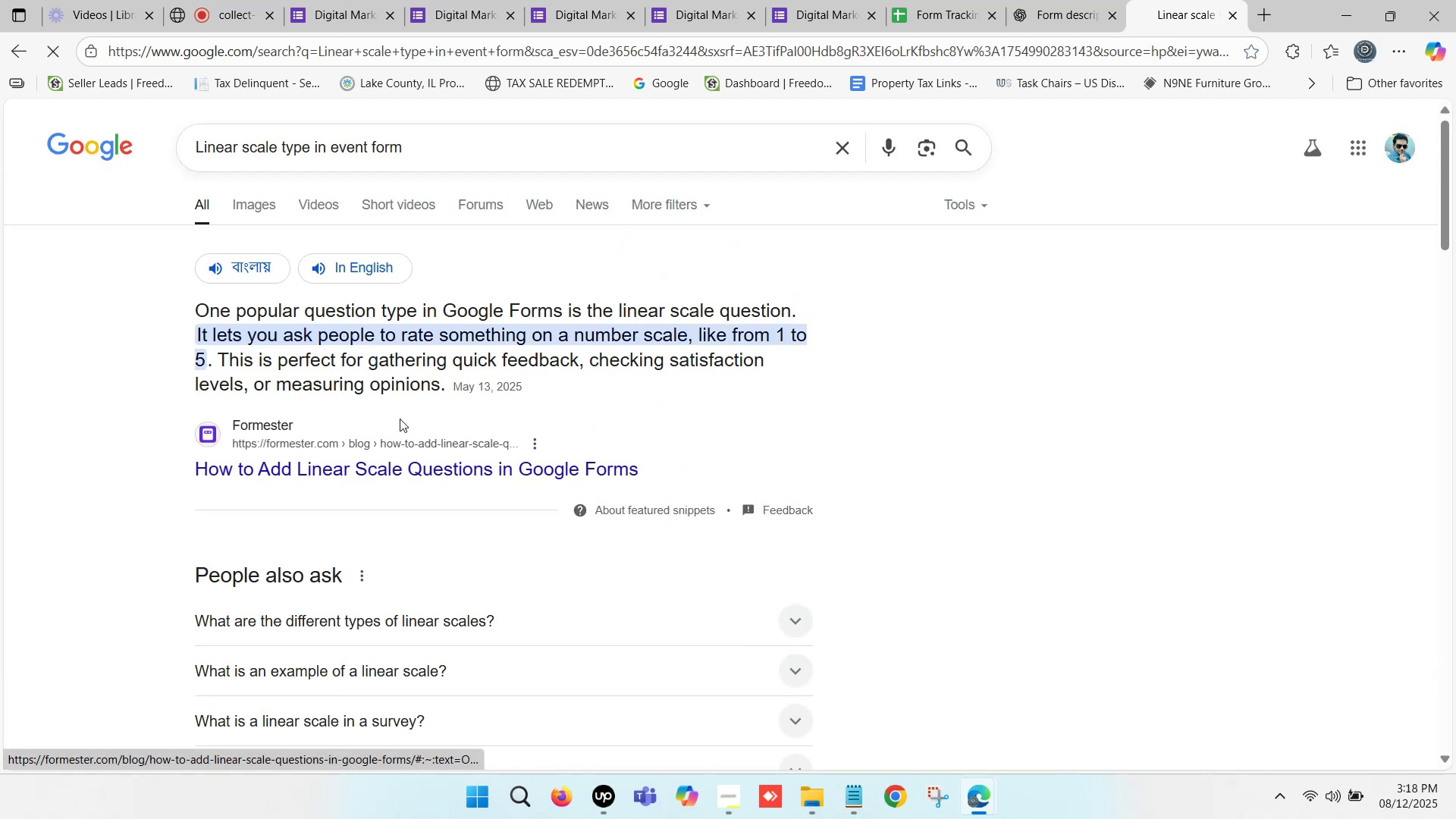 
wait(5.79)
 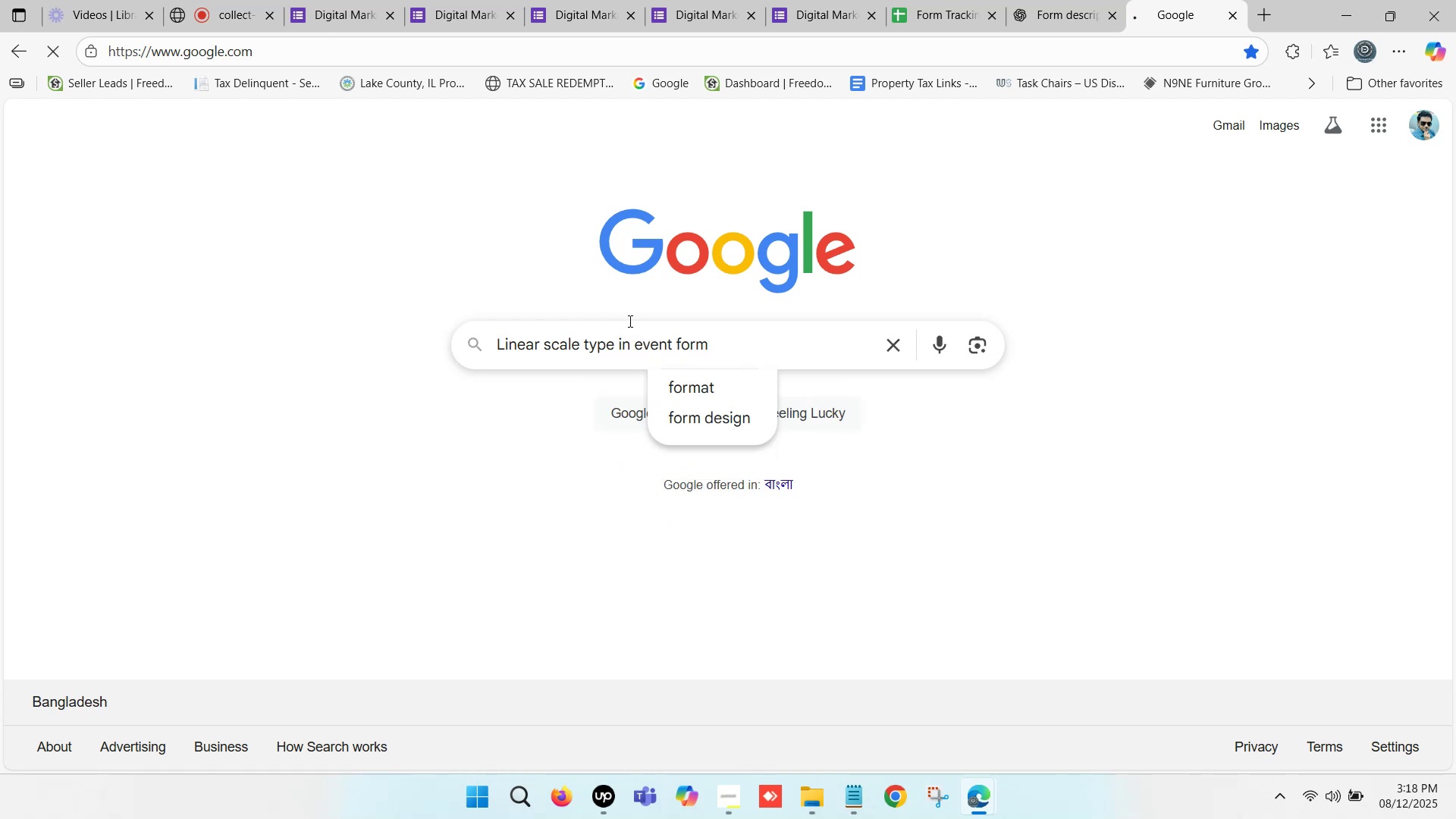 
scroll: coordinate [469, 362], scroll_direction: down, amount: 1.0
 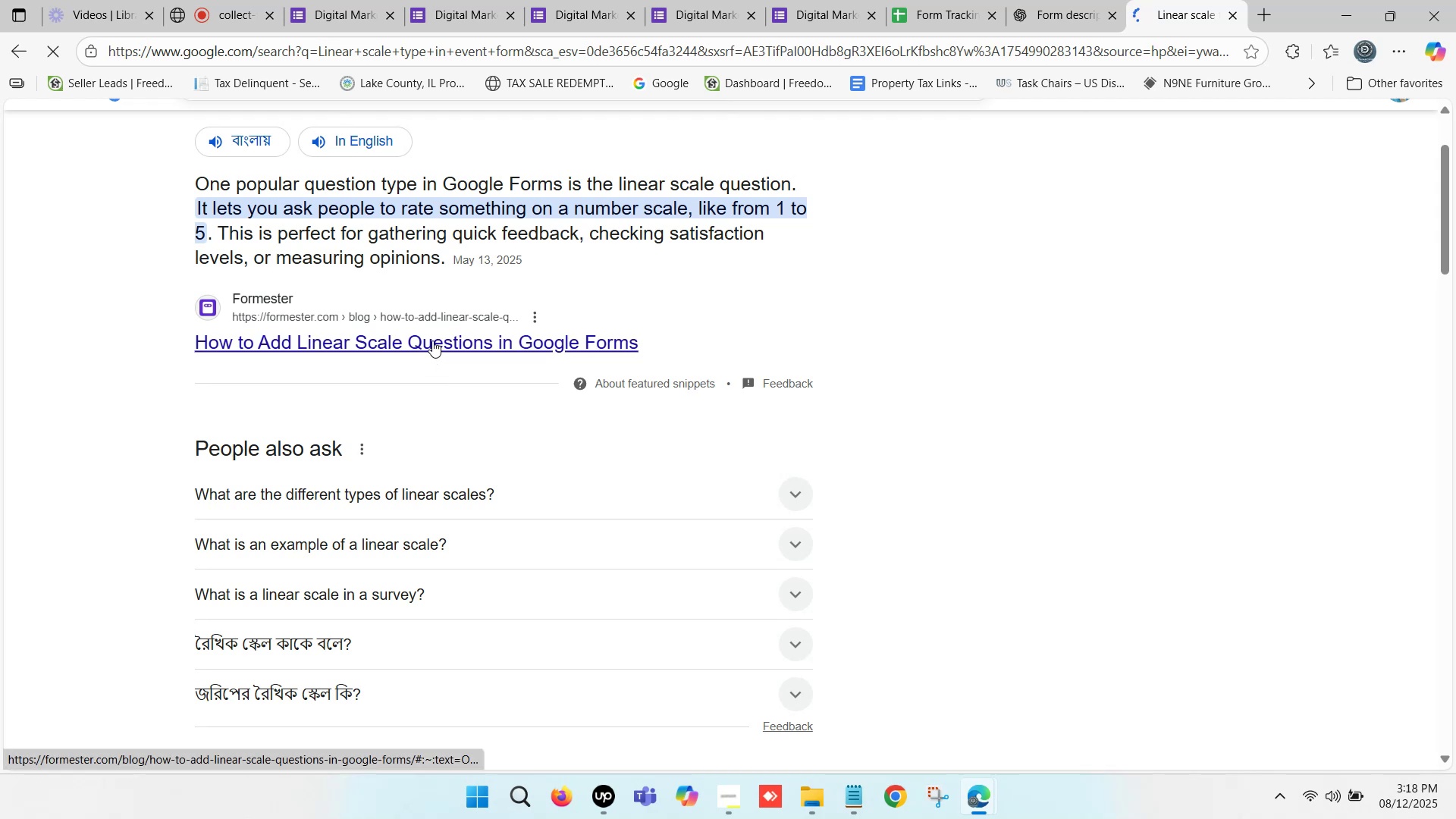 
right_click([432, 340])
 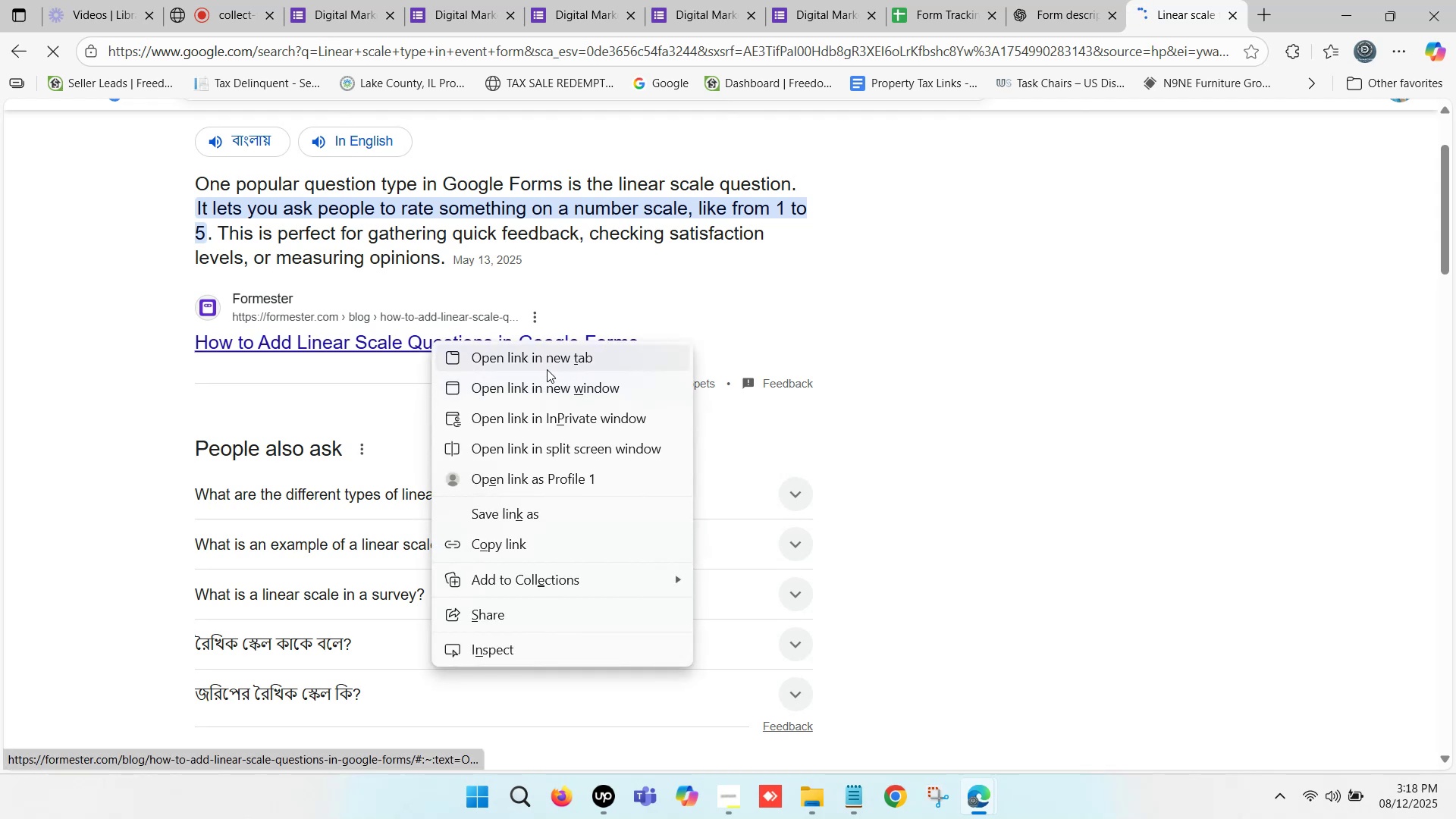 
left_click([548, 363])
 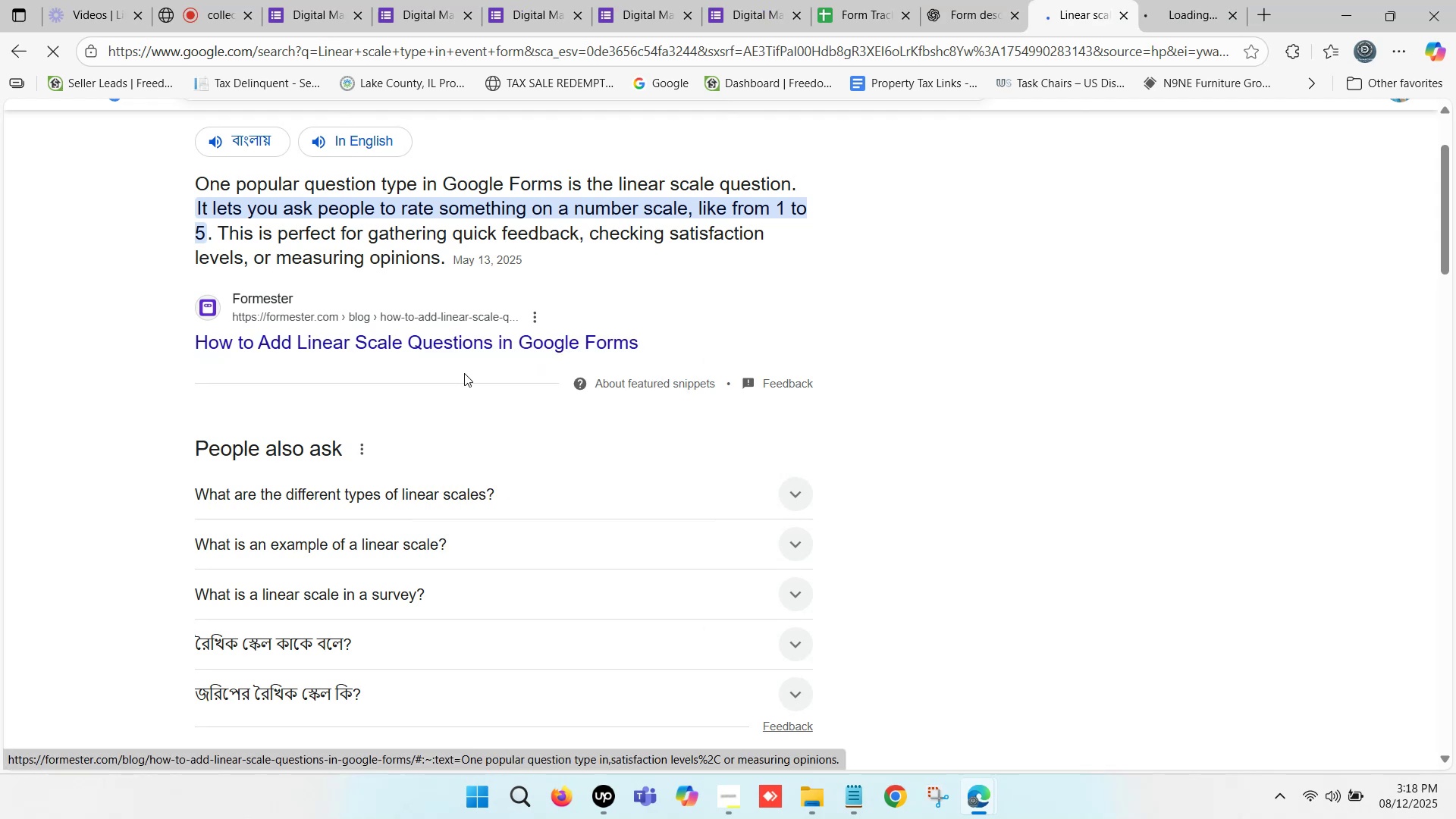 
scroll: coordinate [454, 375], scroll_direction: down, amount: 1.0
 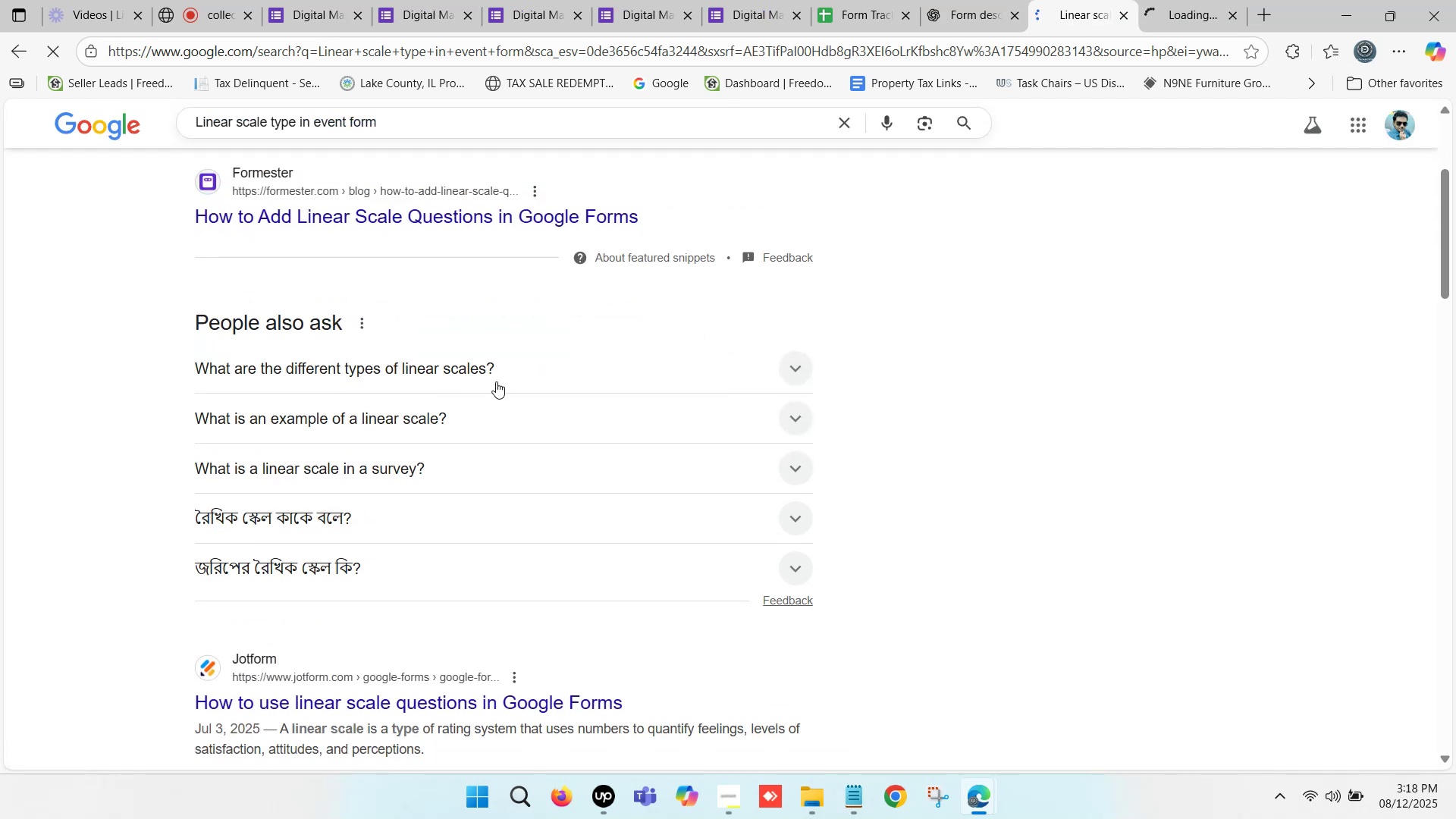 
left_click([513, 369])
 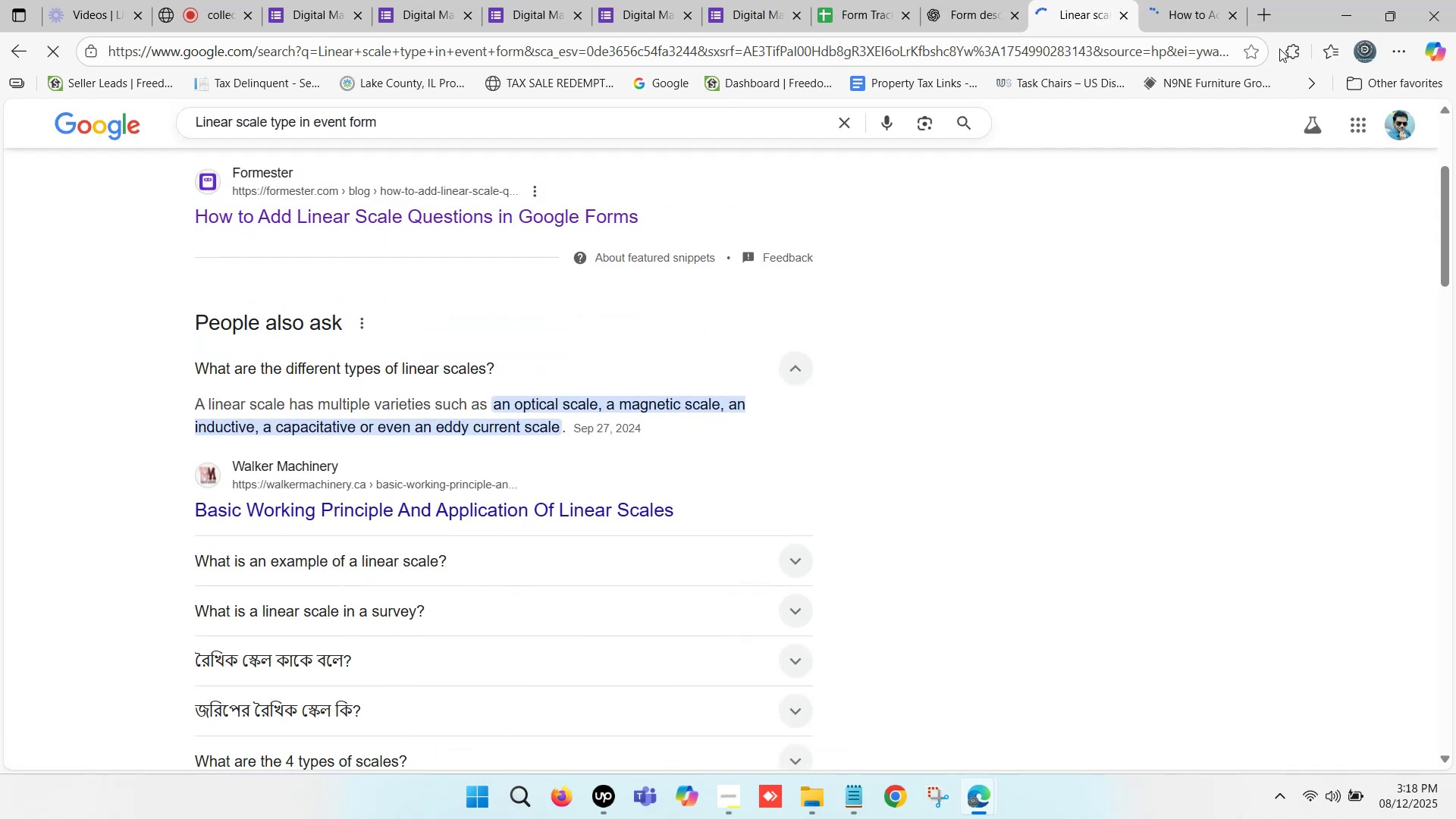 
left_click([1181, 0])
 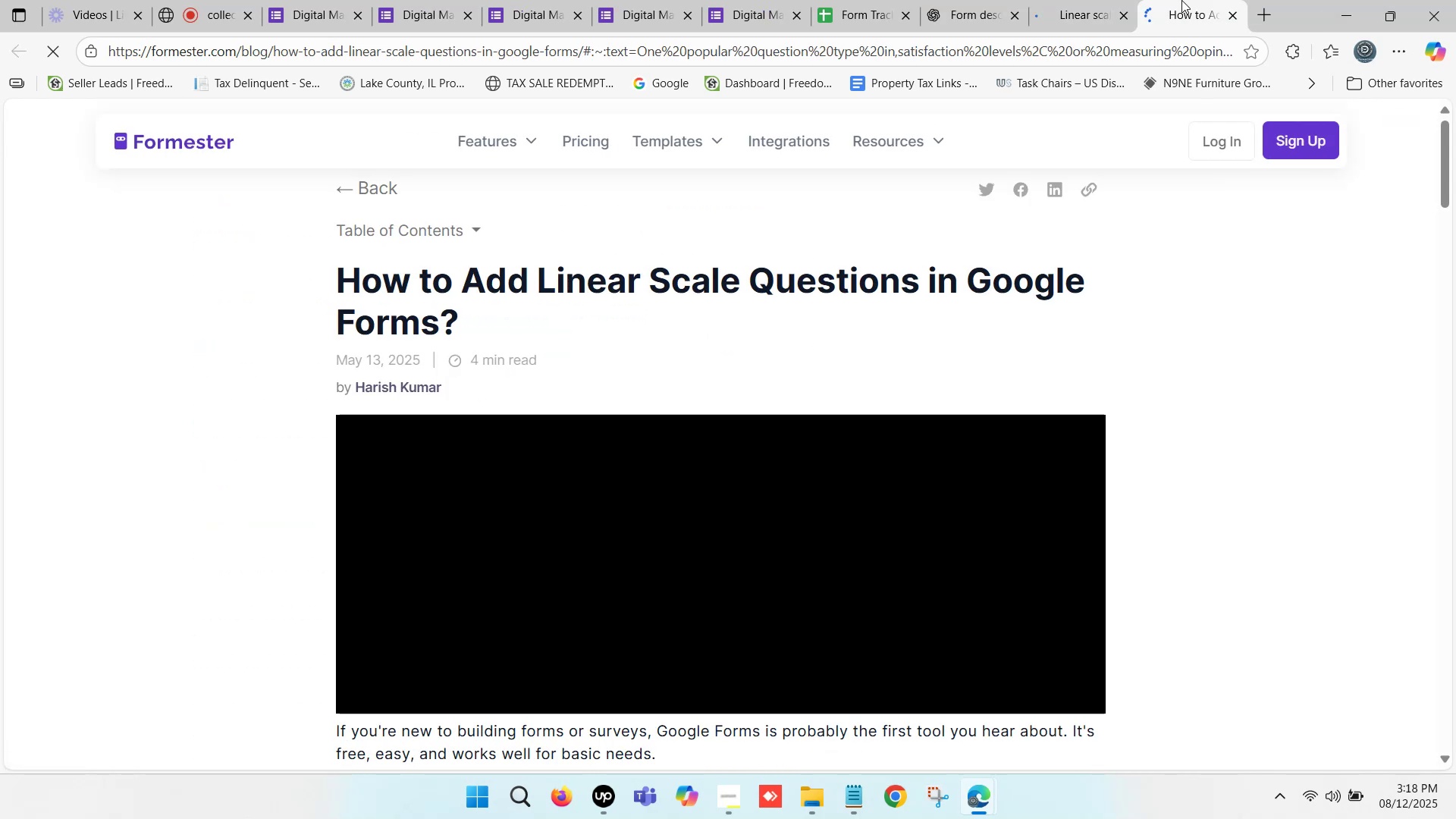 
scroll: coordinate [735, 443], scroll_direction: down, amount: 6.0
 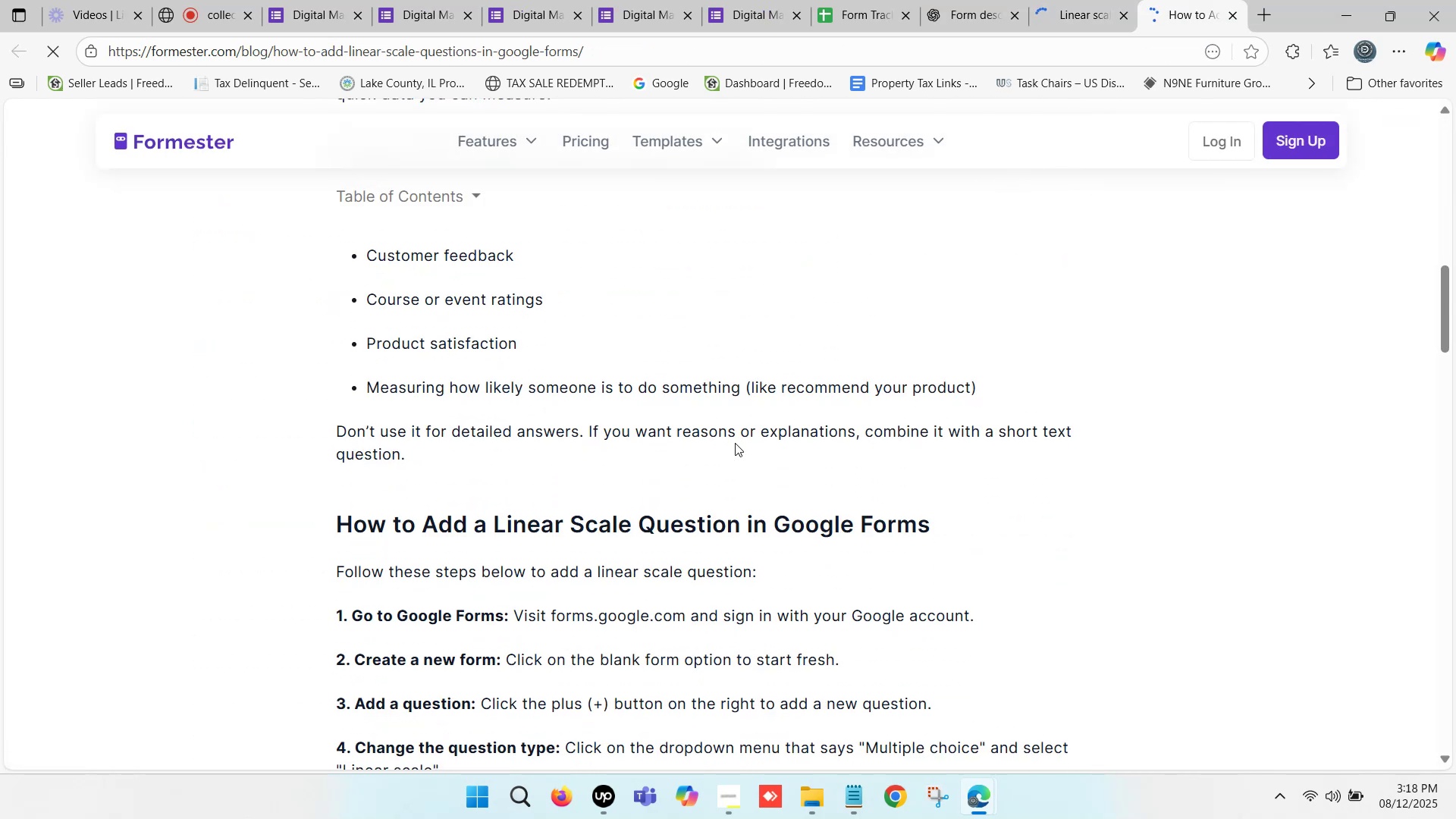 
scroll: coordinate [735, 443], scroll_direction: up, amount: 1.0
 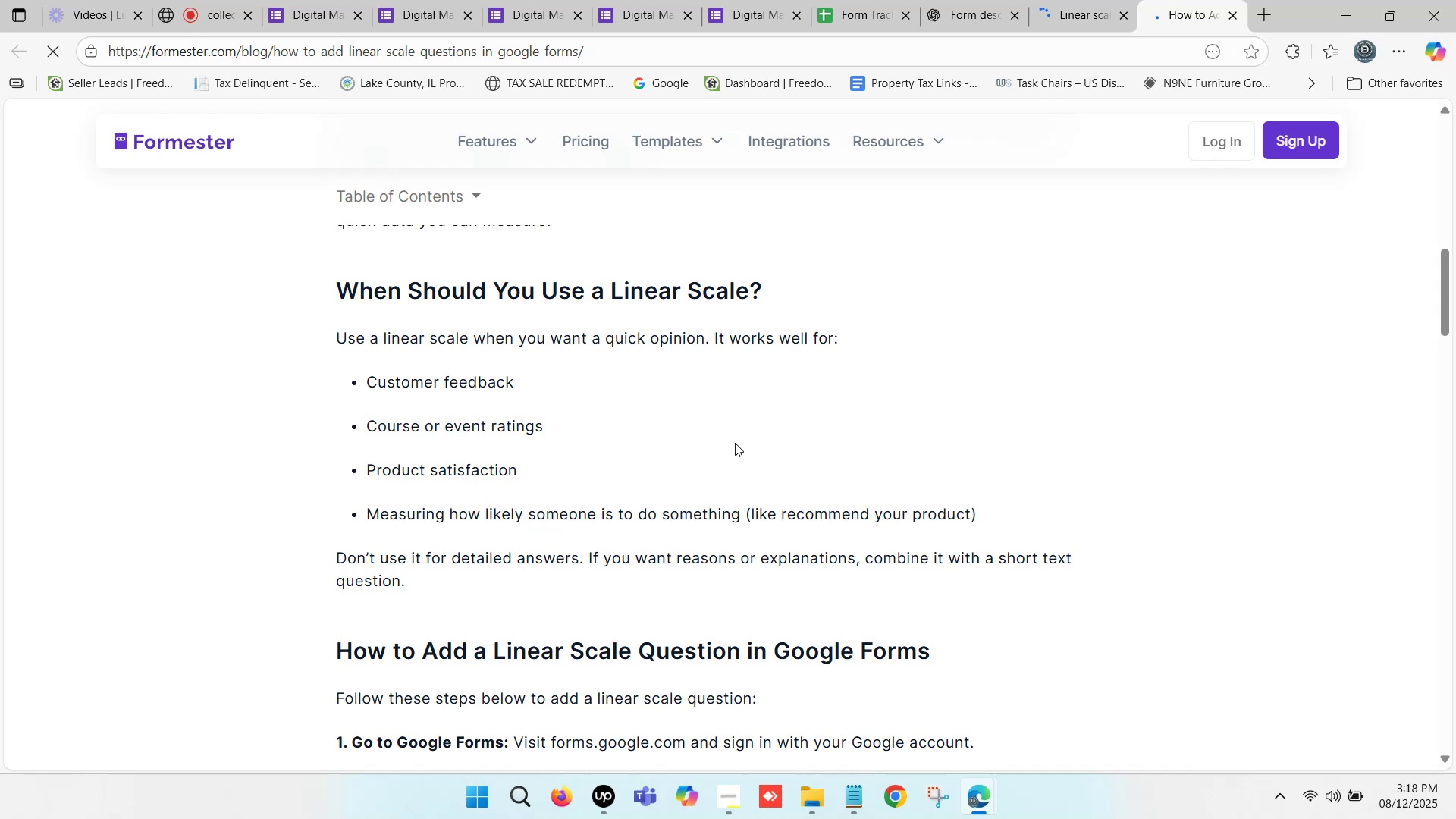 
scroll: coordinate [735, 443], scroll_direction: down, amount: 5.0
 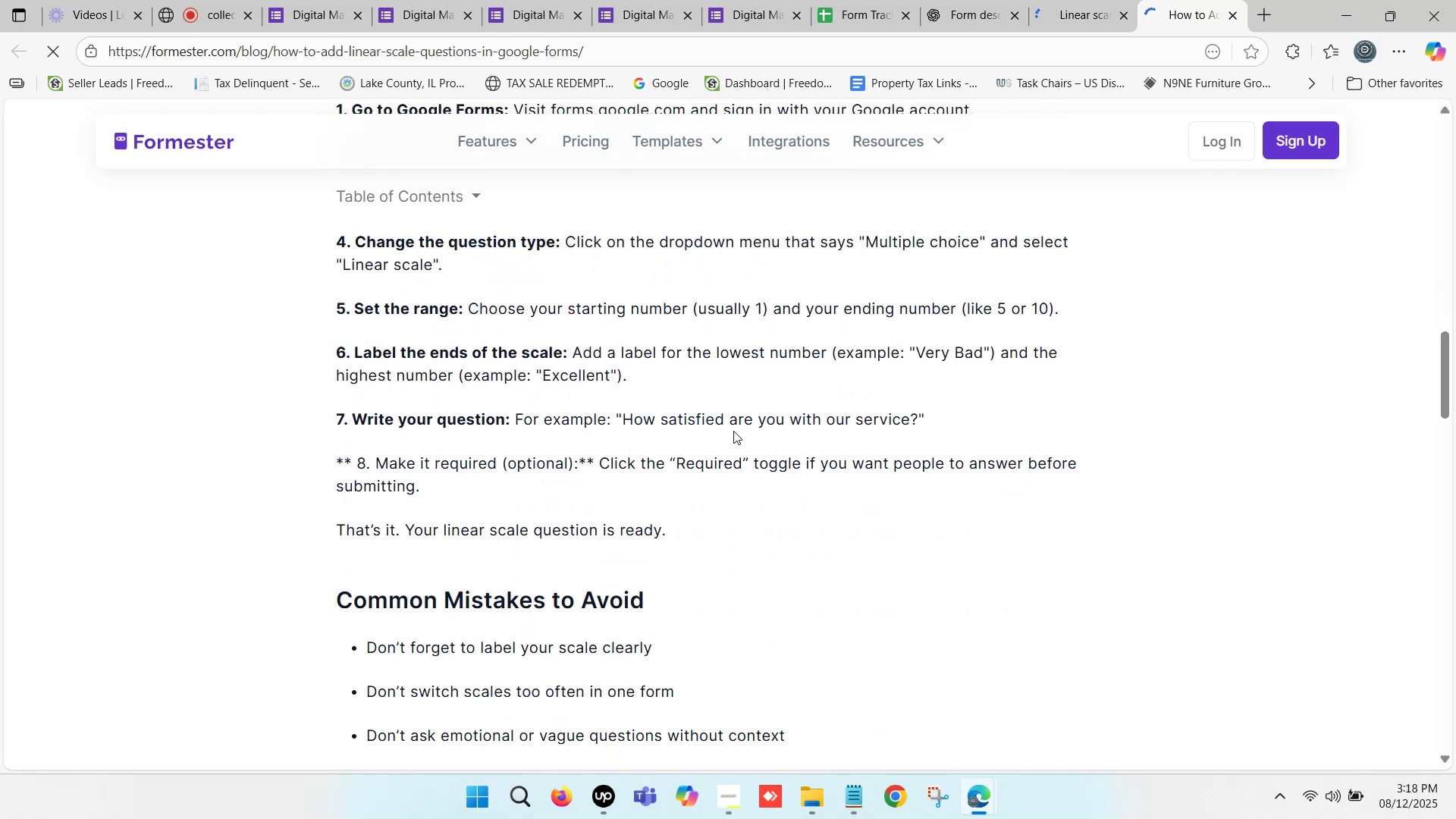 
scroll: coordinate [538, 416], scroll_direction: up, amount: 2.0
 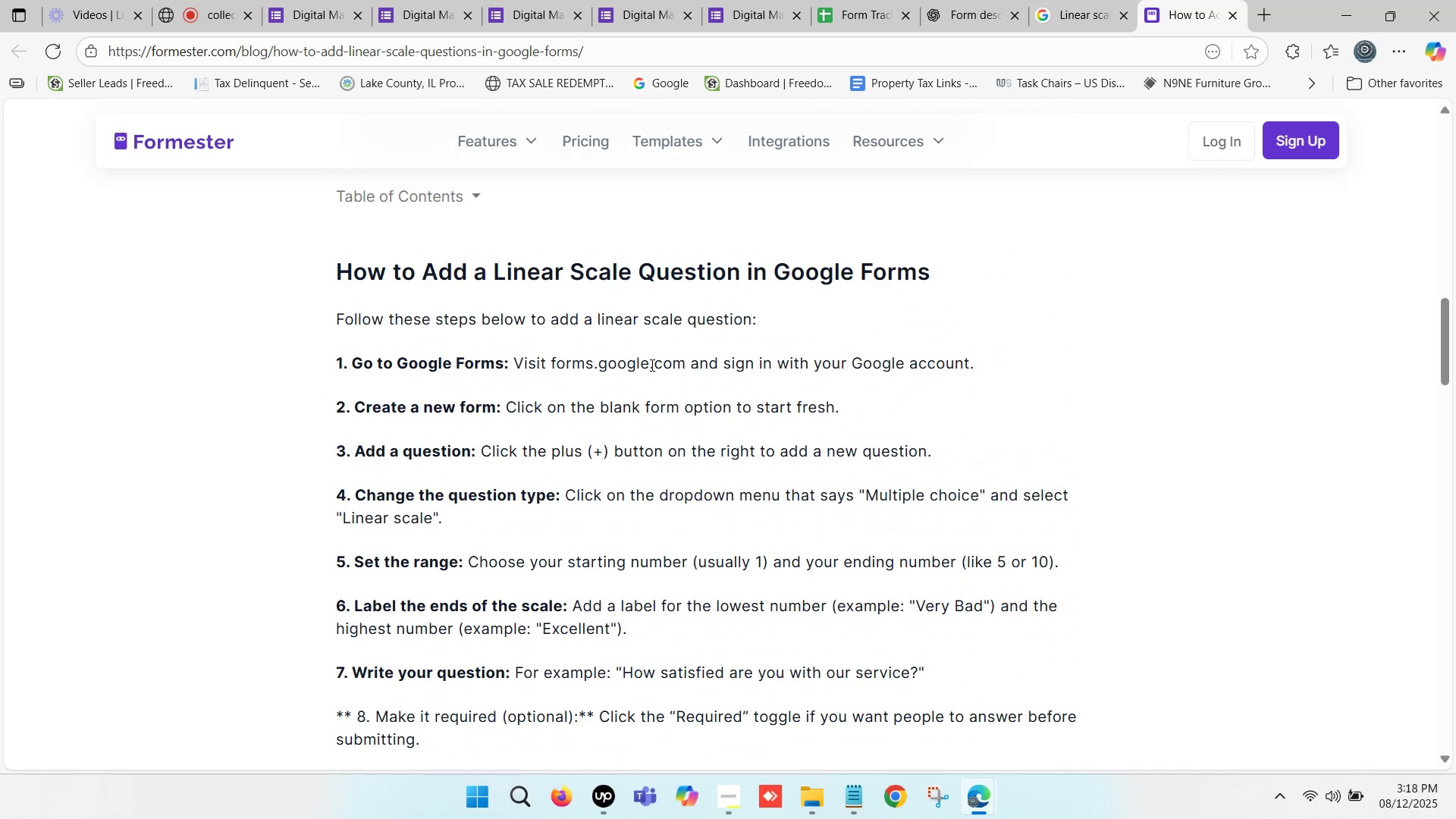 
wait(6.22)
 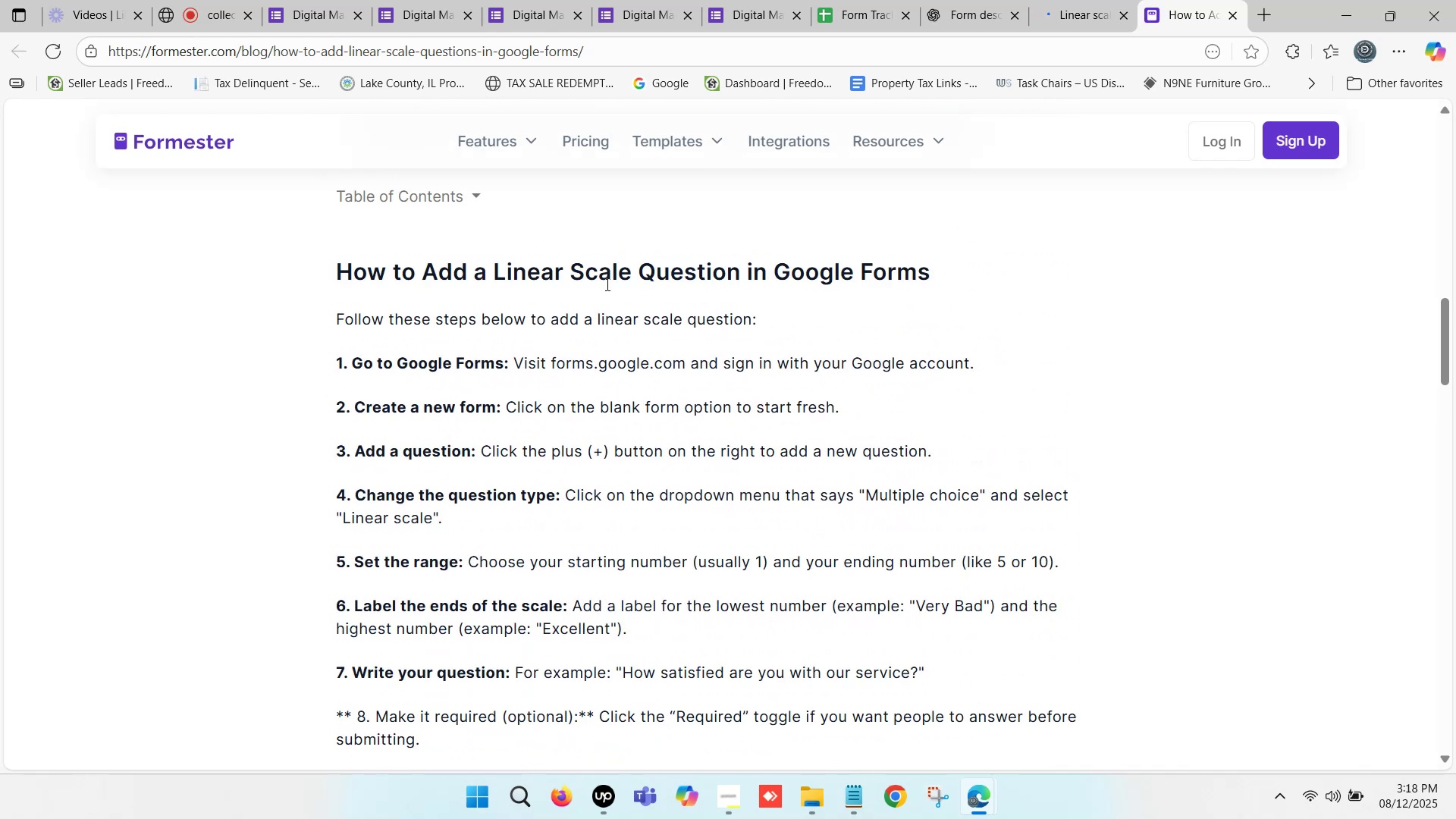 
left_click_drag(start_coordinate=[507, 404], to_coordinate=[815, 405])
 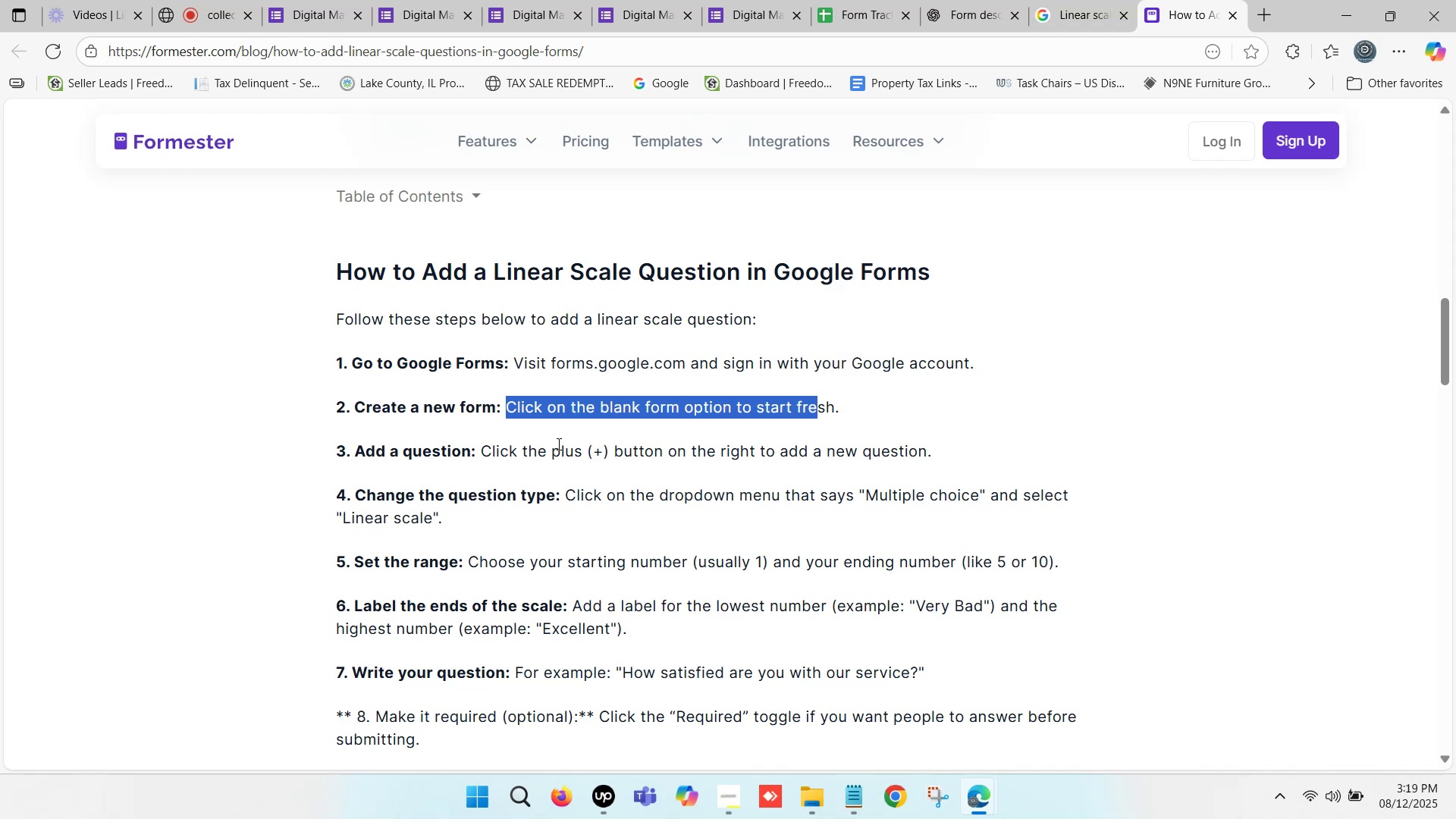 
scroll: coordinate [571, 388], scroll_direction: down, amount: 2.0
 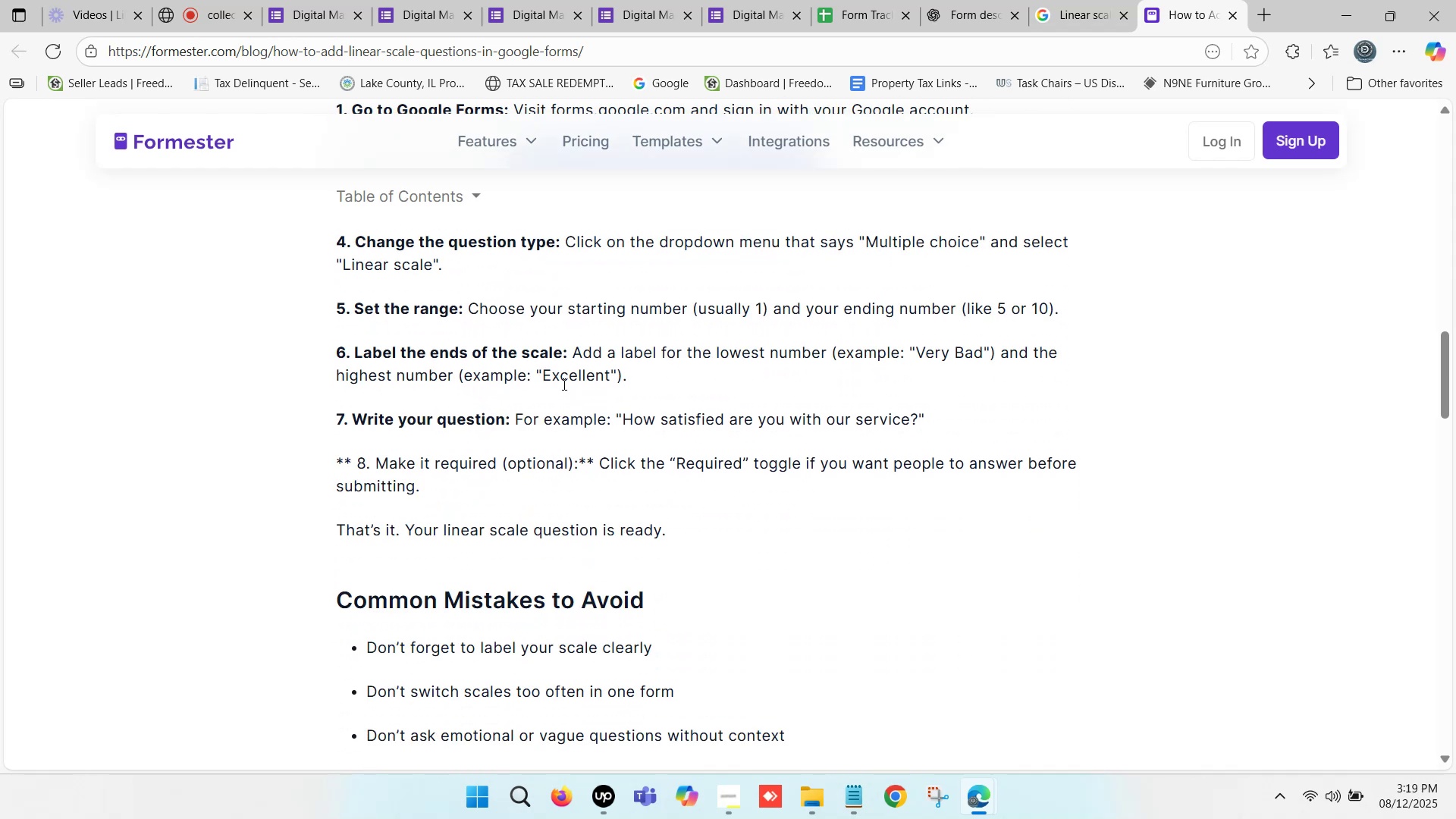 
left_click_drag(start_coordinate=[620, 415], to_coordinate=[905, 415])
 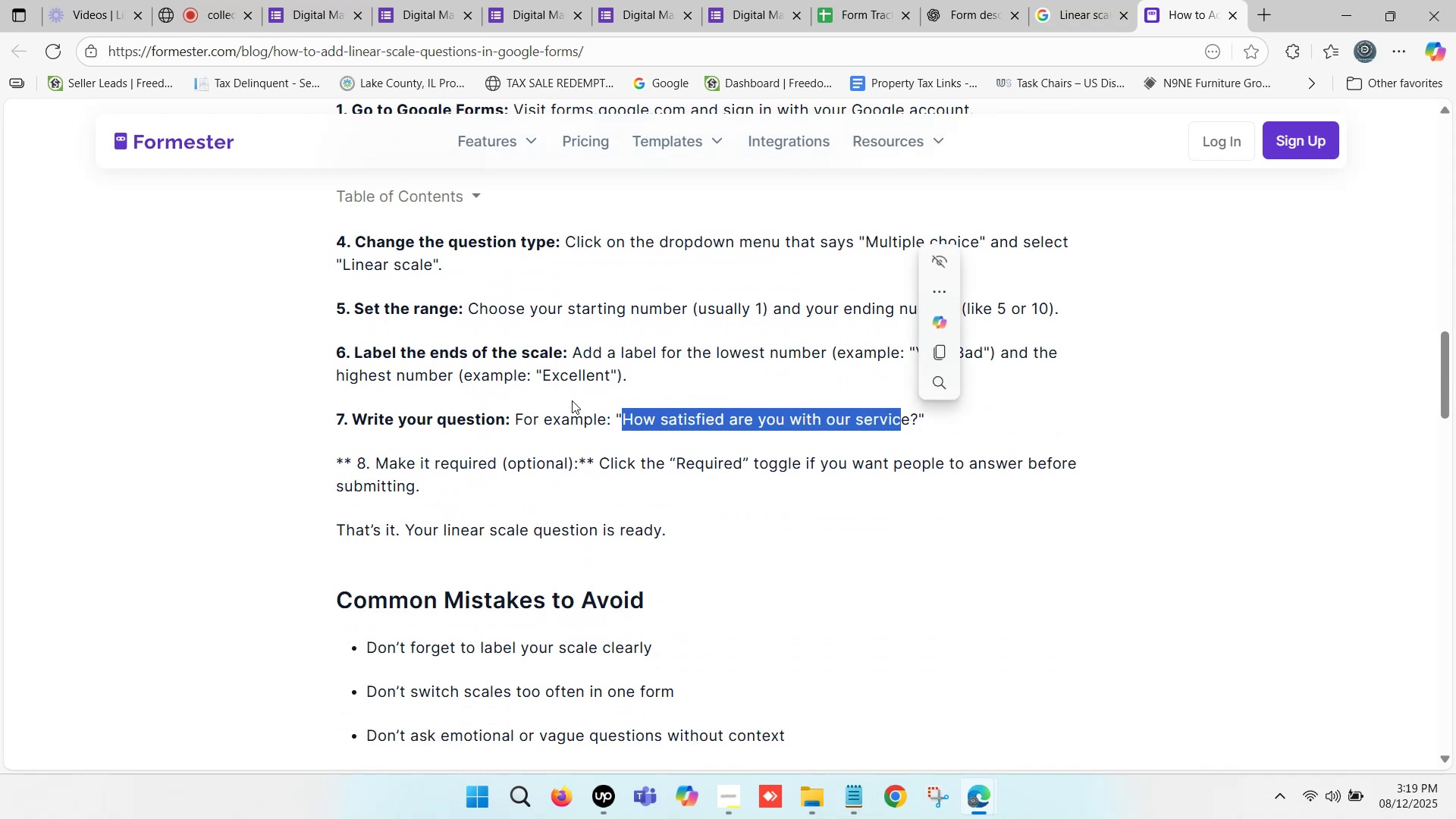 
scroll: coordinate [544, 381], scroll_direction: down, amount: 16.0
 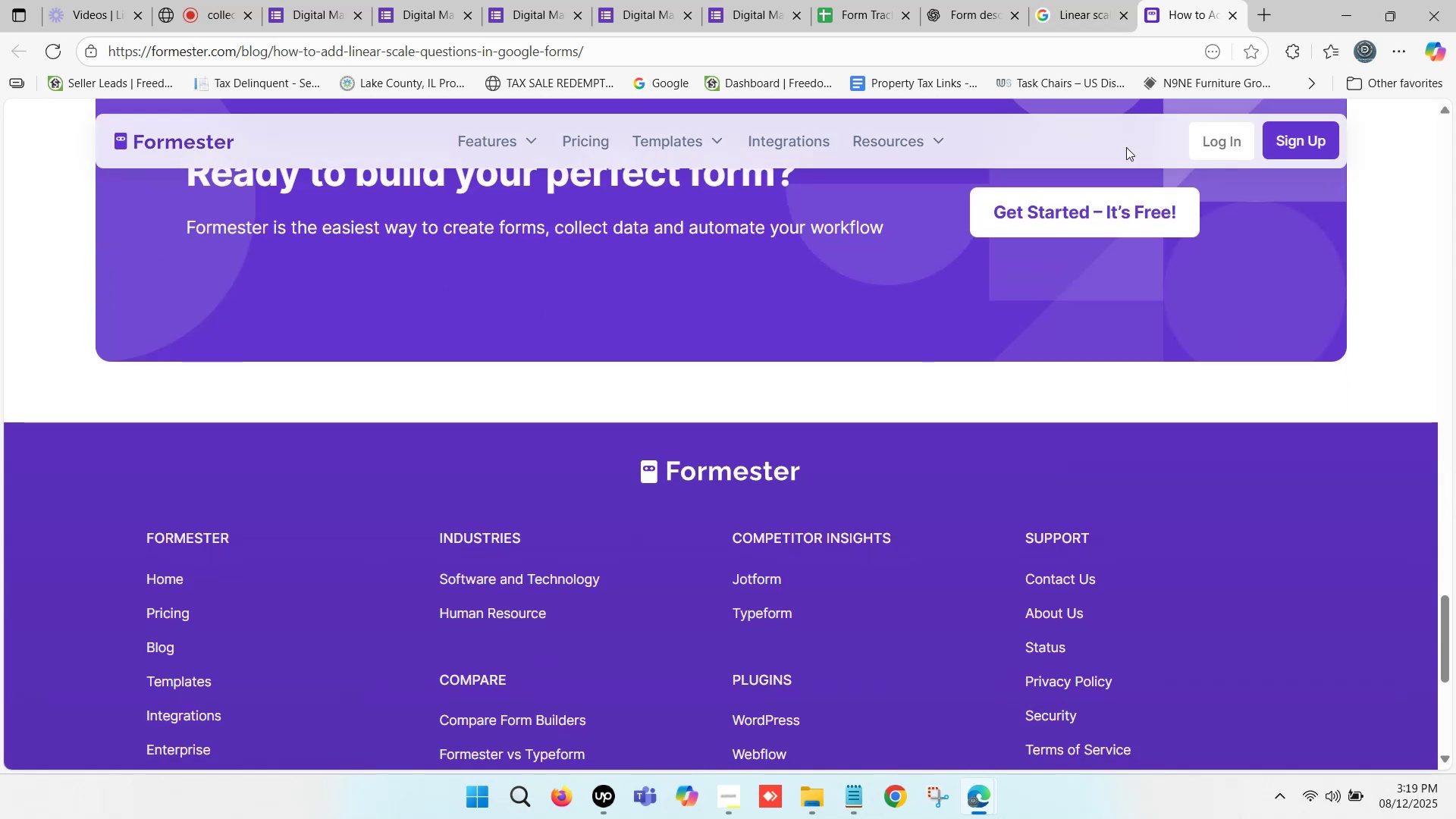 
left_click([1090, 0])
 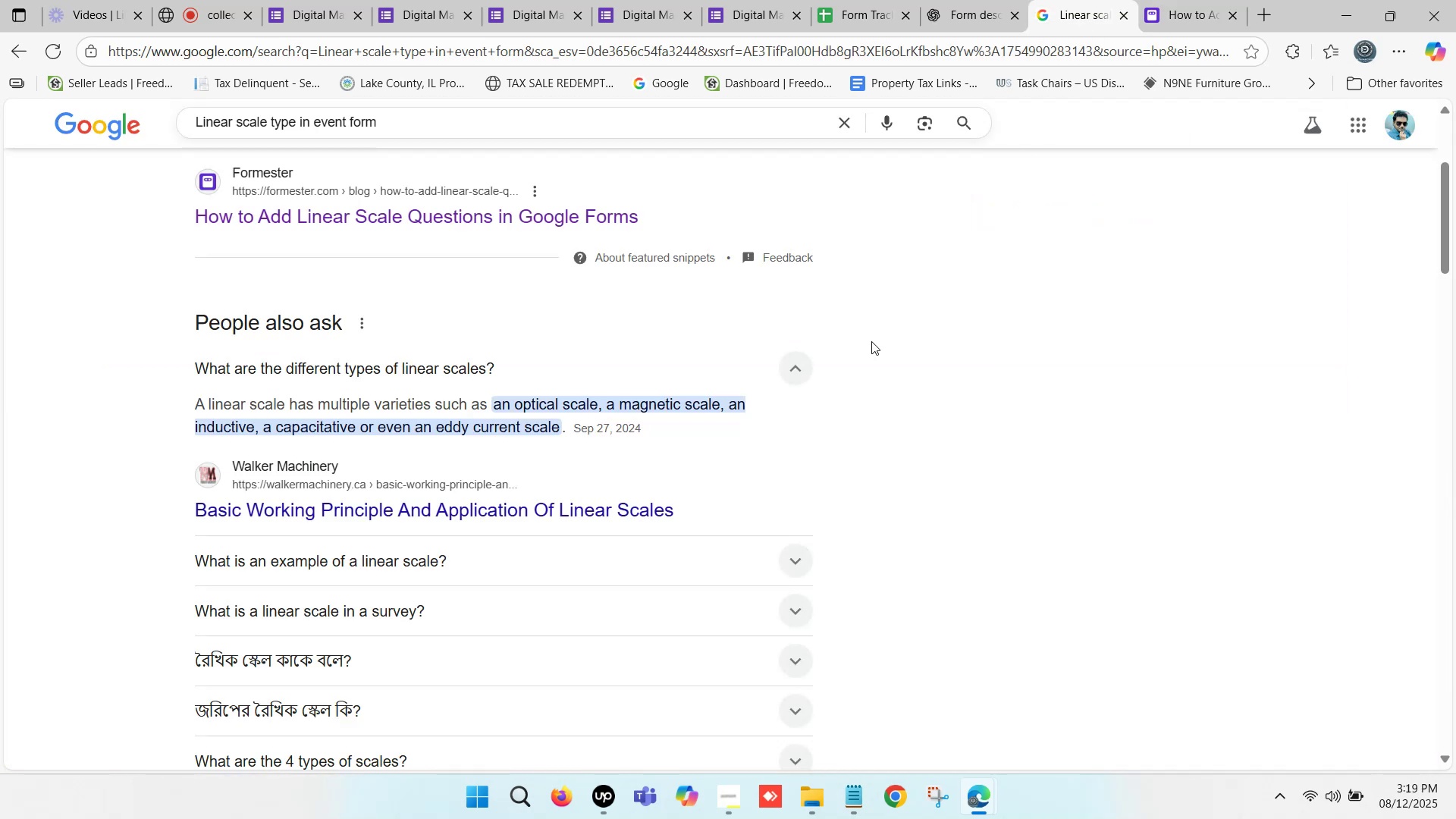 
scroll: coordinate [450, 421], scroll_direction: down, amount: 8.0
 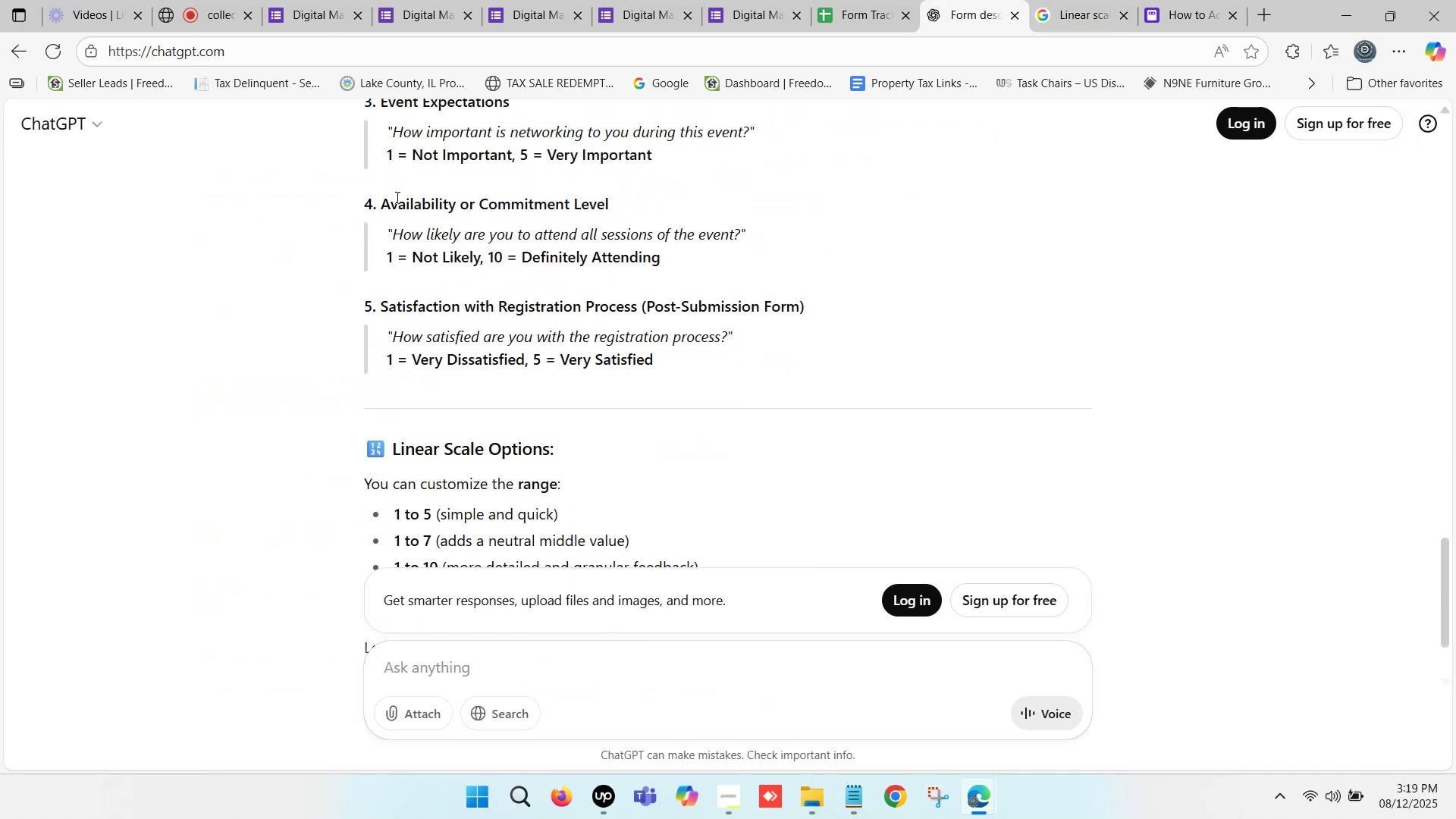 
left_click_drag(start_coordinate=[381, 200], to_coordinate=[612, 204])
 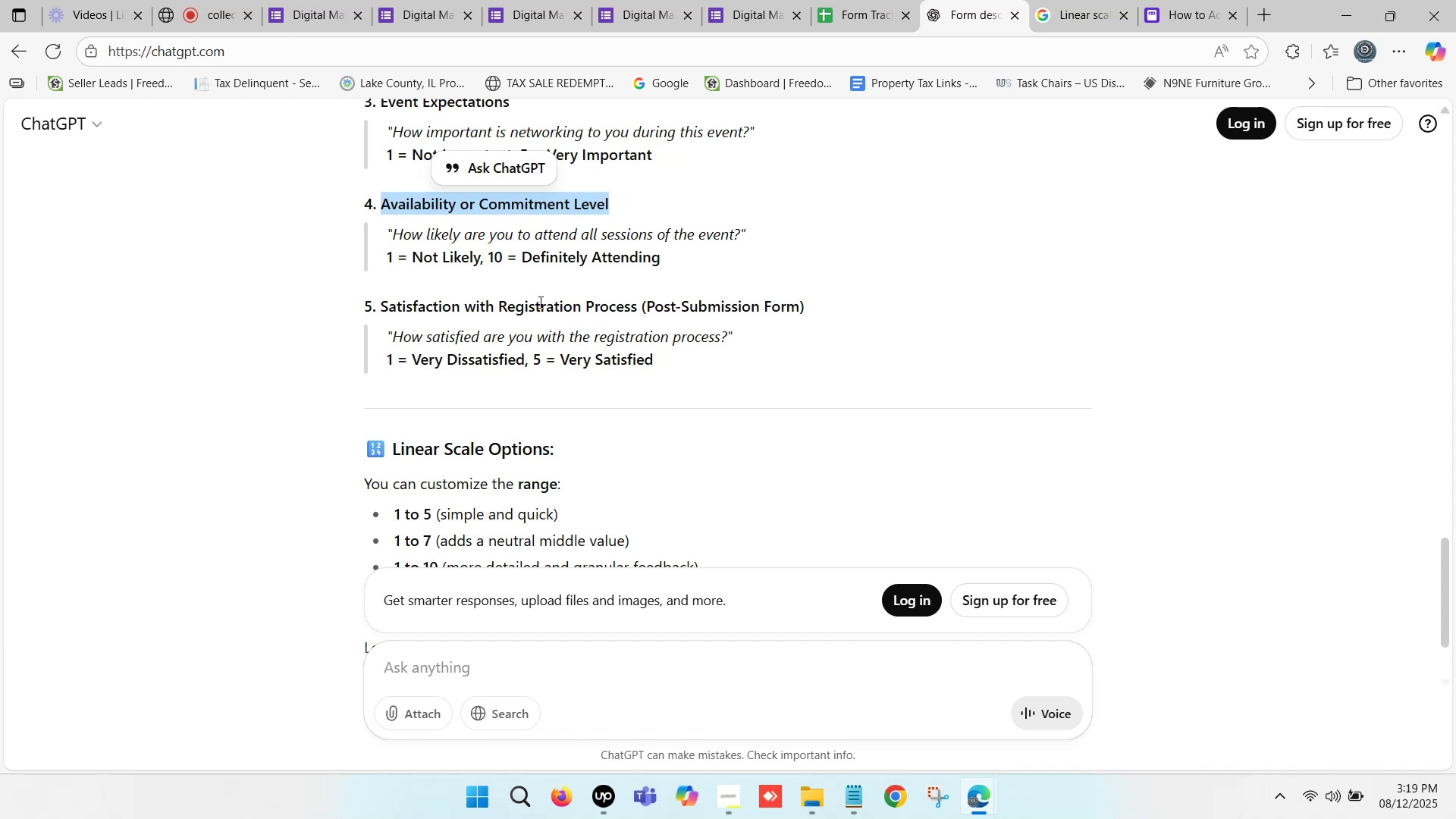 
scroll: coordinate [493, 340], scroll_direction: down, amount: 1.0
 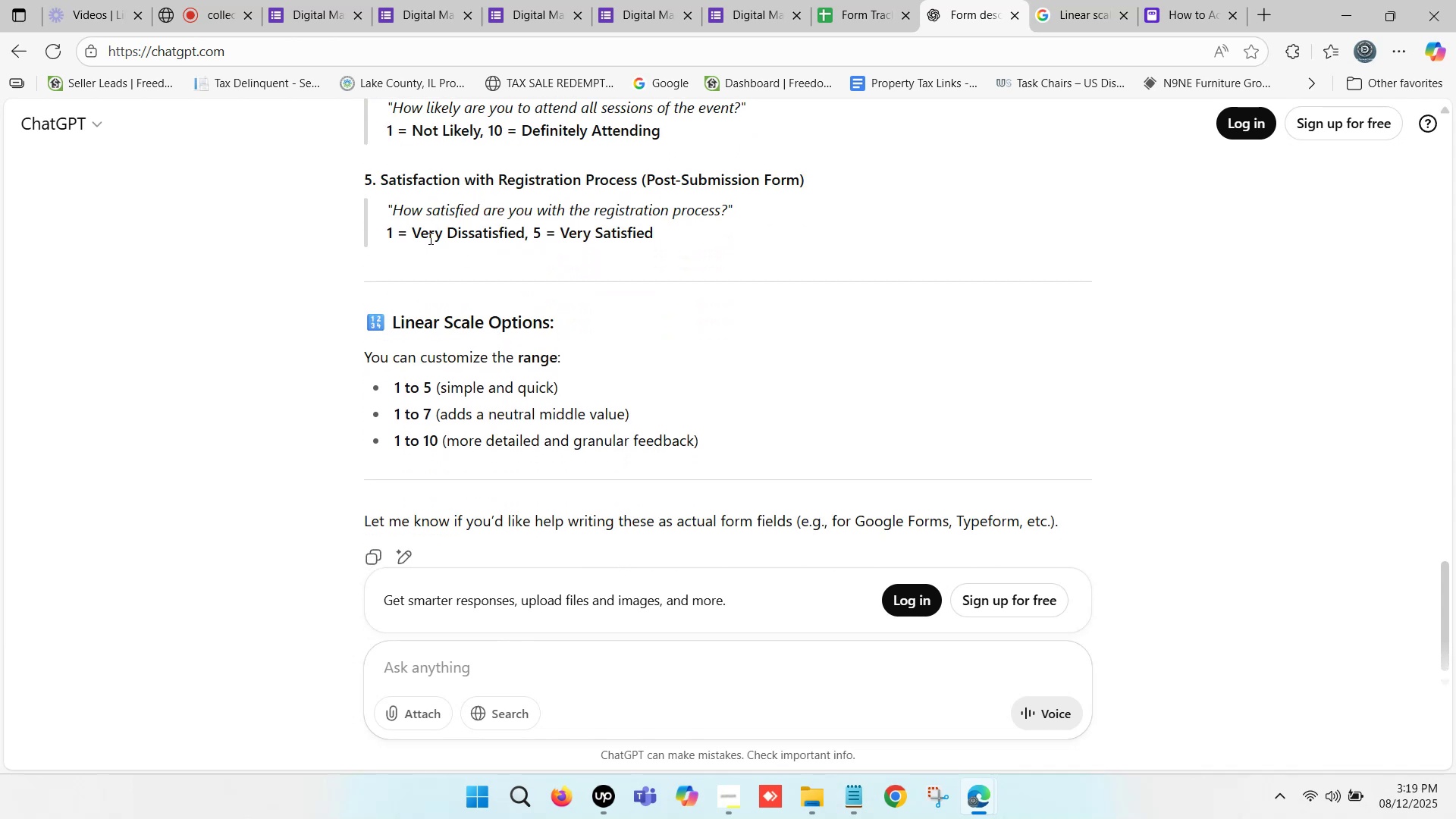 
wait(5.73)
 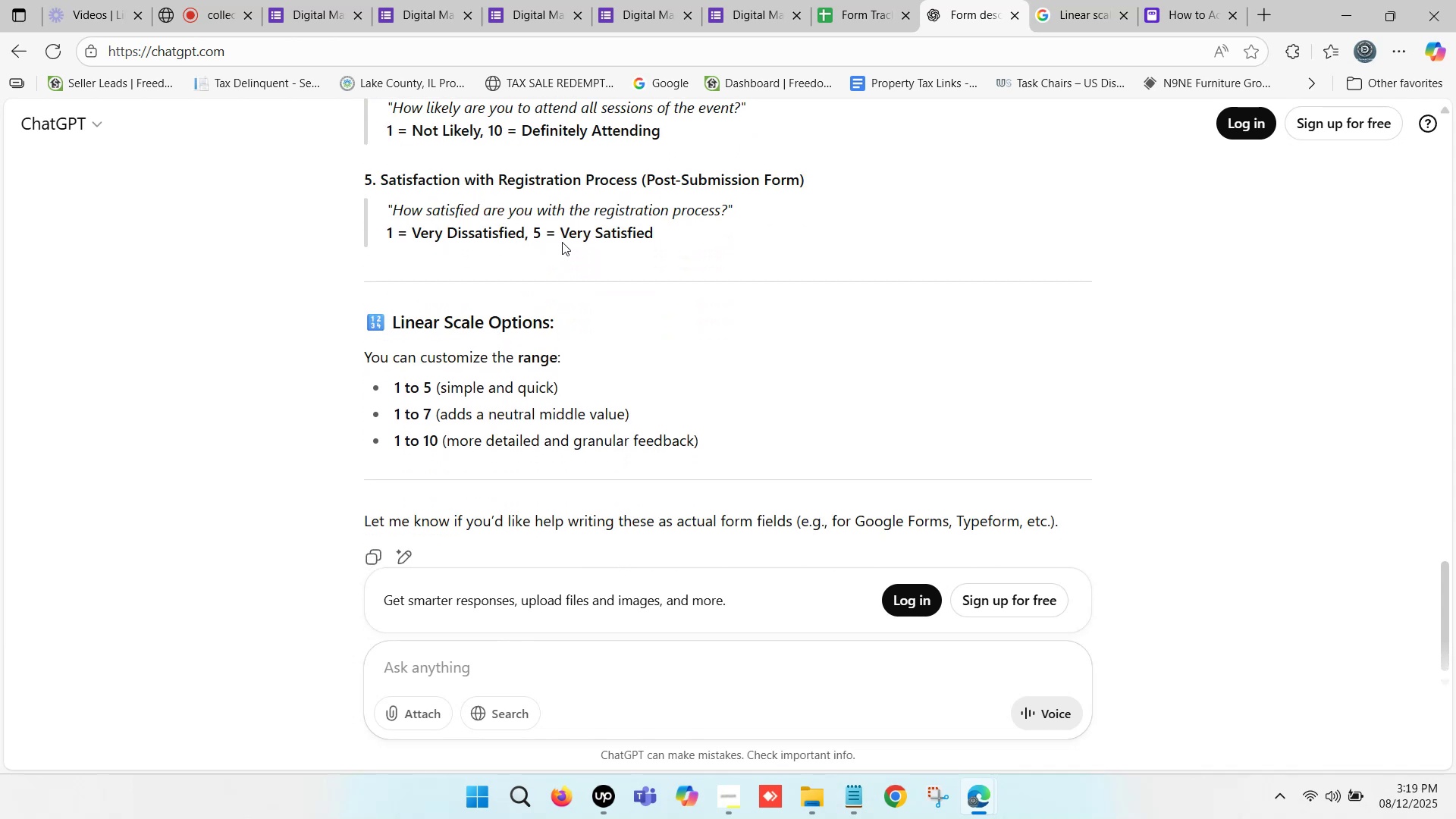 
scroll: coordinate [463, 344], scroll_direction: down, amount: 3.0
 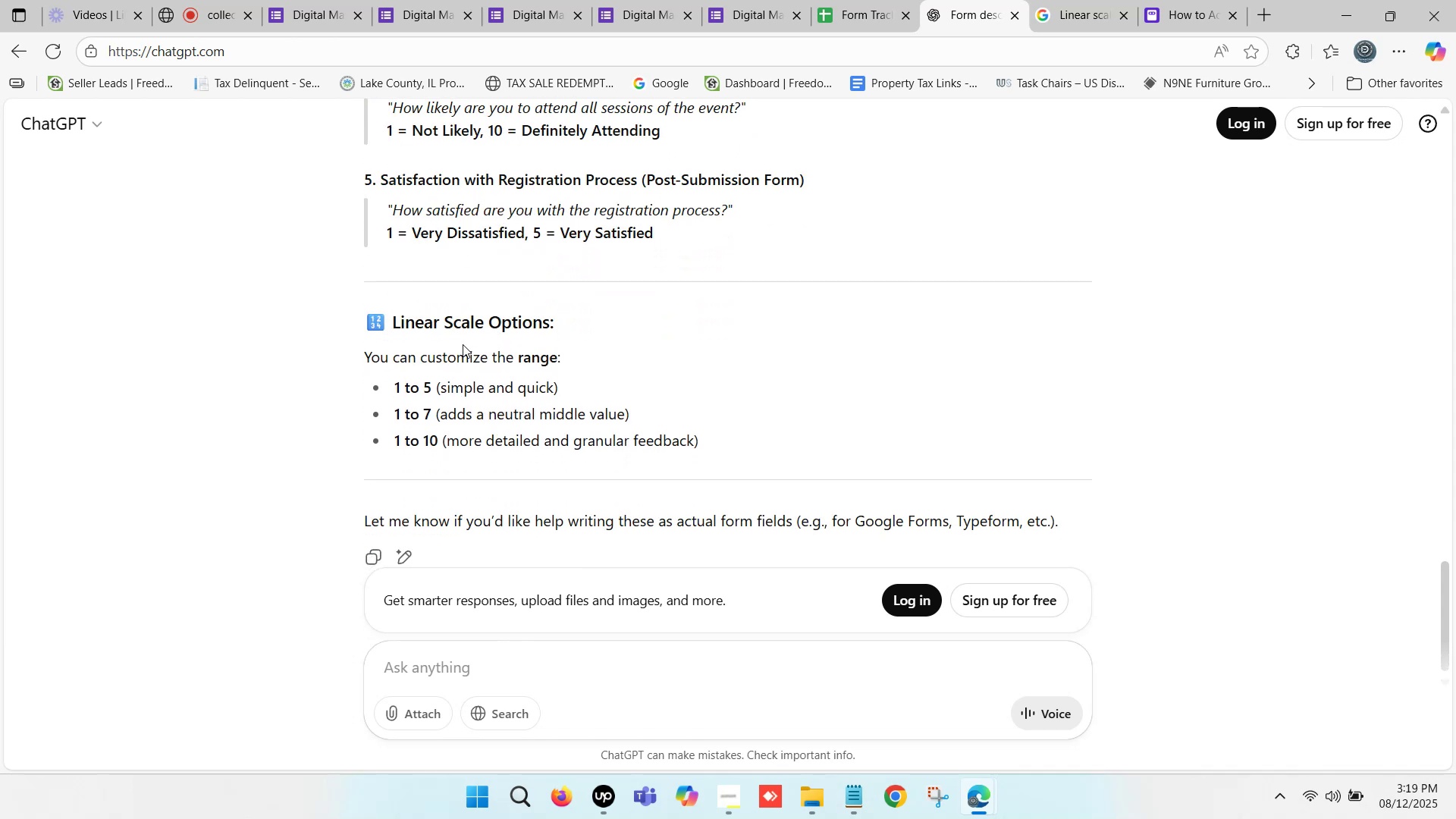 
scroll: coordinate [463, 344], scroll_direction: up, amount: 1.0
 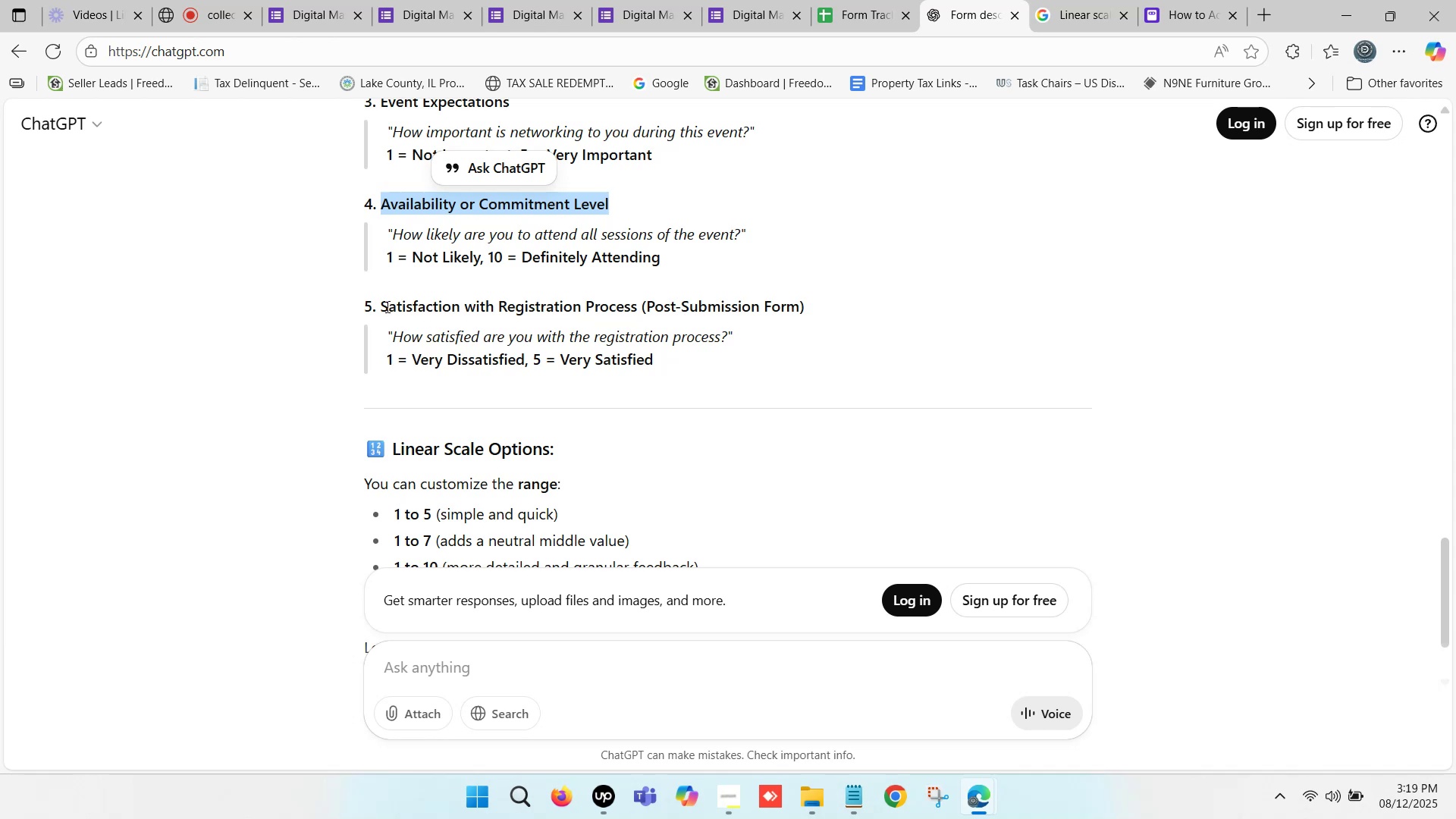 
left_click_drag(start_coordinate=[383, 302], to_coordinate=[638, 311])
 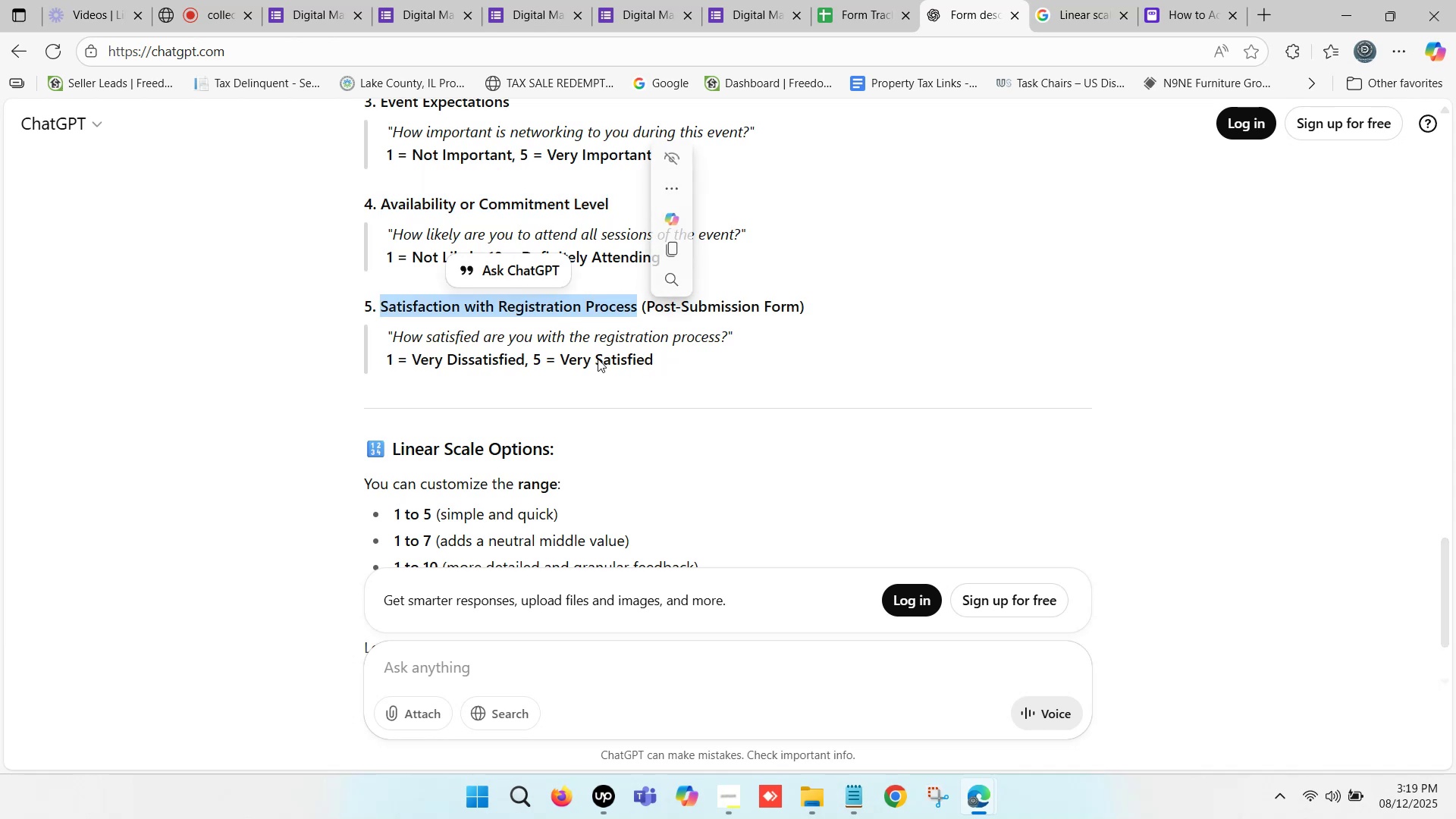 
scroll: coordinate [507, 378], scroll_direction: up, amount: 5.0
 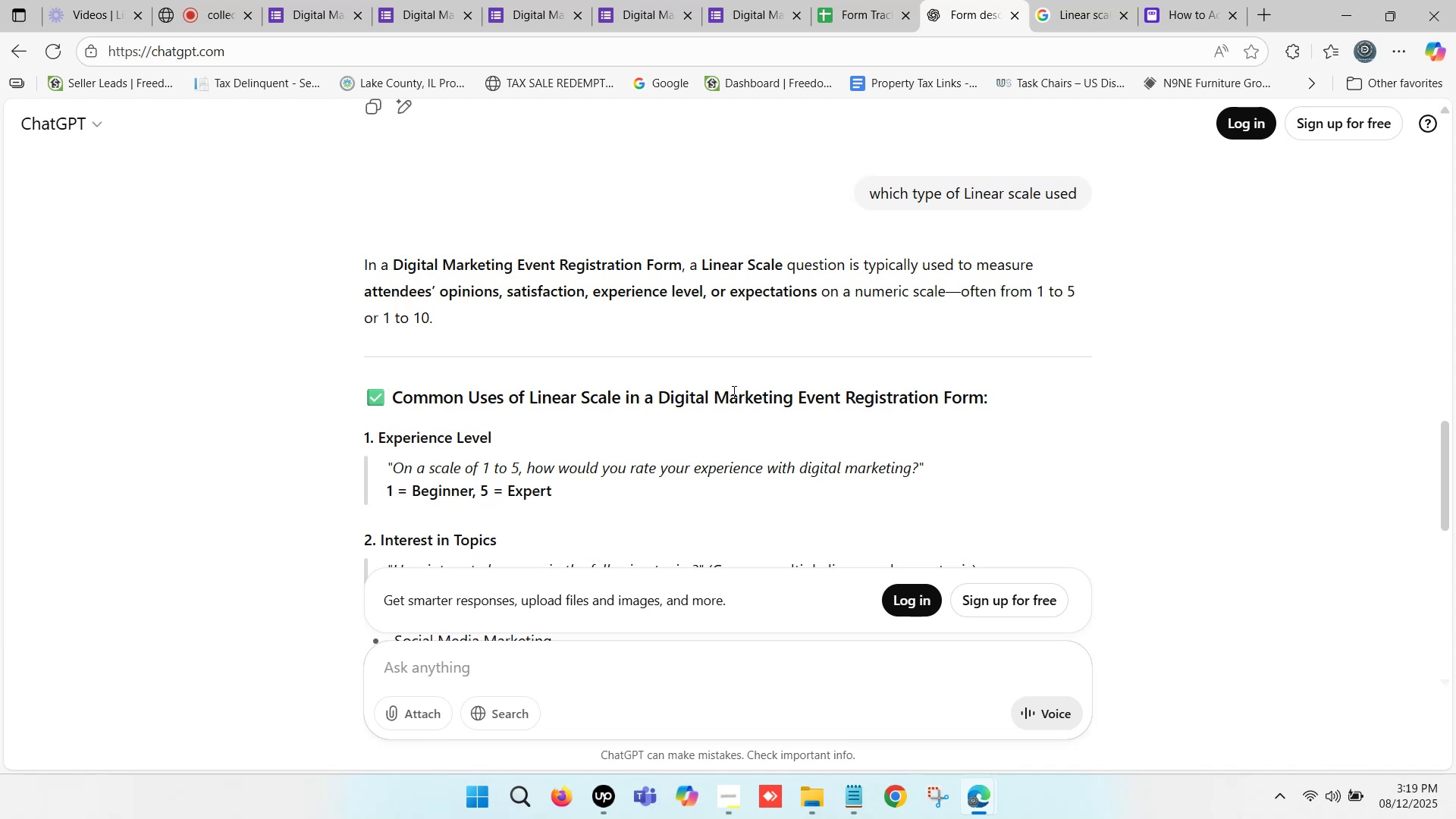 
scroll: coordinate [470, 438], scroll_direction: down, amount: 9.0
 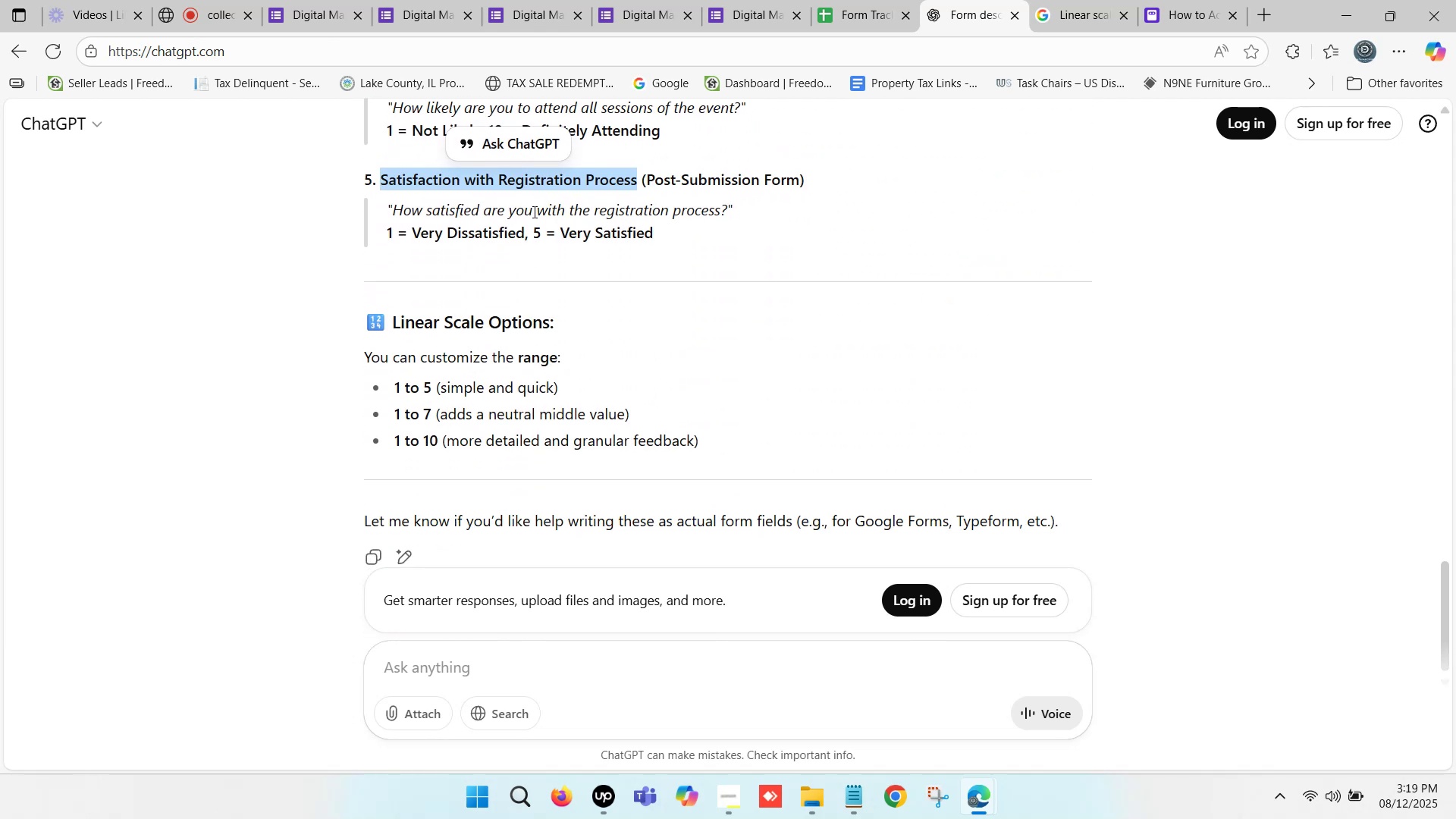 
left_click([379, 187])
 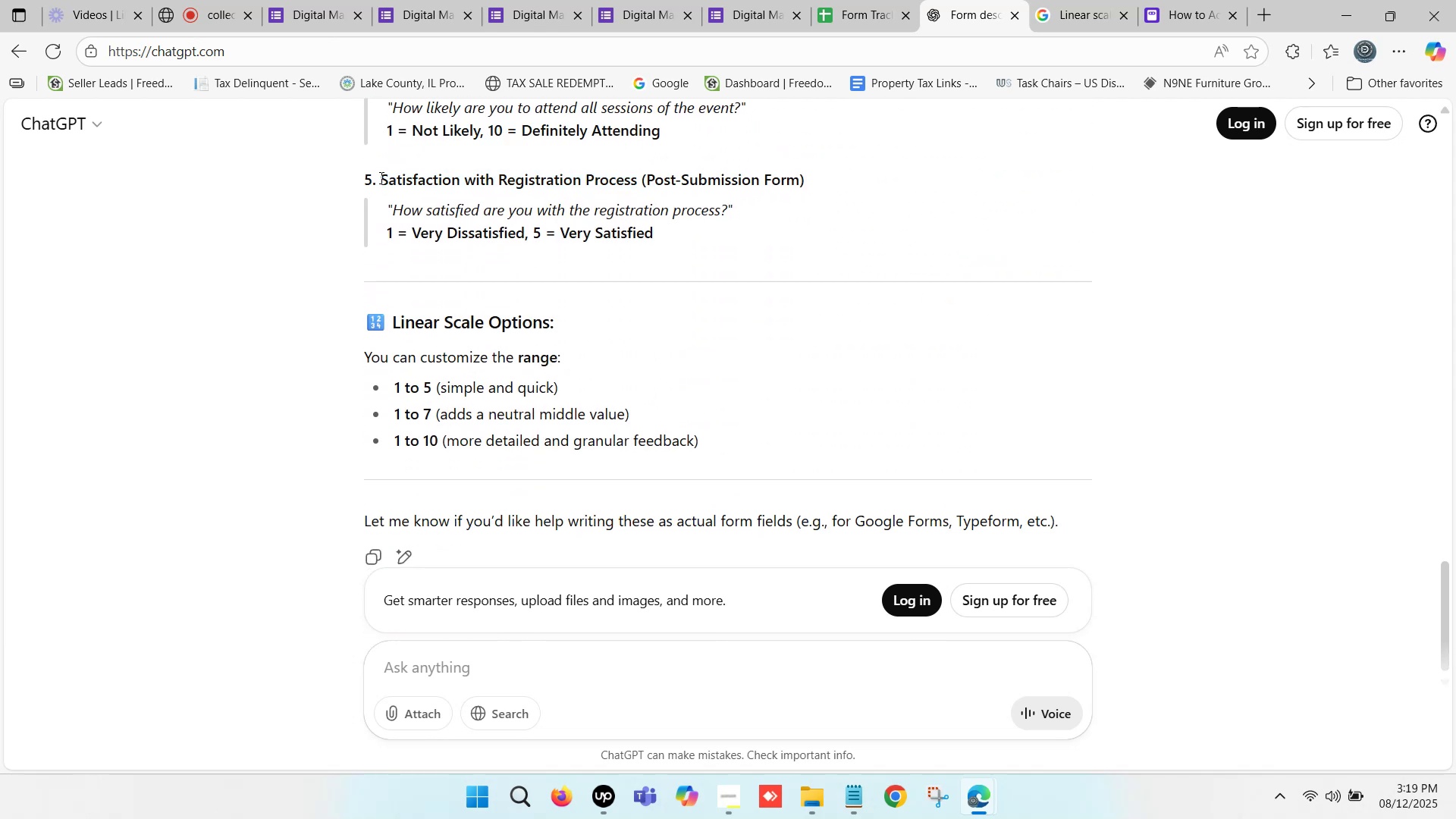 
left_click_drag(start_coordinate=[380, 177], to_coordinate=[636, 175])
 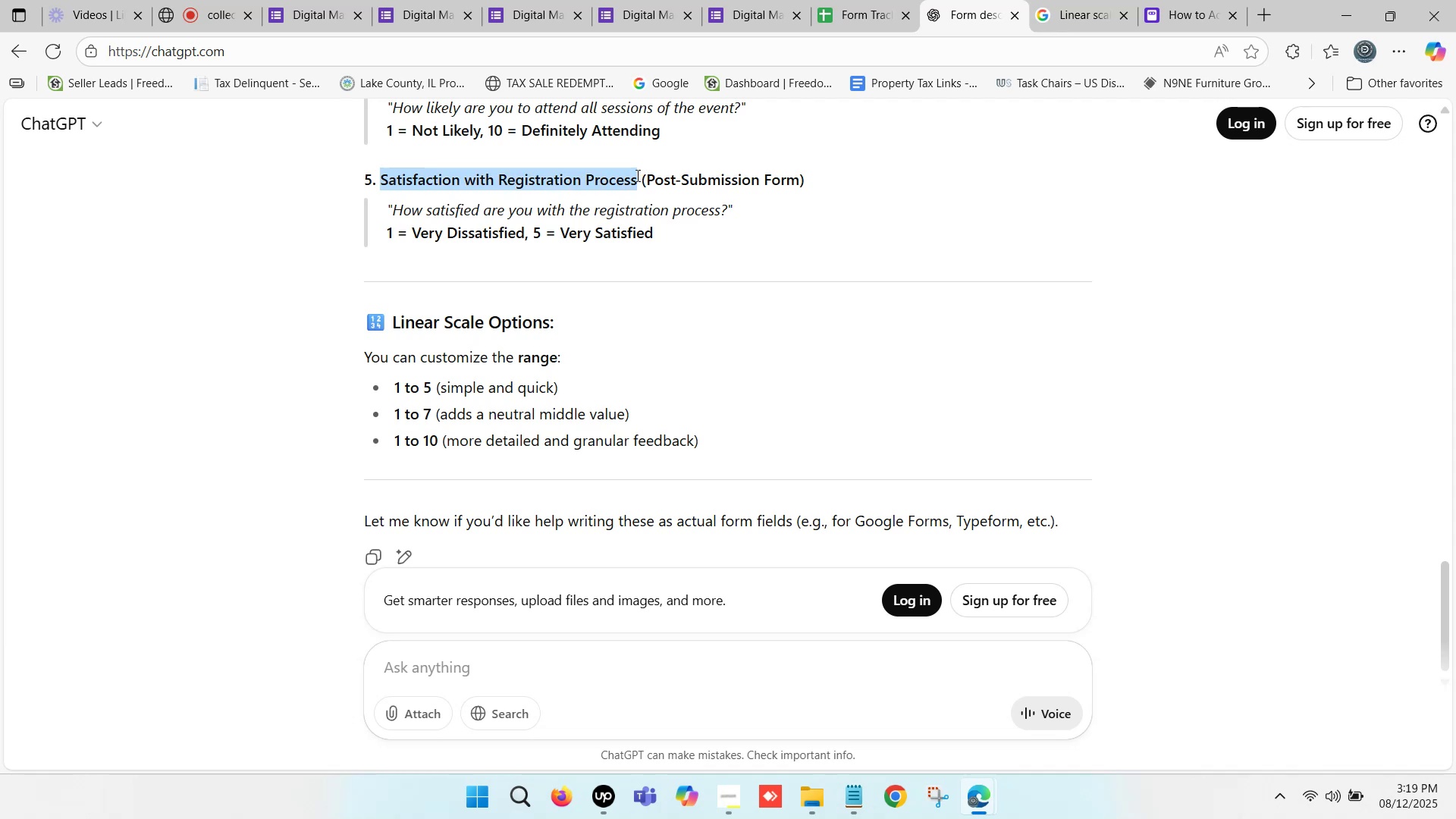 
key(Control+C)
 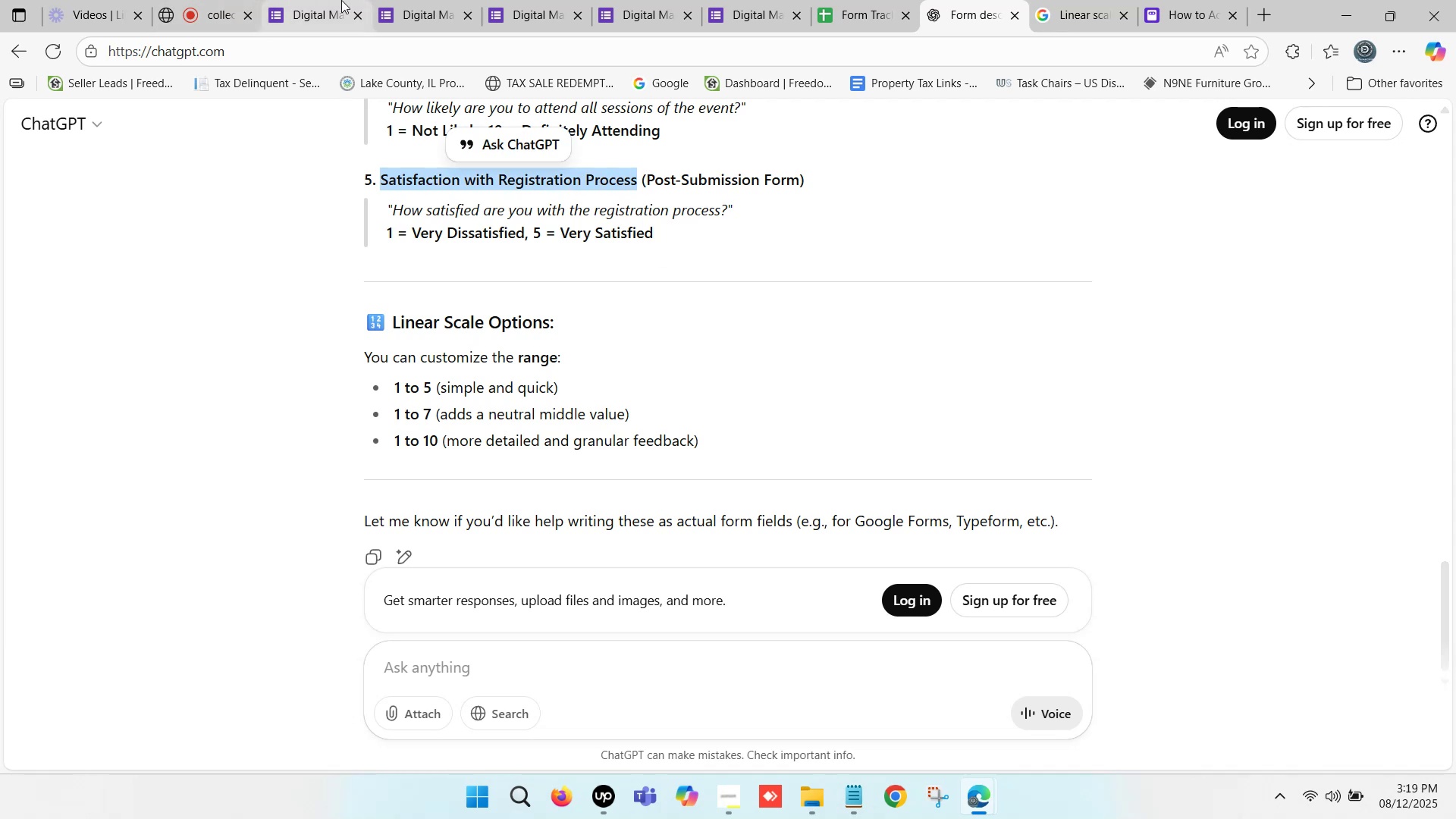 
left_click([343, 0])
 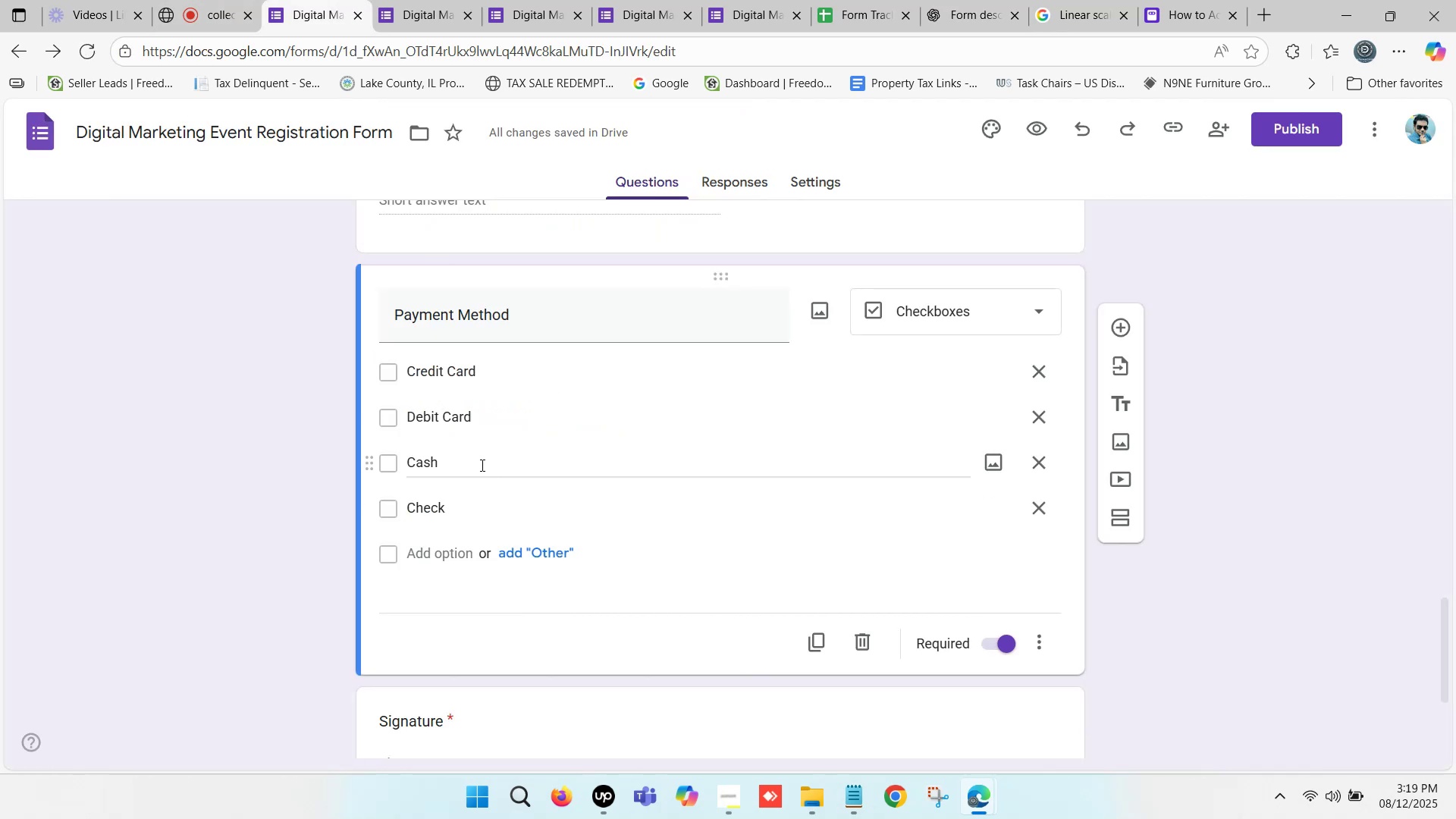 
scroll: coordinate [435, 634], scroll_direction: down, amount: 11.0
 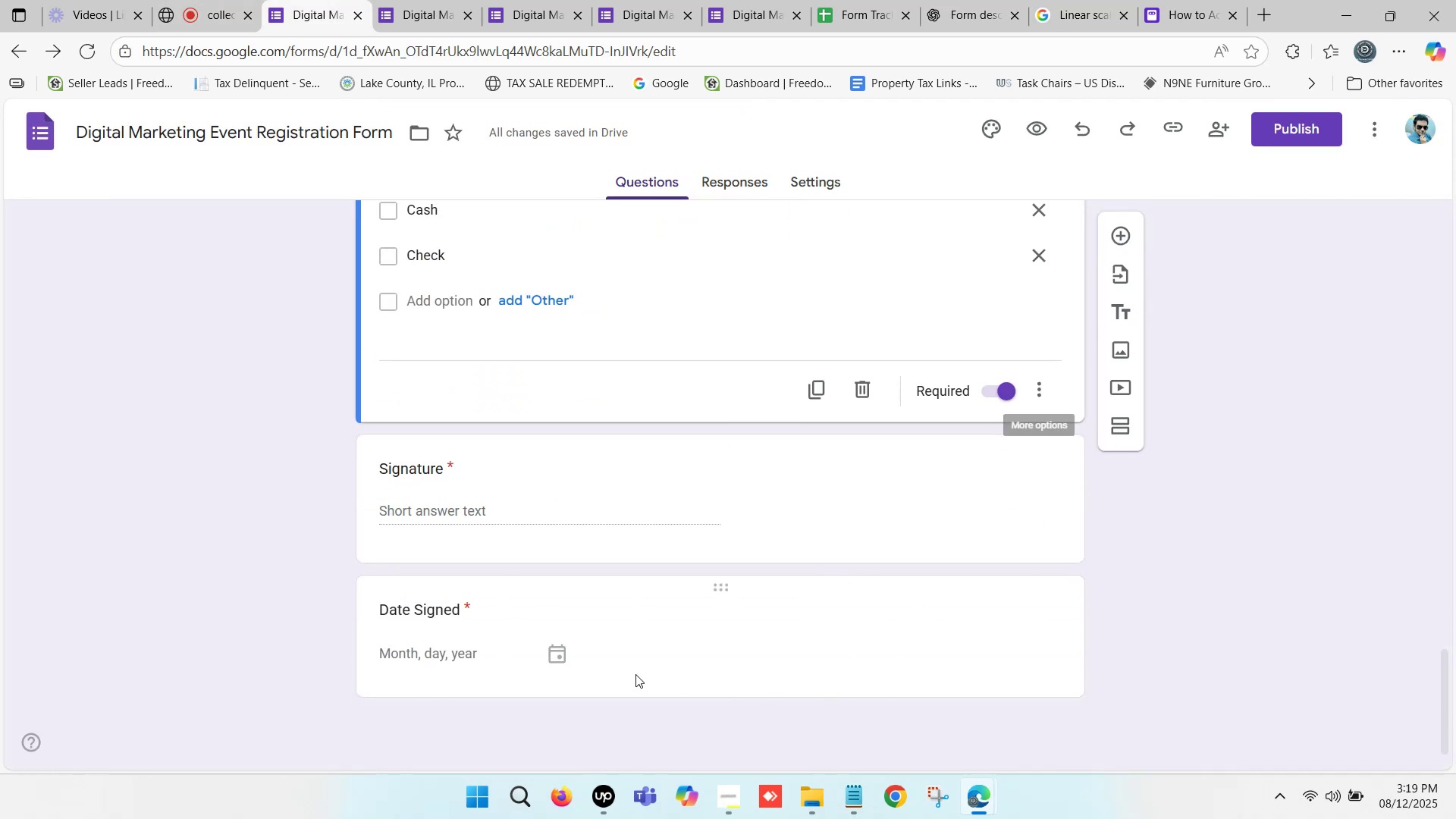 
left_click([653, 640])
 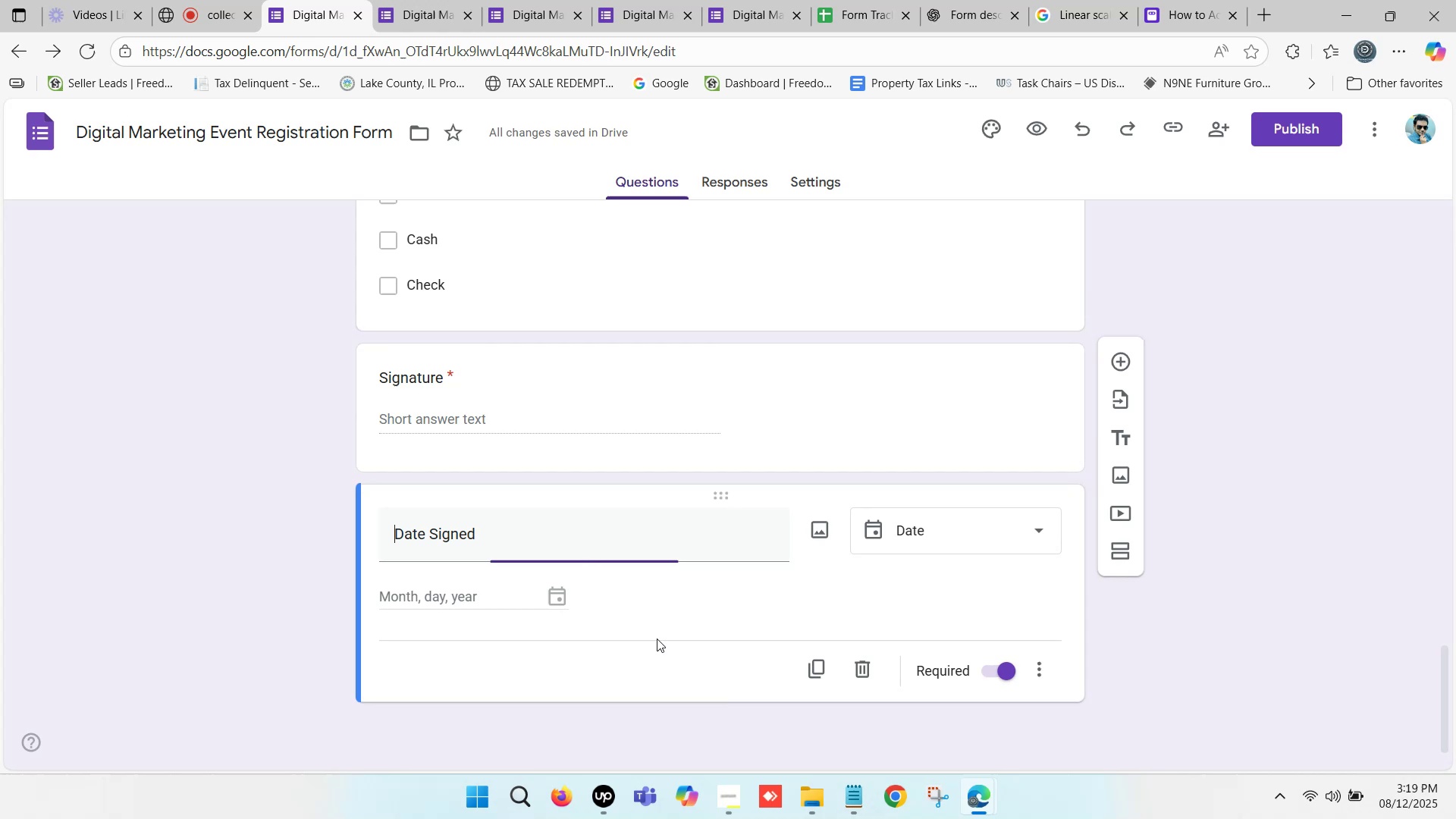 
scroll: coordinate [952, 566], scroll_direction: down, amount: 5.0
 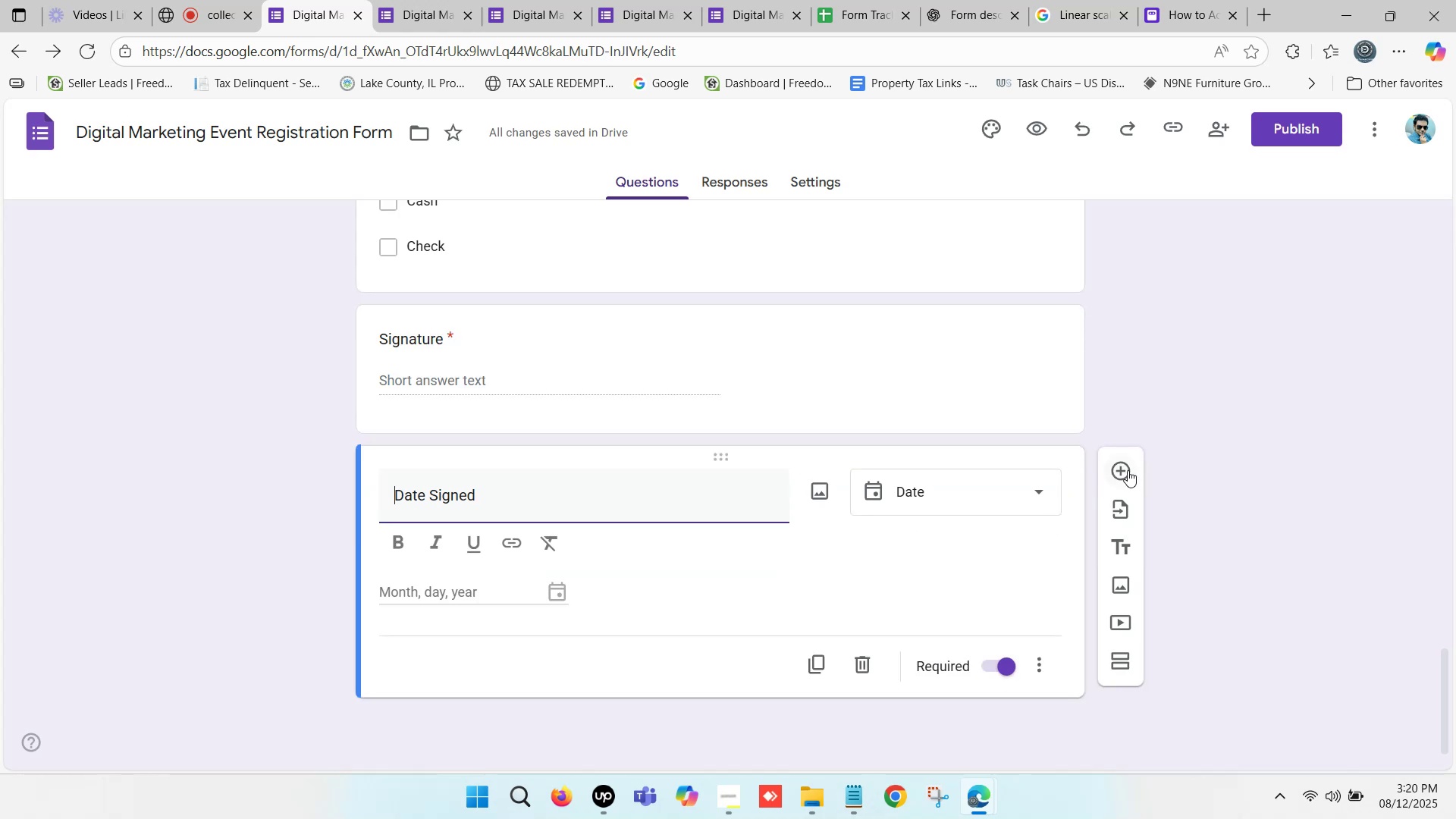 
left_click([1128, 470])
 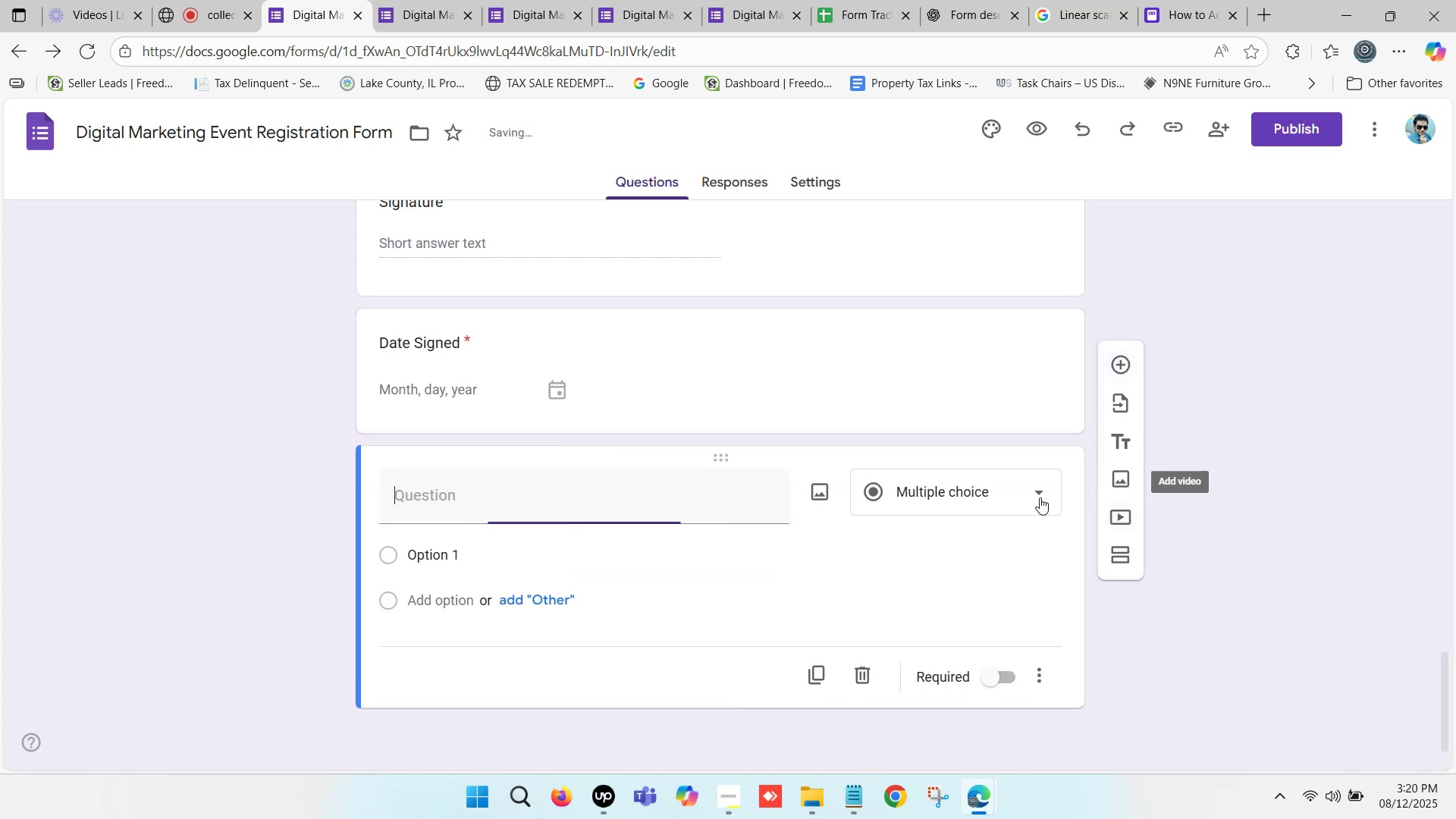 
scroll: coordinate [666, 604], scroll_direction: down, amount: 2.0
 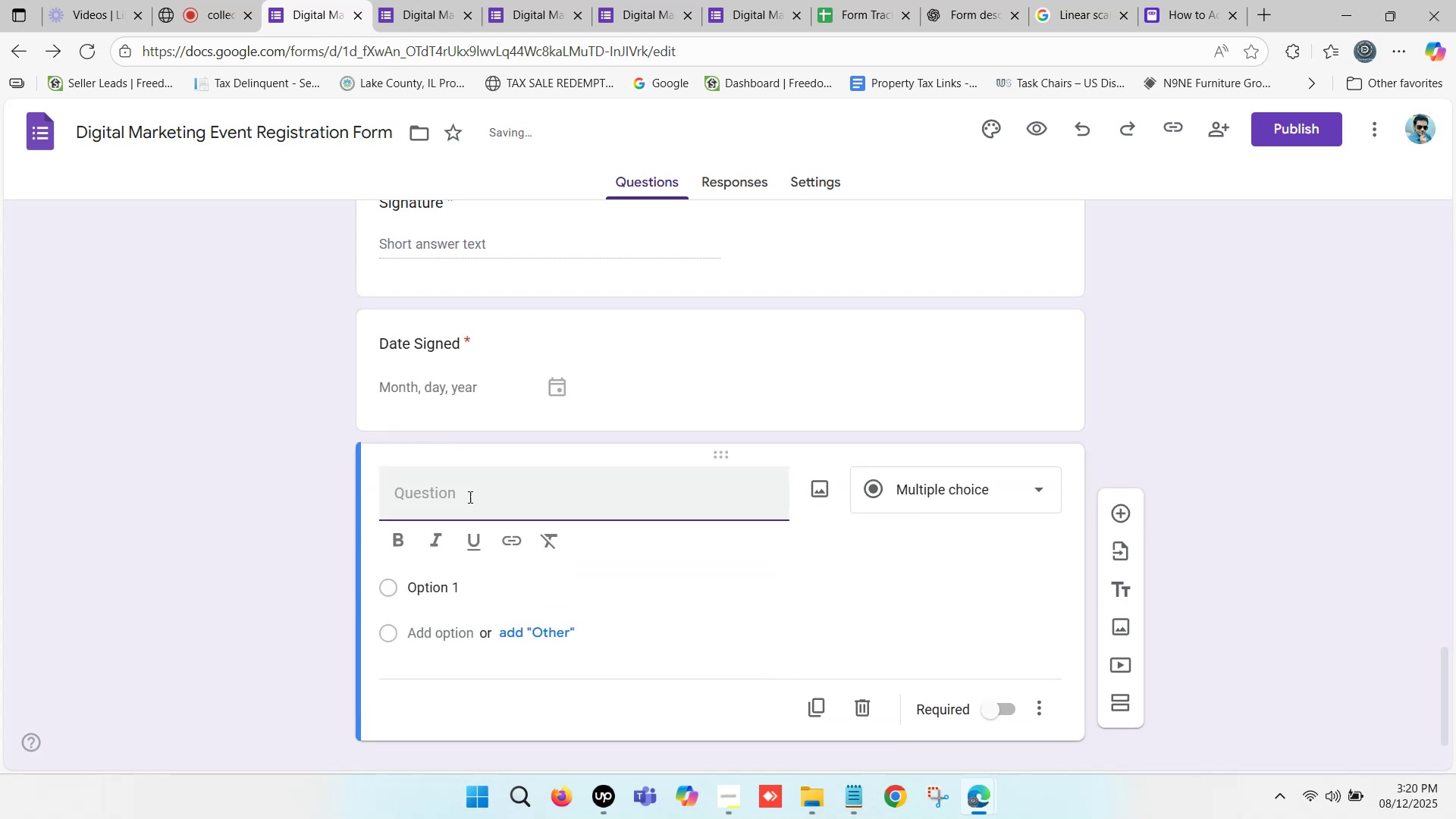 
key(Control+ControlLeft)
 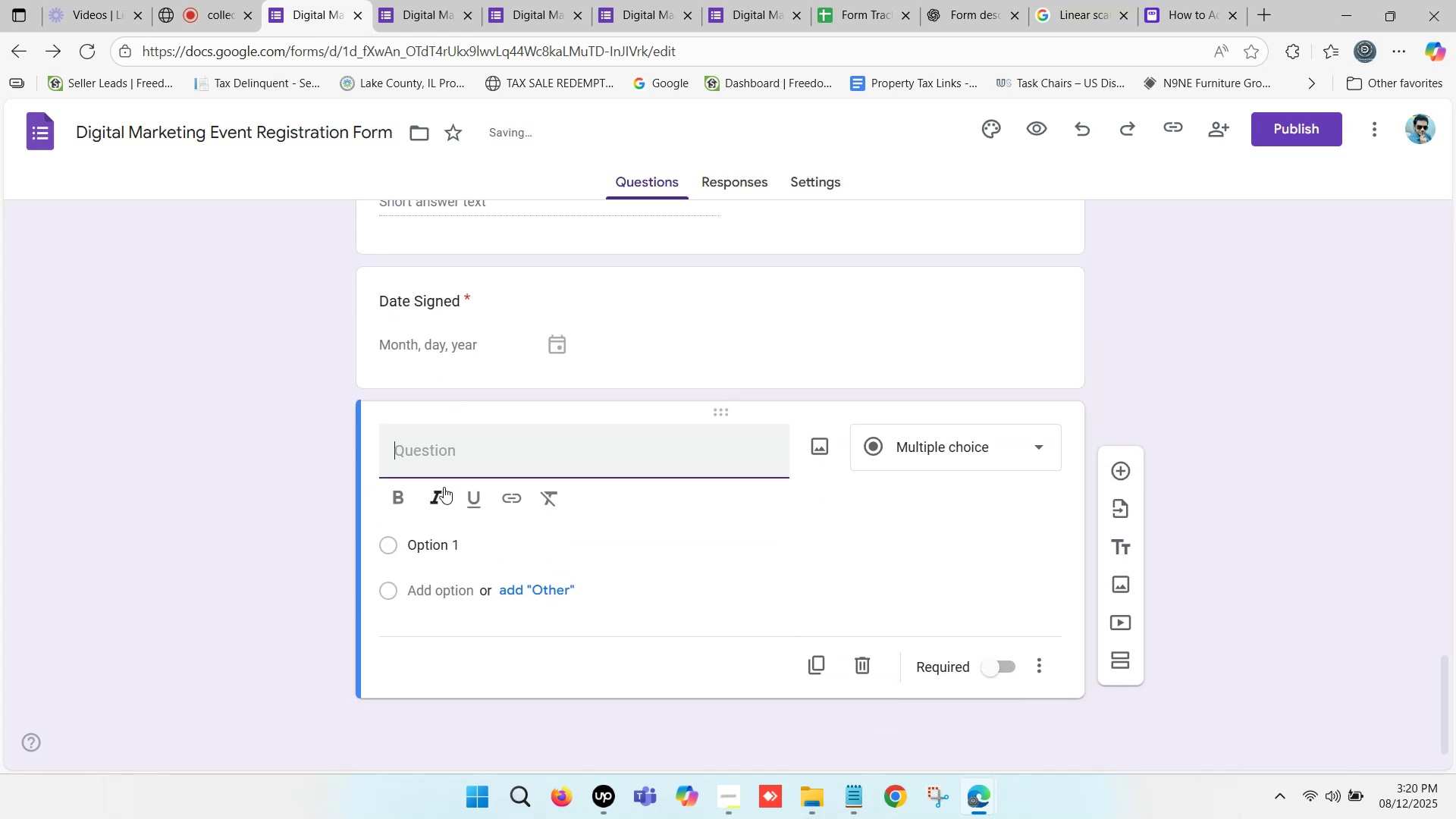 
key(Control+V)
 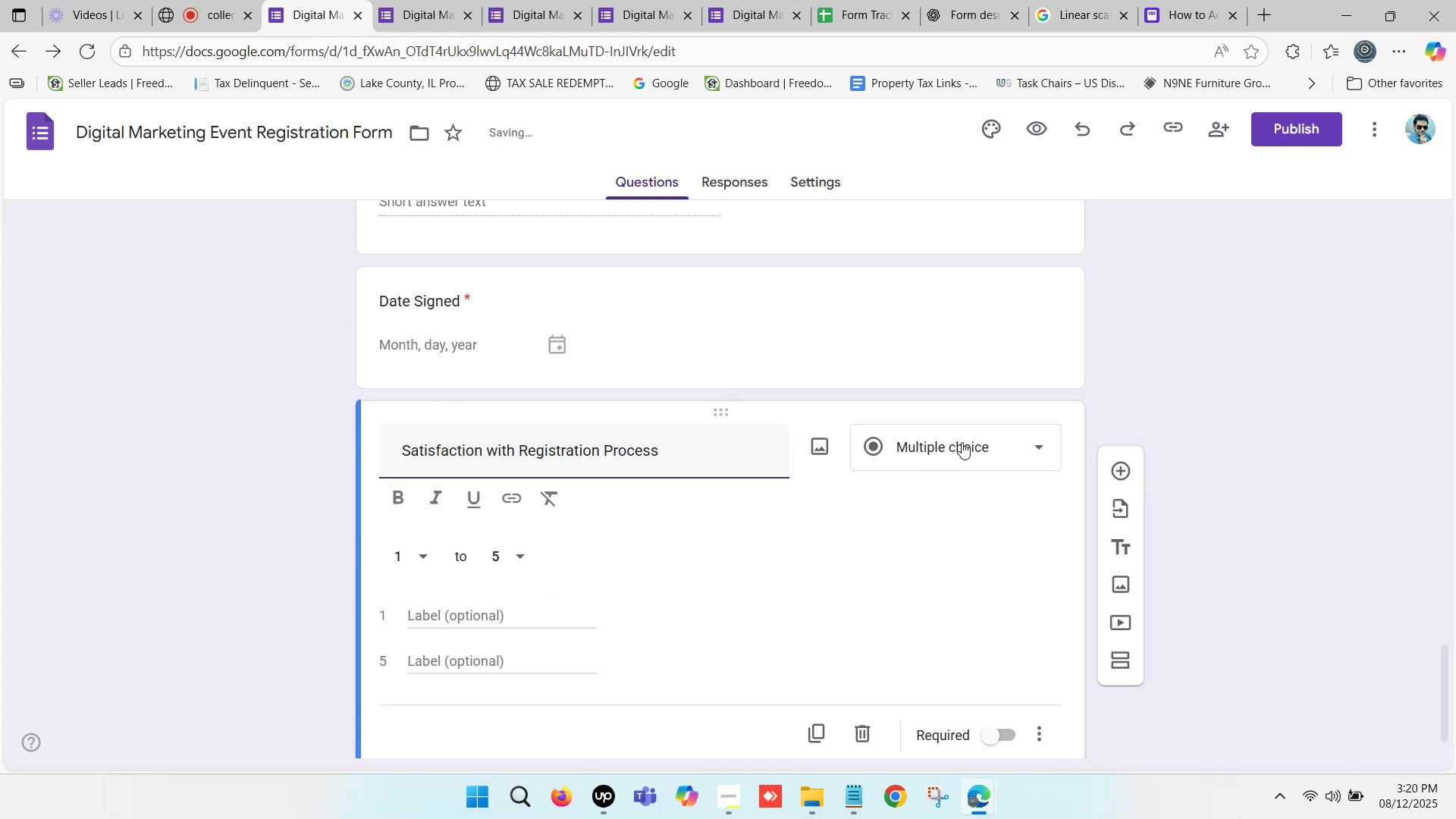 
left_click([962, 442])
 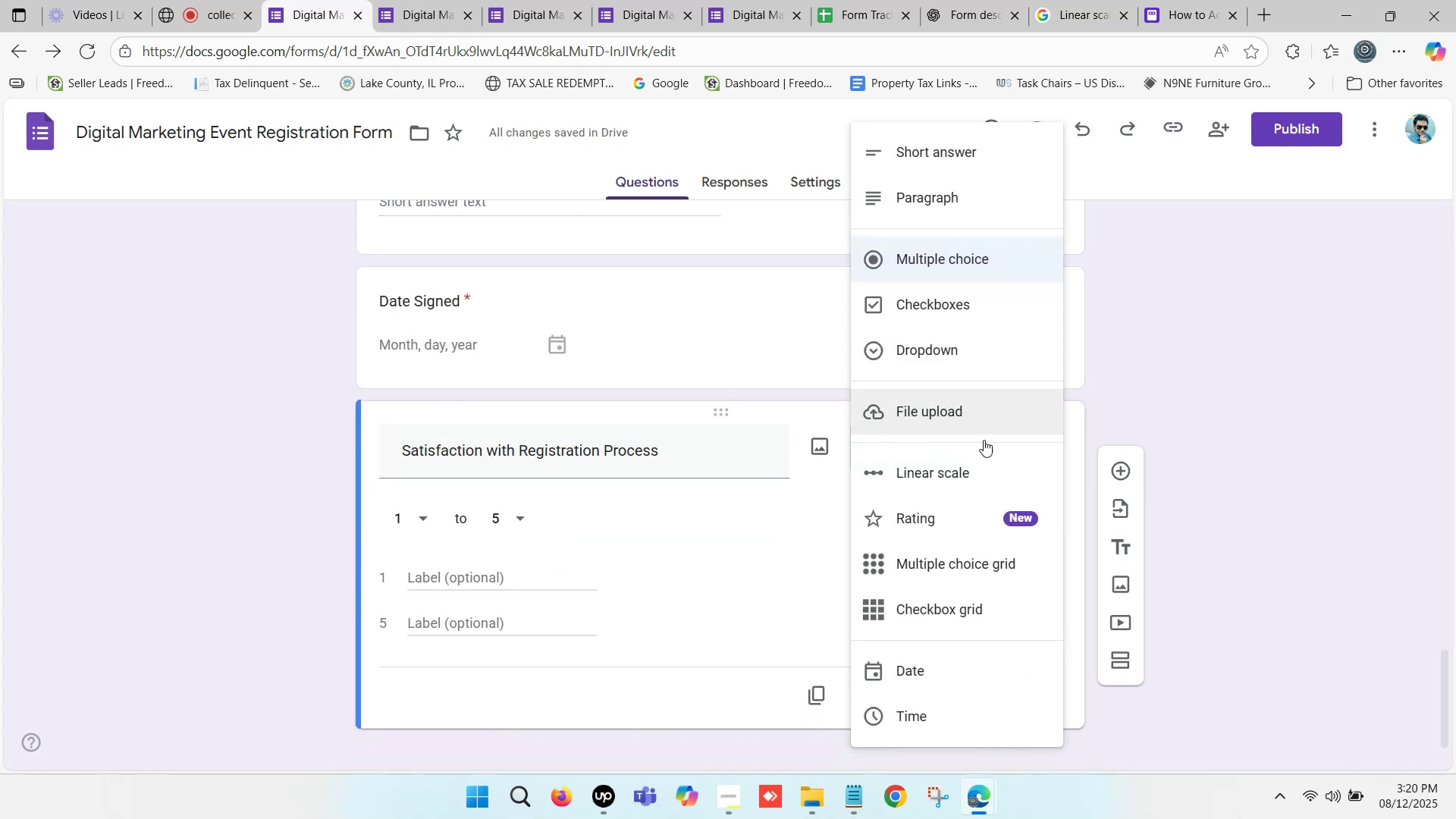 
left_click([977, 477])
 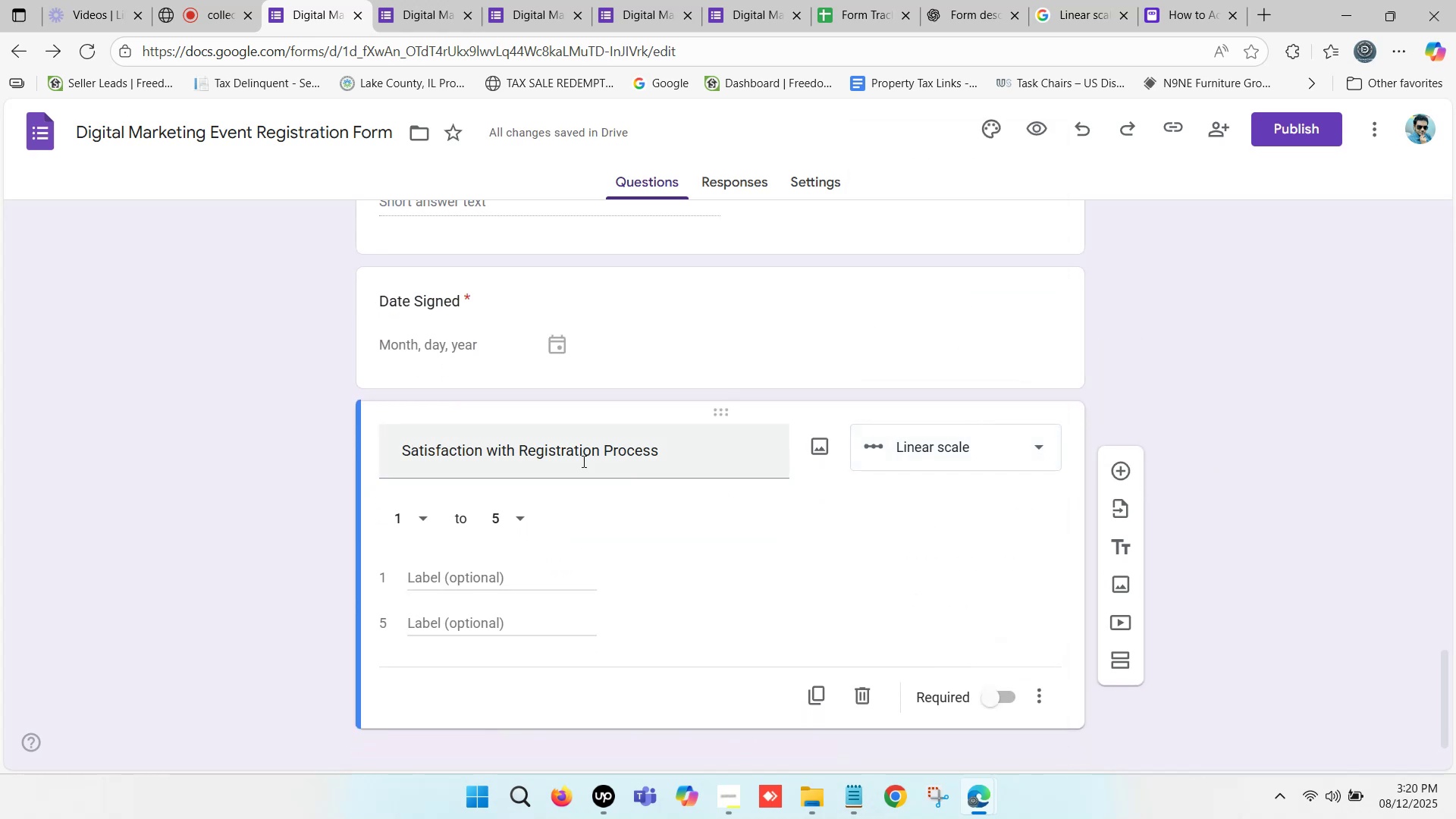 
scroll: coordinate [561, 474], scroll_direction: down, amount: 1.0
 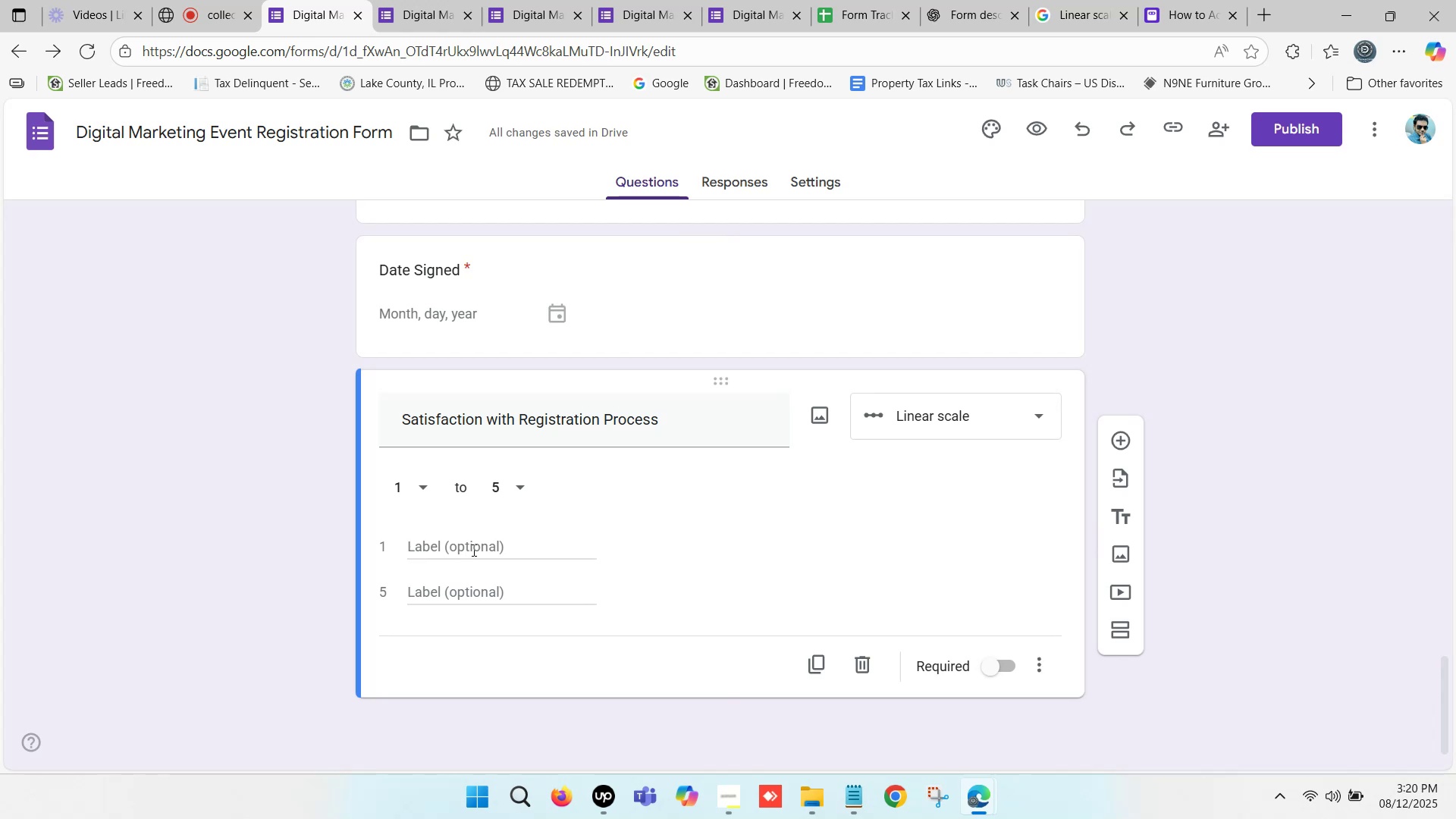 
left_click([472, 550])
 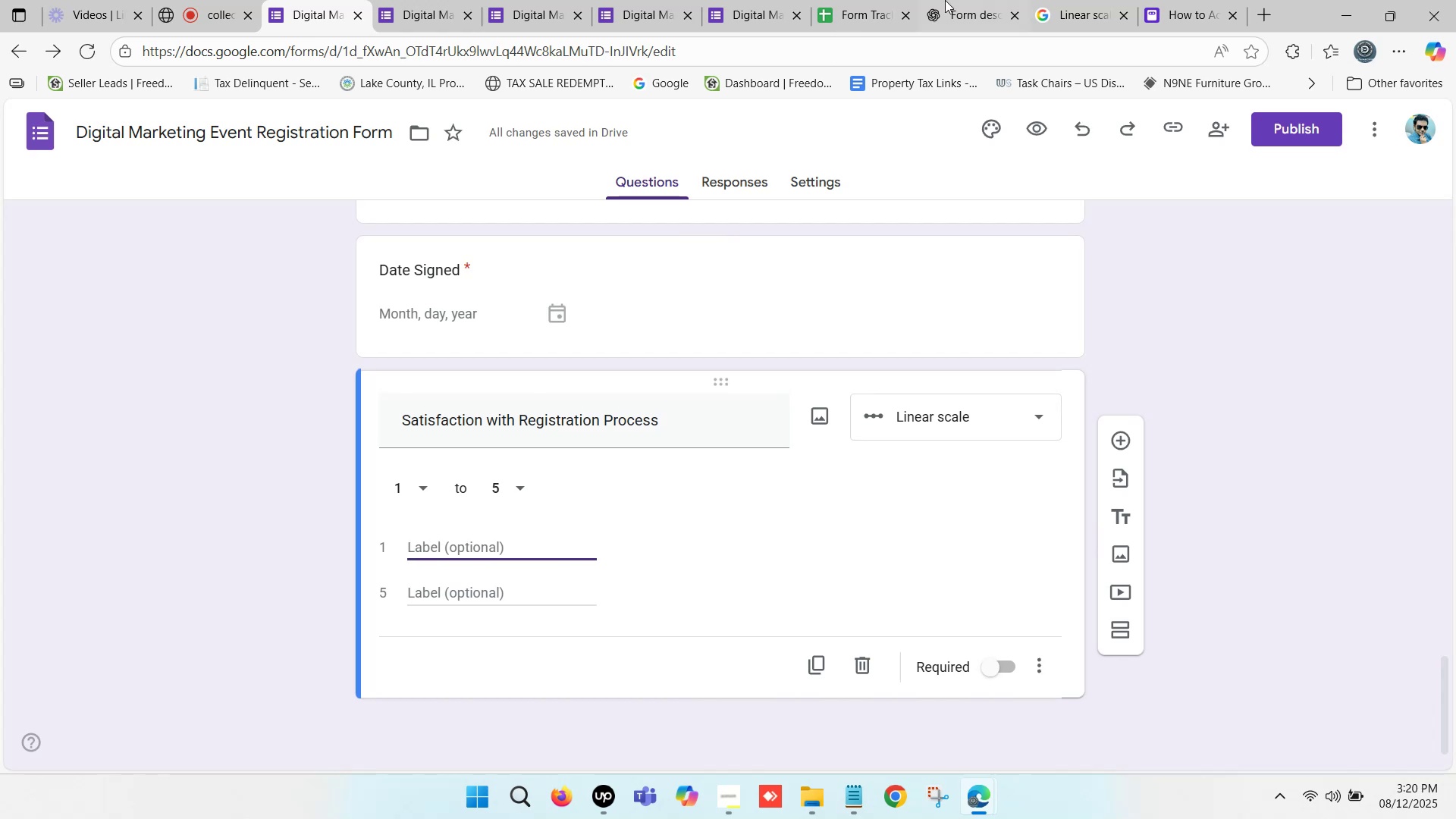 
left_click([965, 0])
 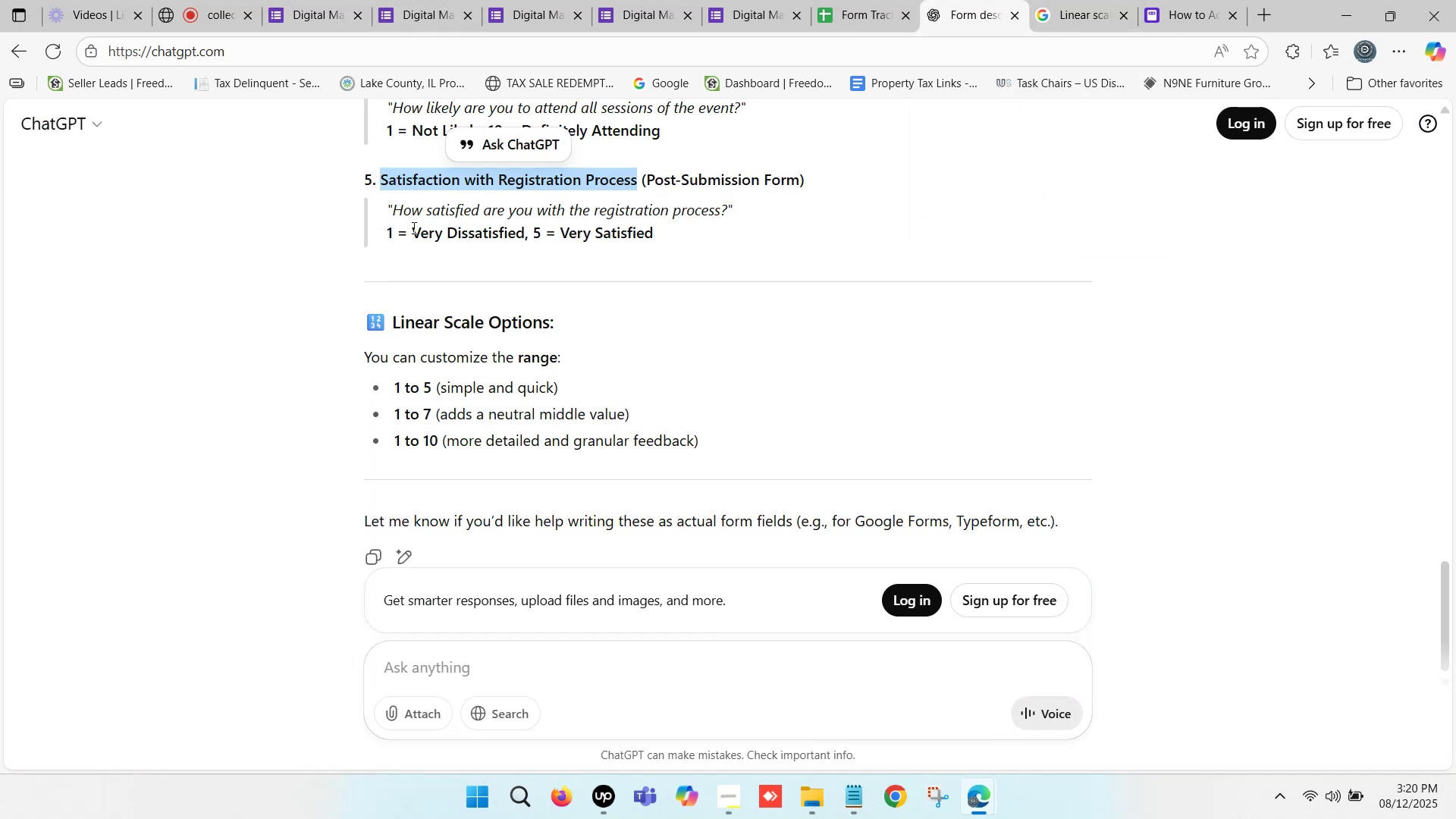 
left_click([413, 228])
 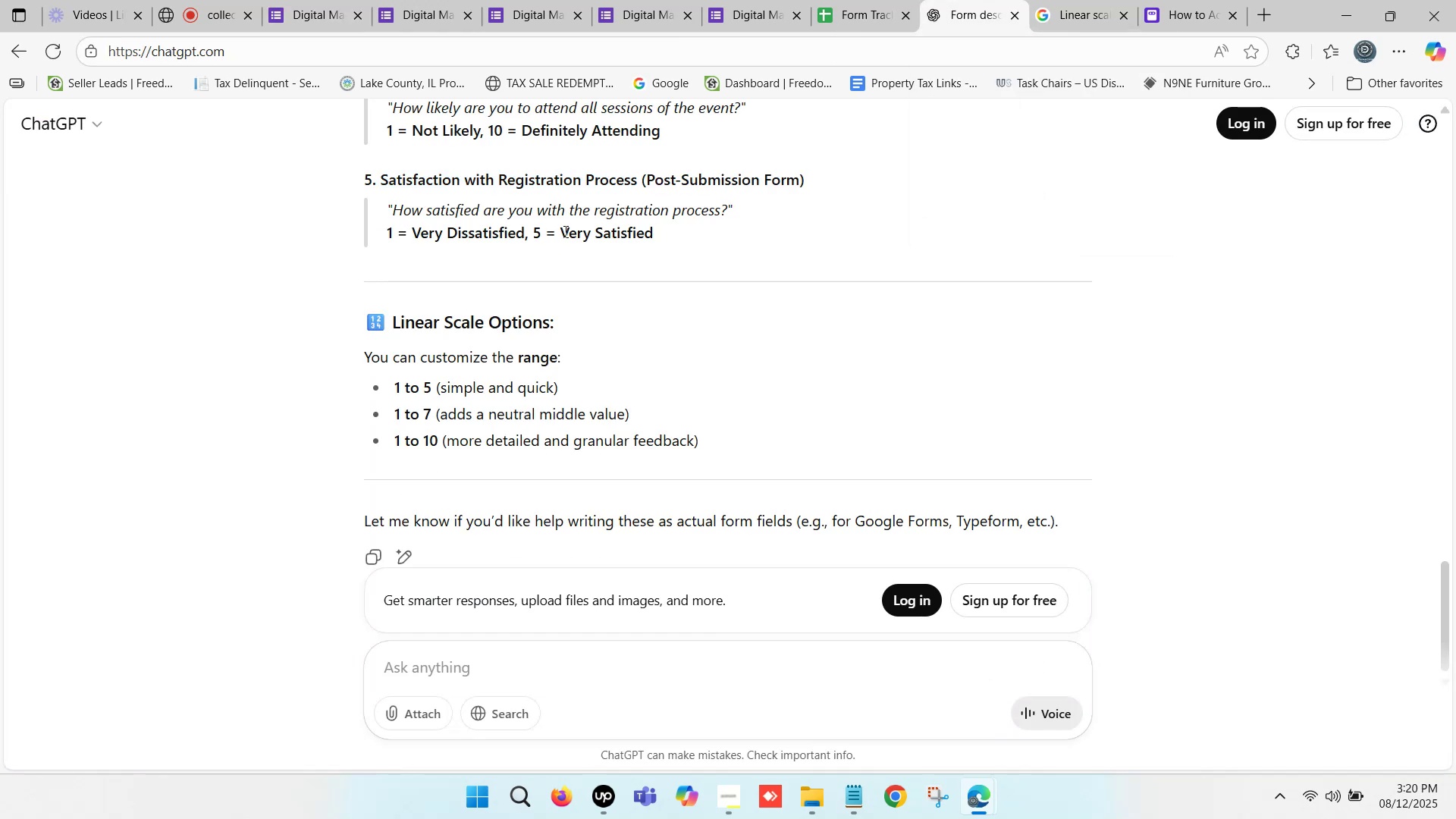 
left_click_drag(start_coordinate=[562, 228], to_coordinate=[652, 229])
 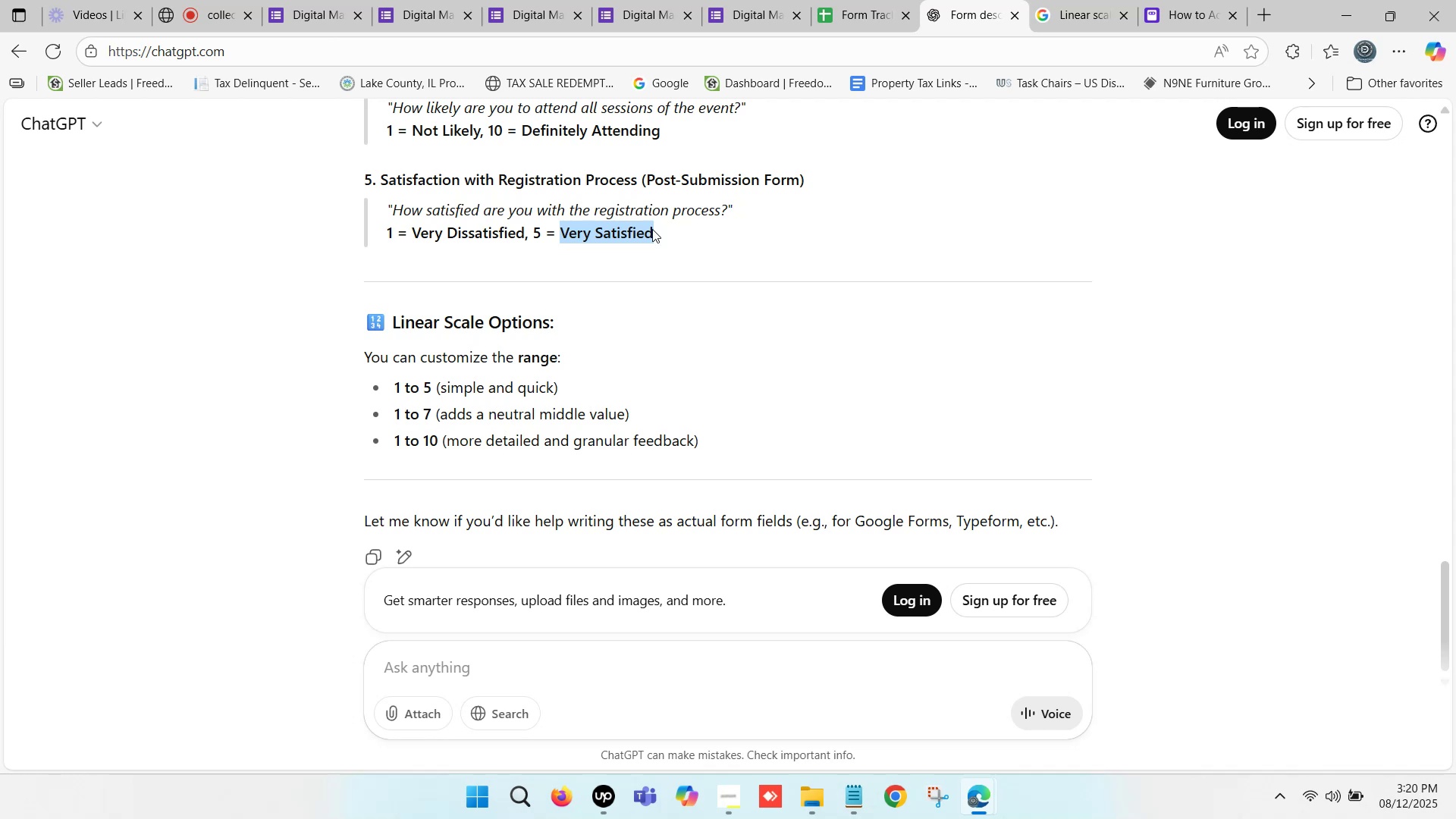 
key(Control+C)
 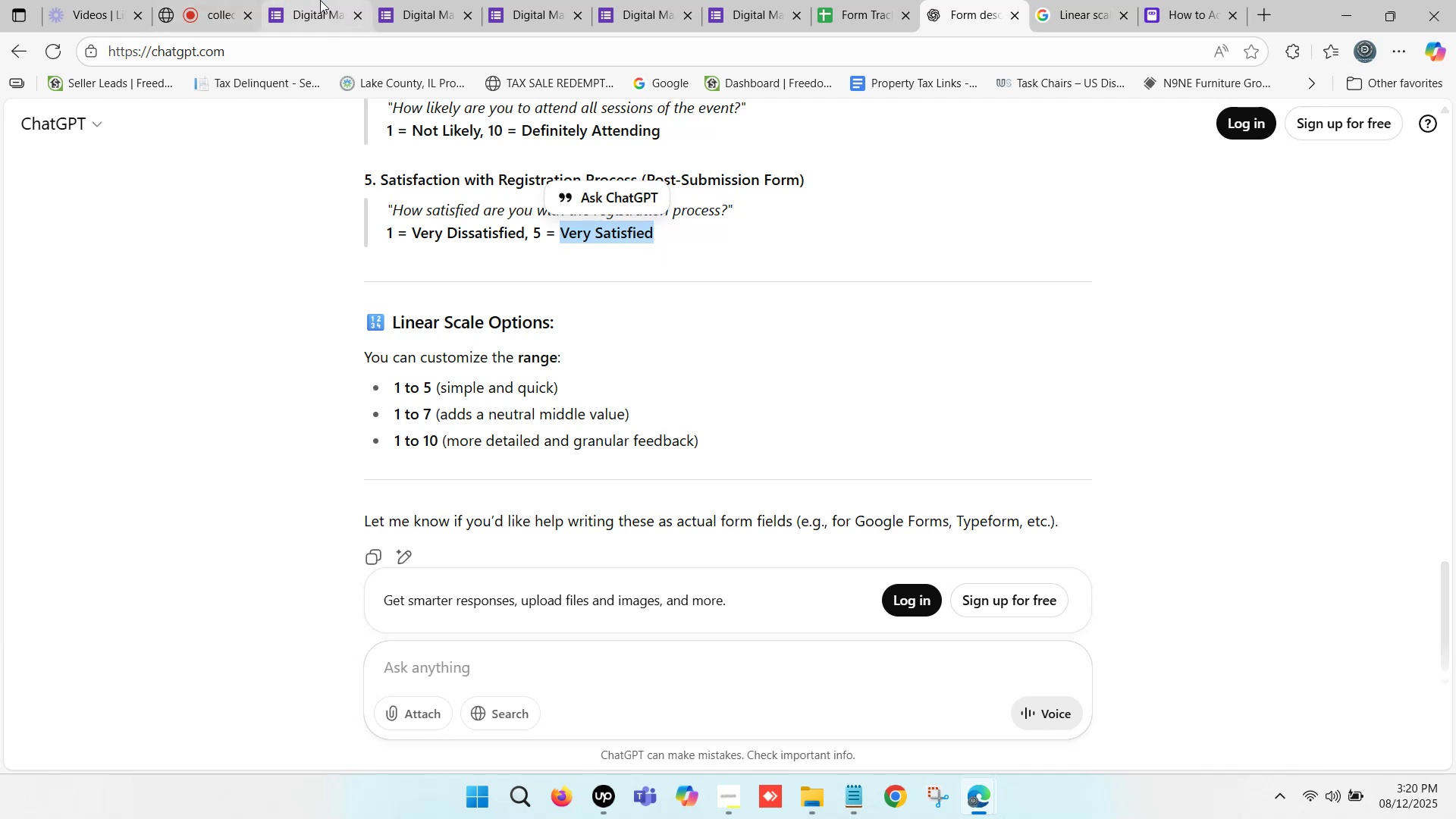 
left_click([432, 0])
 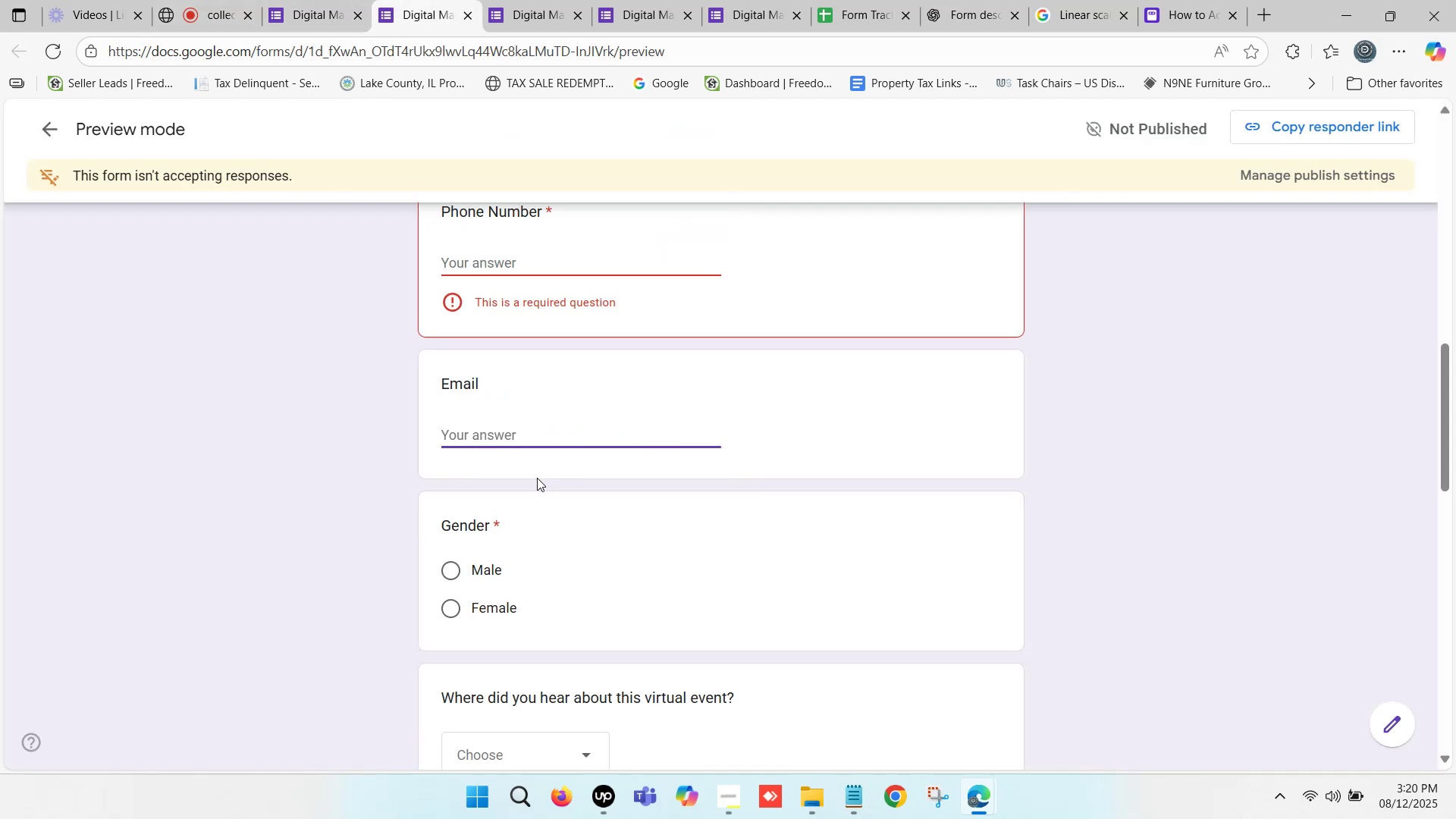 
scroll: coordinate [489, 453], scroll_direction: up, amount: 1.0
 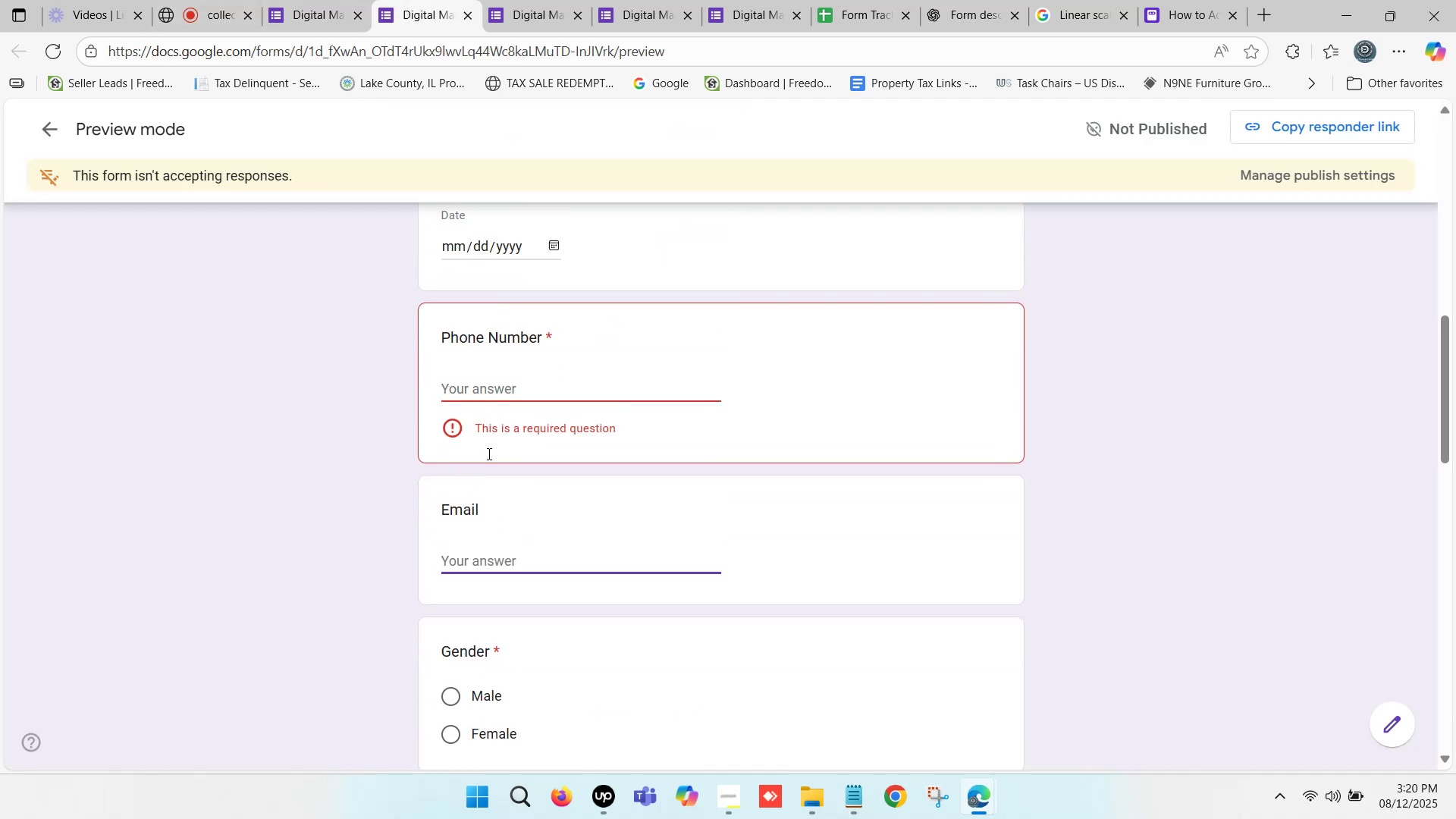 
scroll: coordinate [484, 449], scroll_direction: down, amount: 17.0
 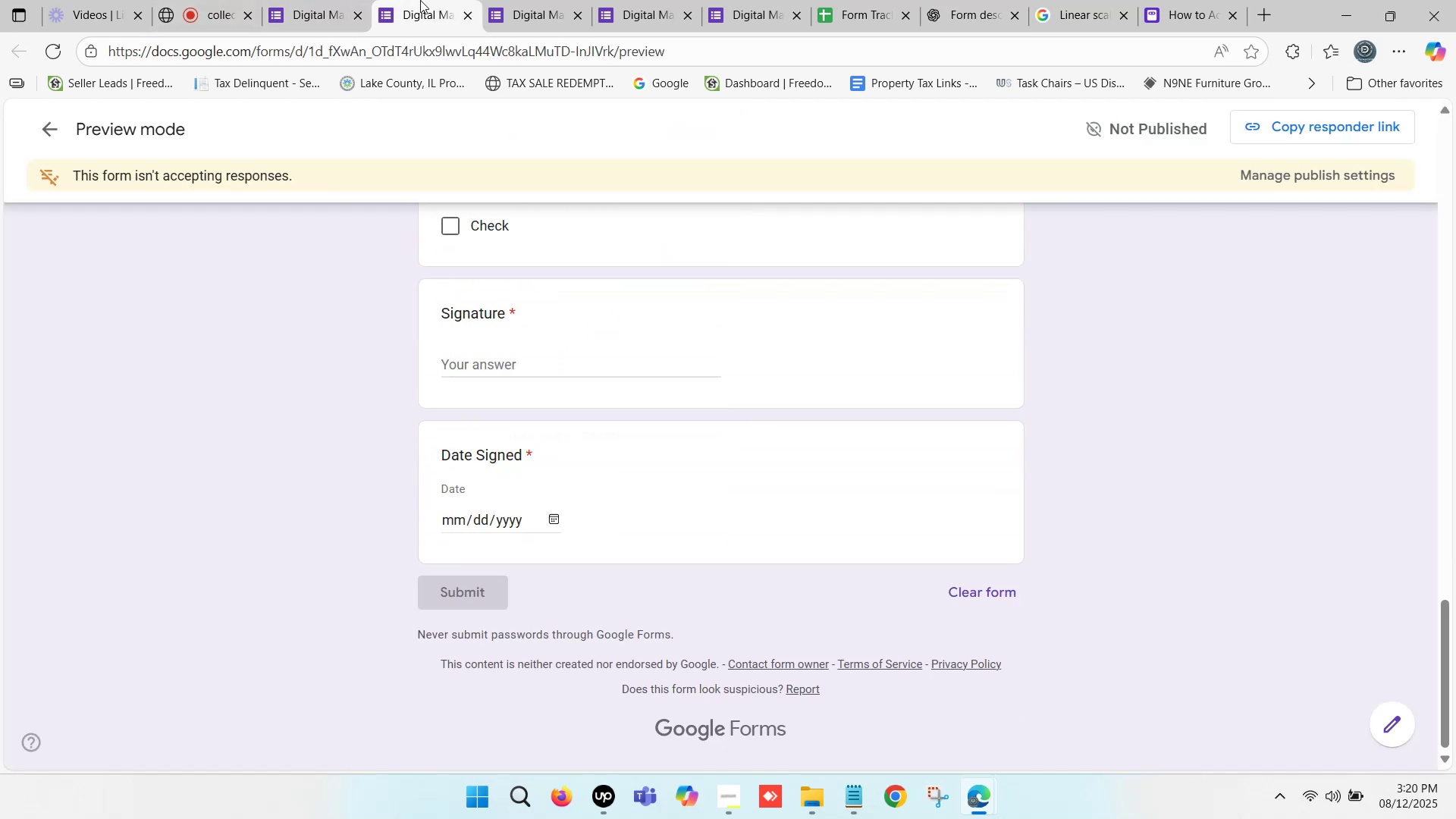 
left_click([471, 0])
 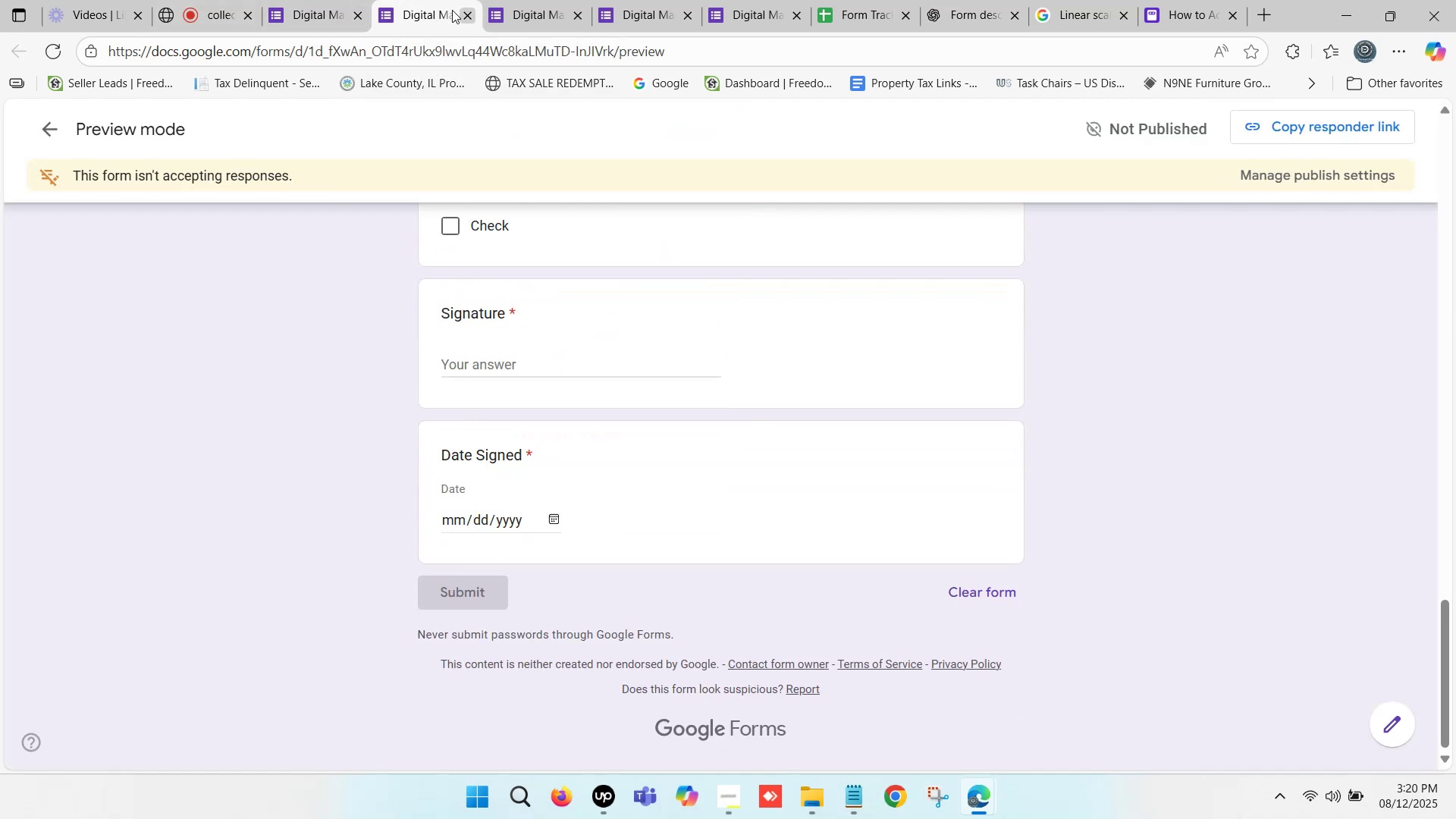 
left_click([336, 0])
 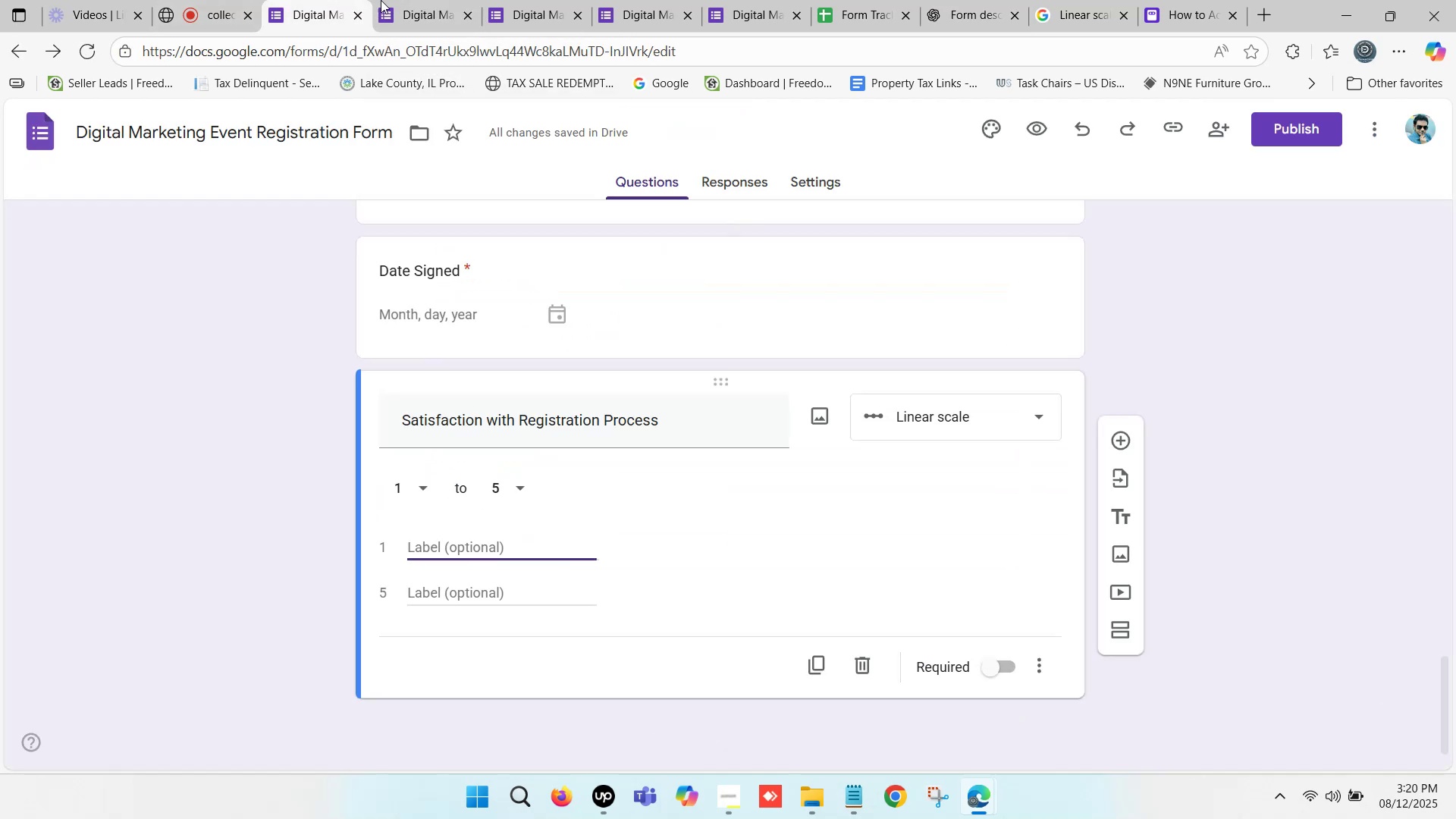 
left_click([428, 0])
 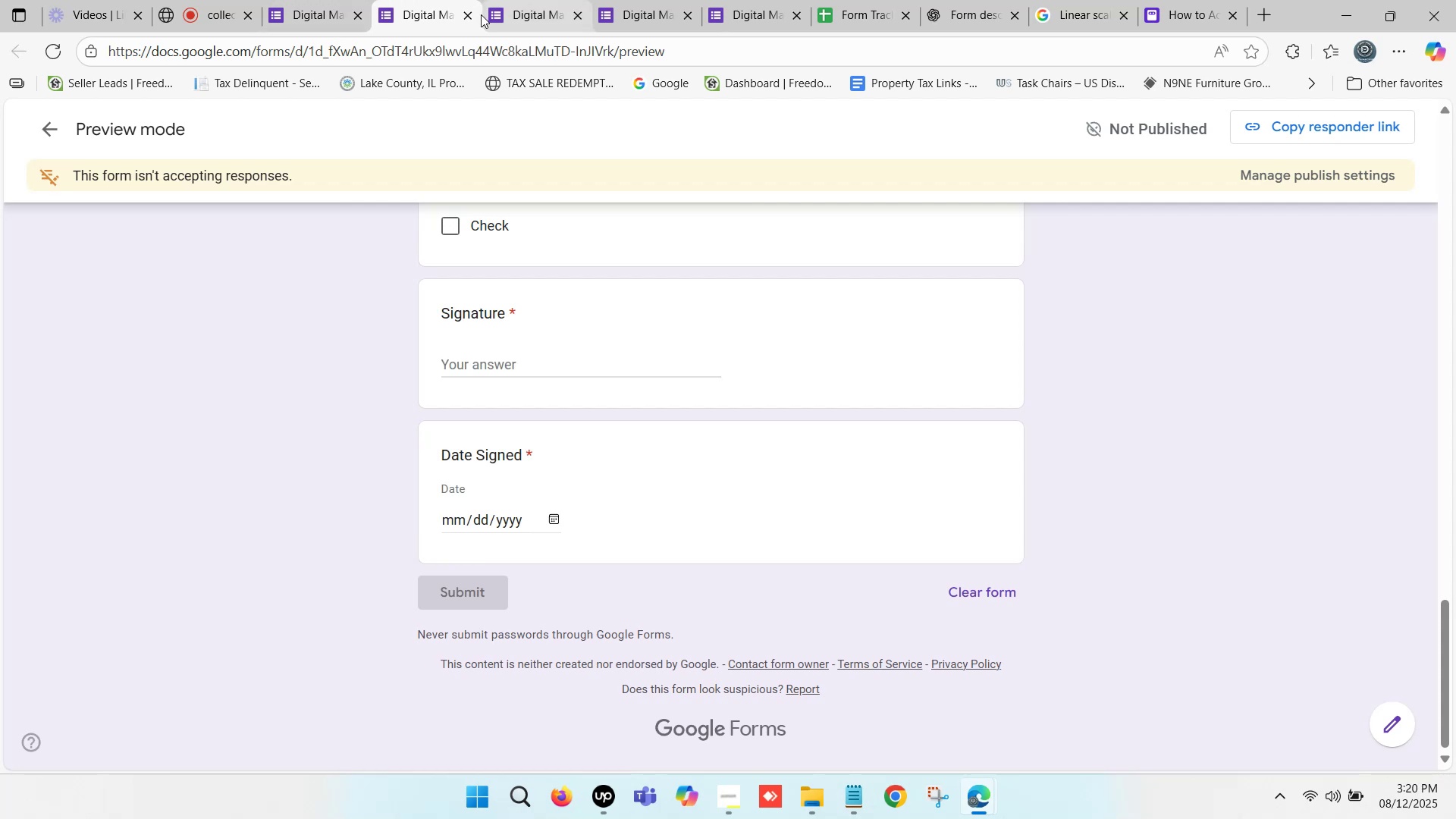 
left_click([474, 11])
 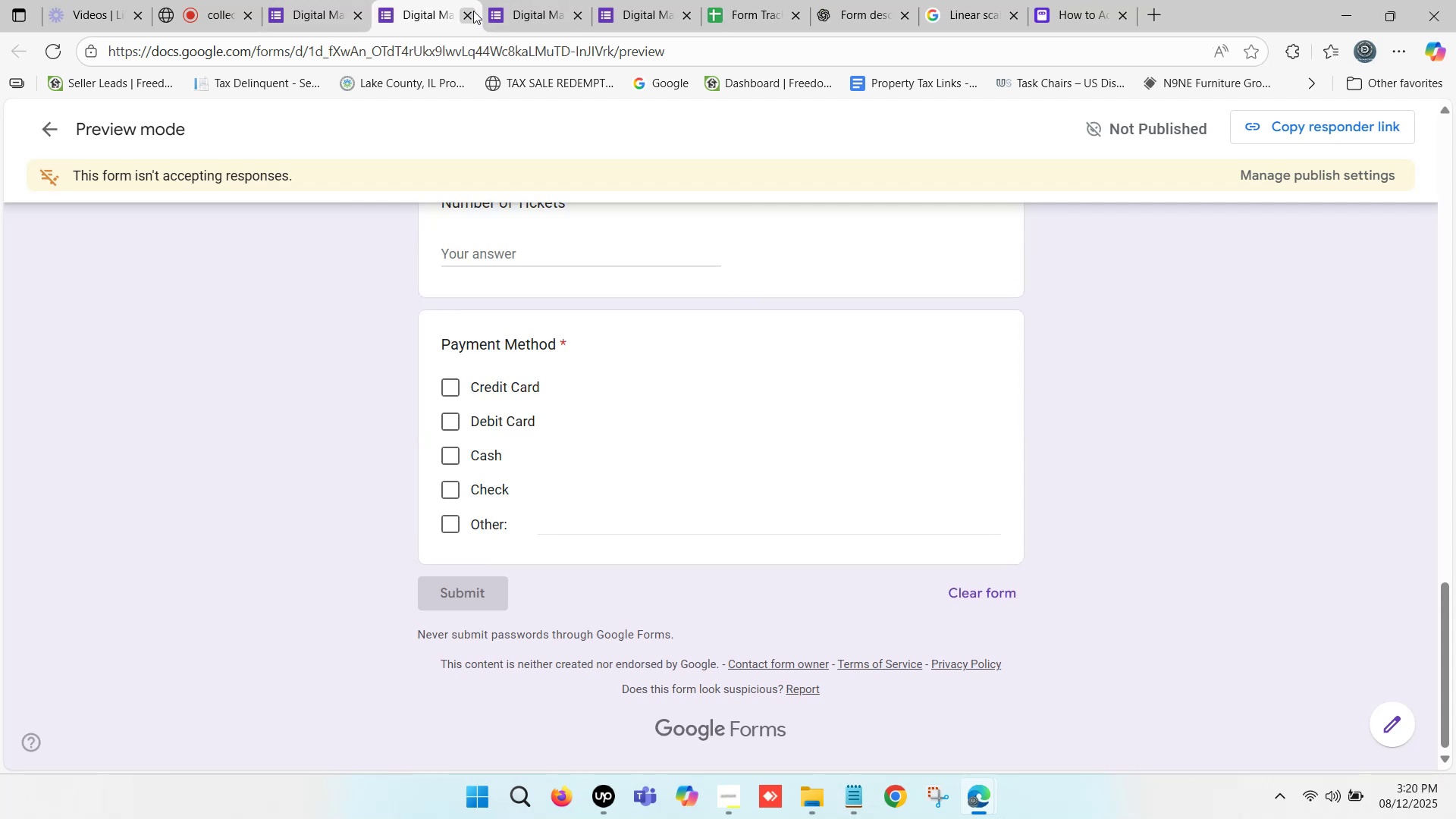 
left_click([473, 11])
 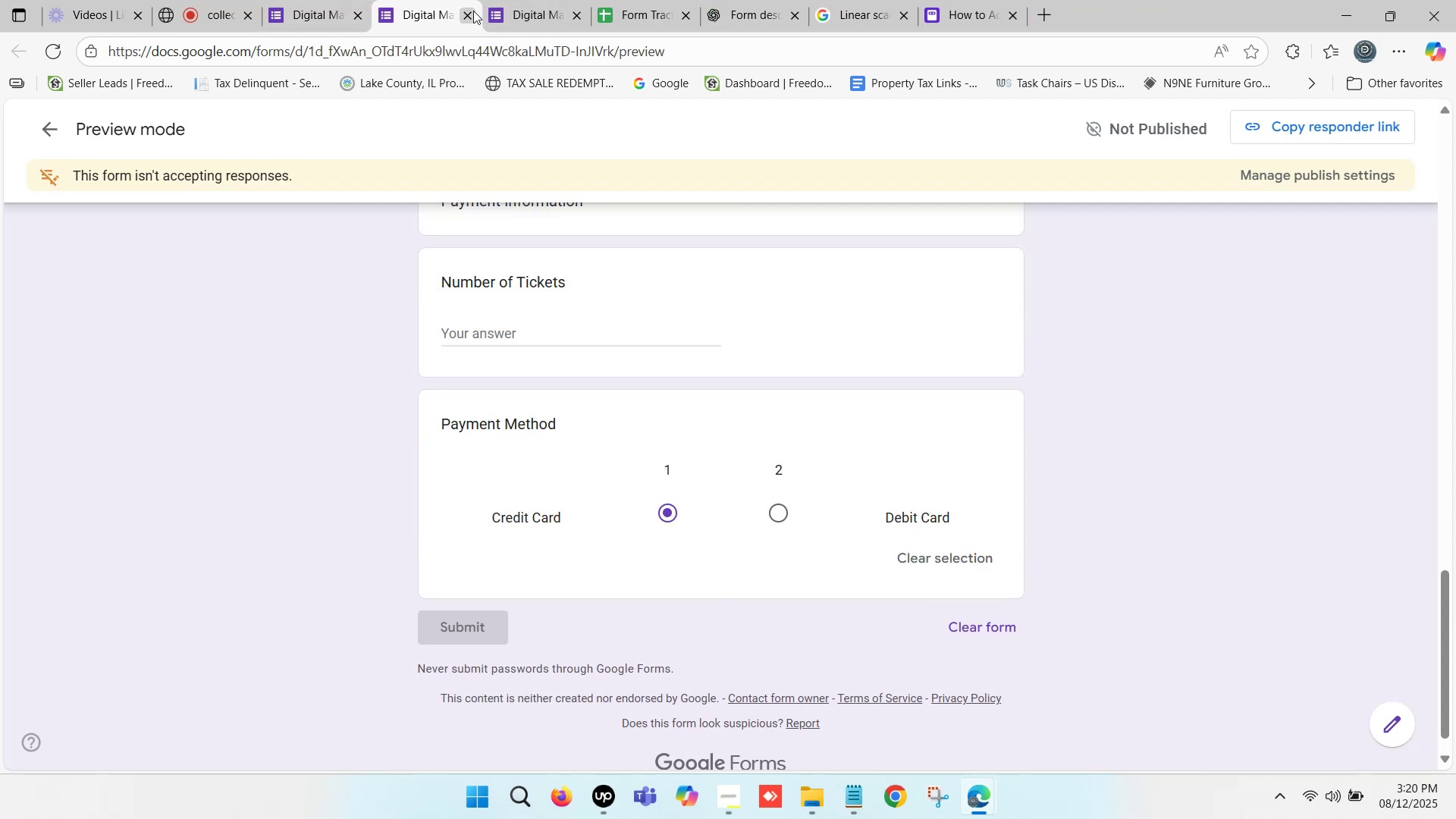 
left_click([473, 11])
 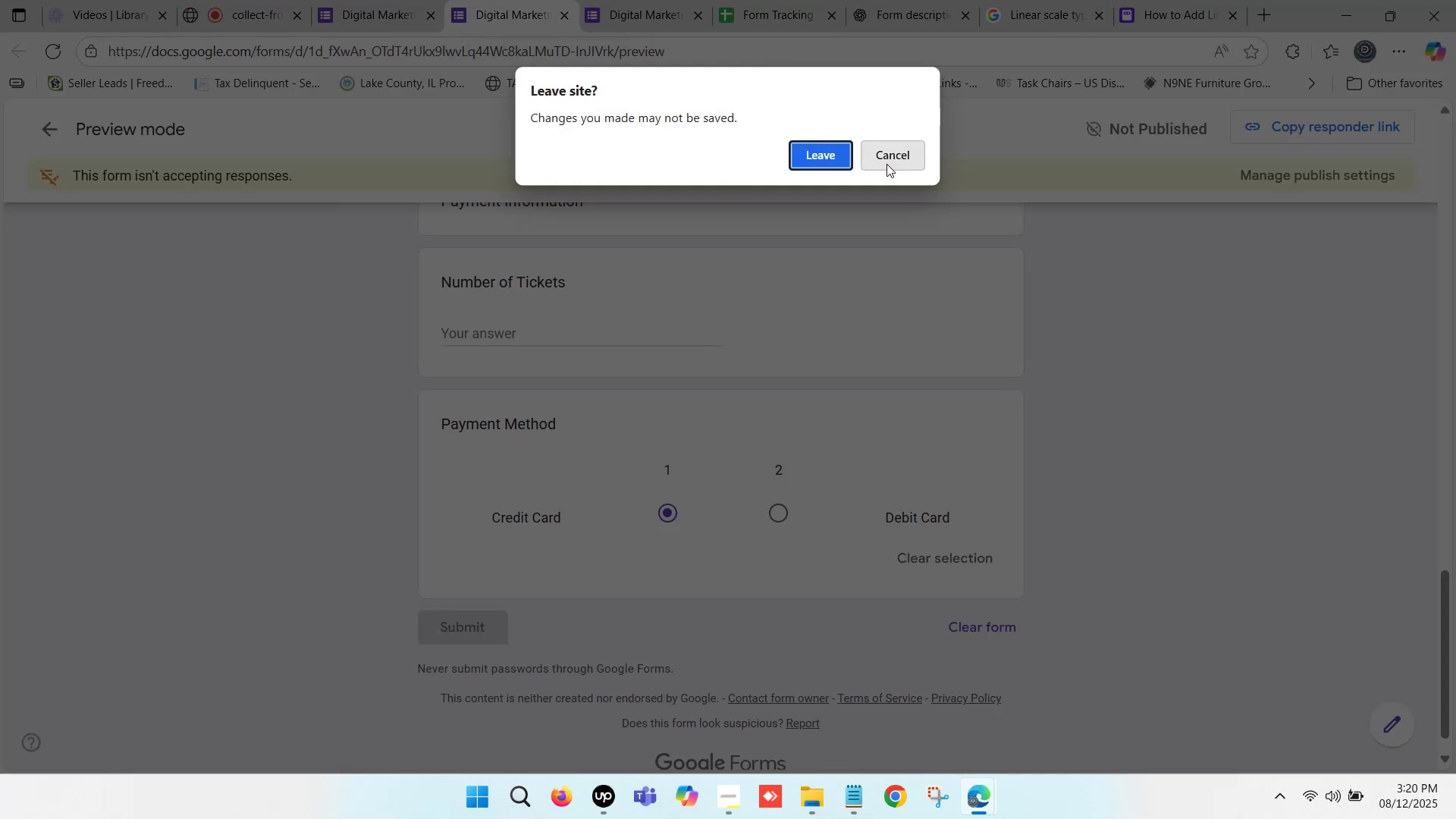 
left_click([903, 146])
 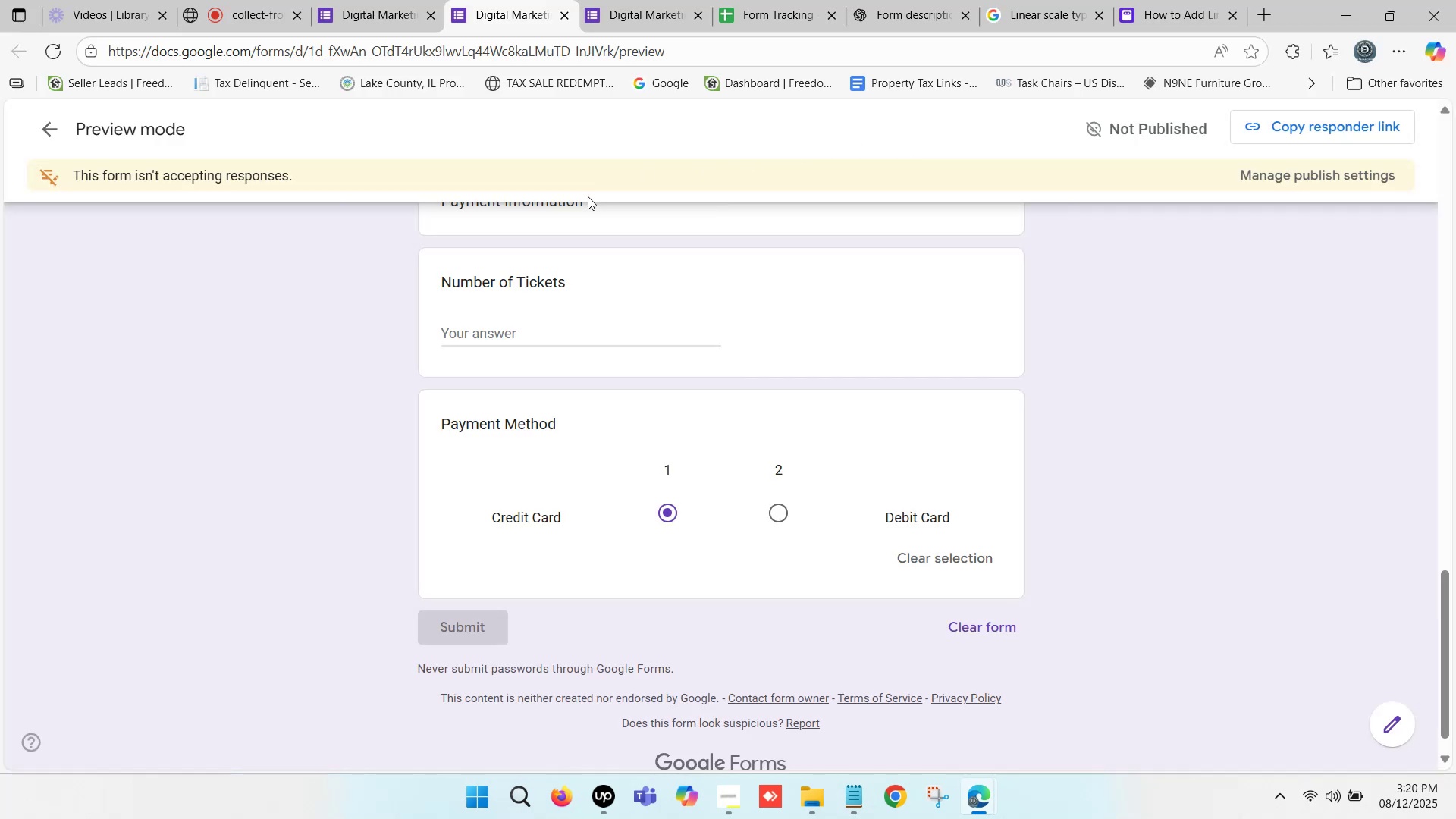 
scroll: coordinate [552, 224], scroll_direction: up, amount: 2.0
 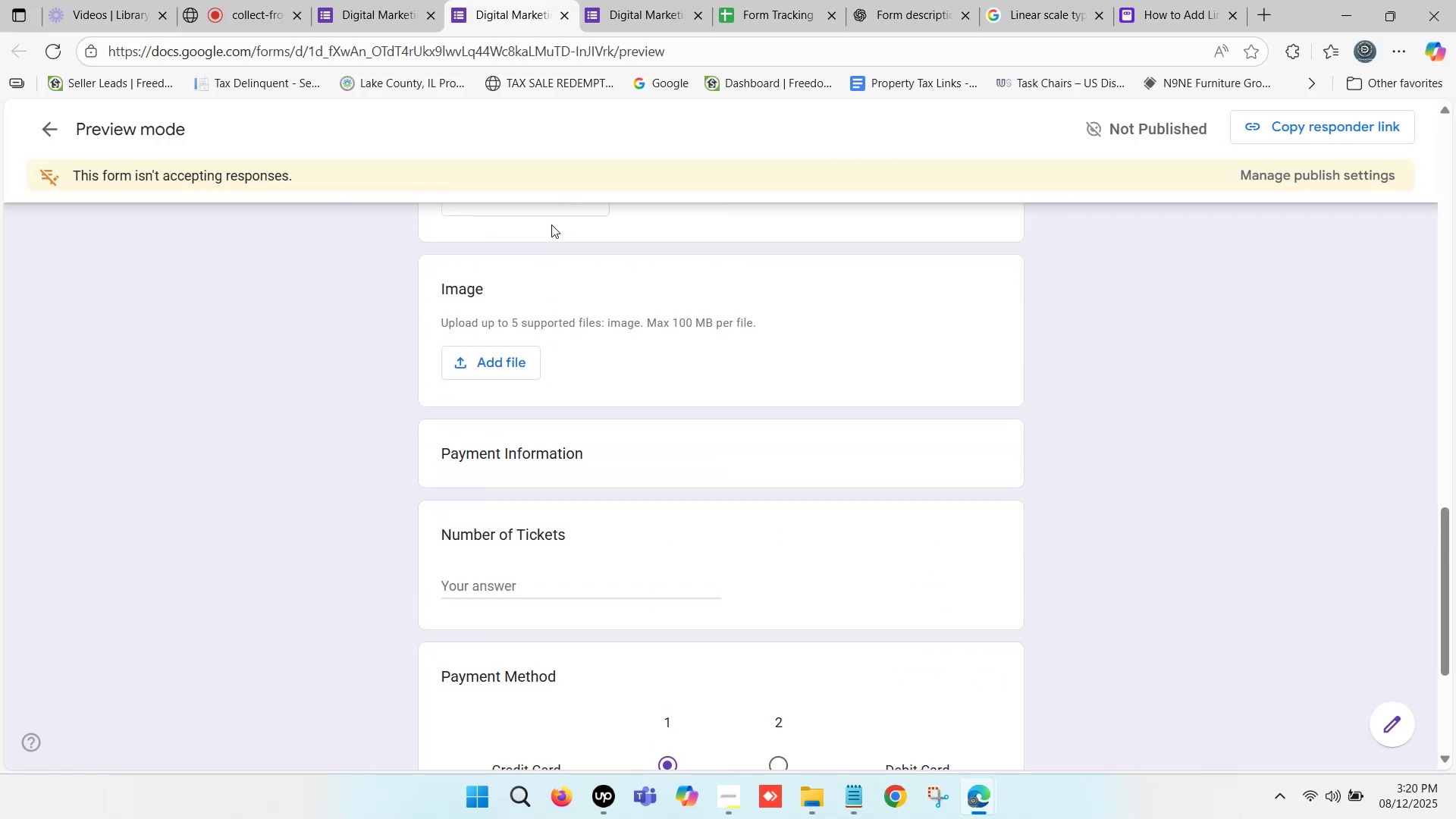 
scroll: coordinate [551, 224], scroll_direction: down, amount: 3.0
 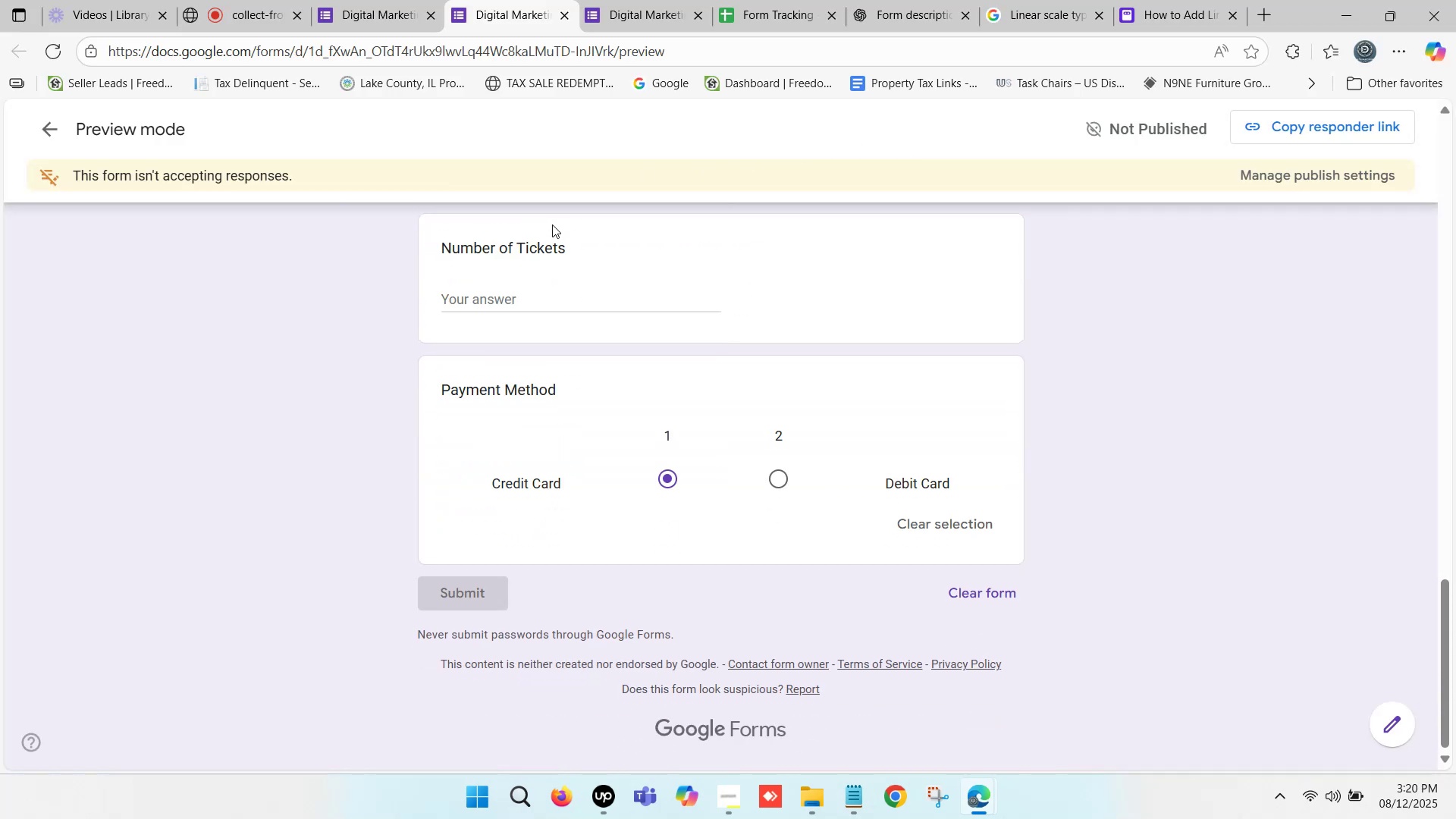 
scroll: coordinate [538, 218], scroll_direction: up, amount: 6.0
 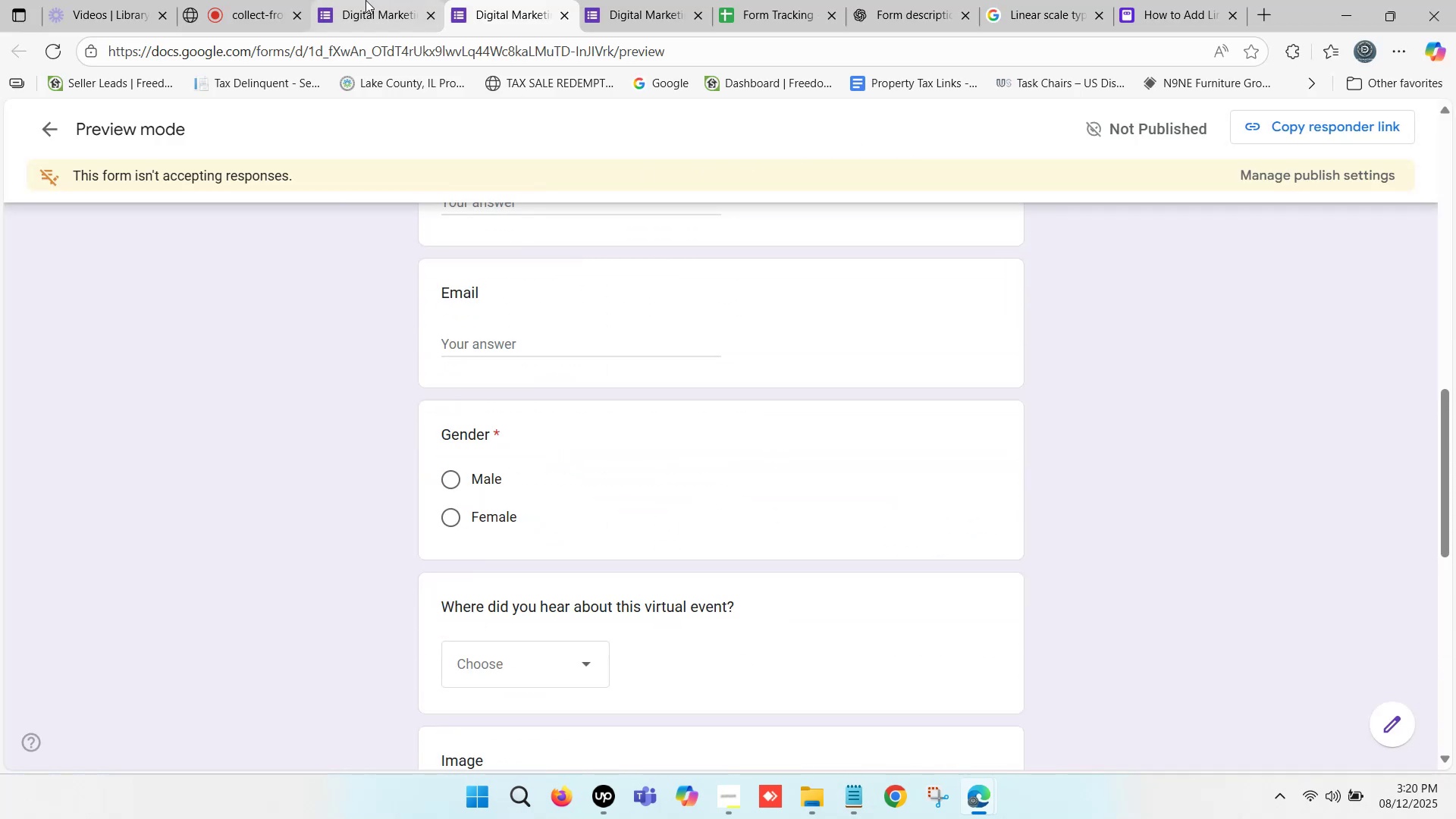 
left_click([365, 0])
 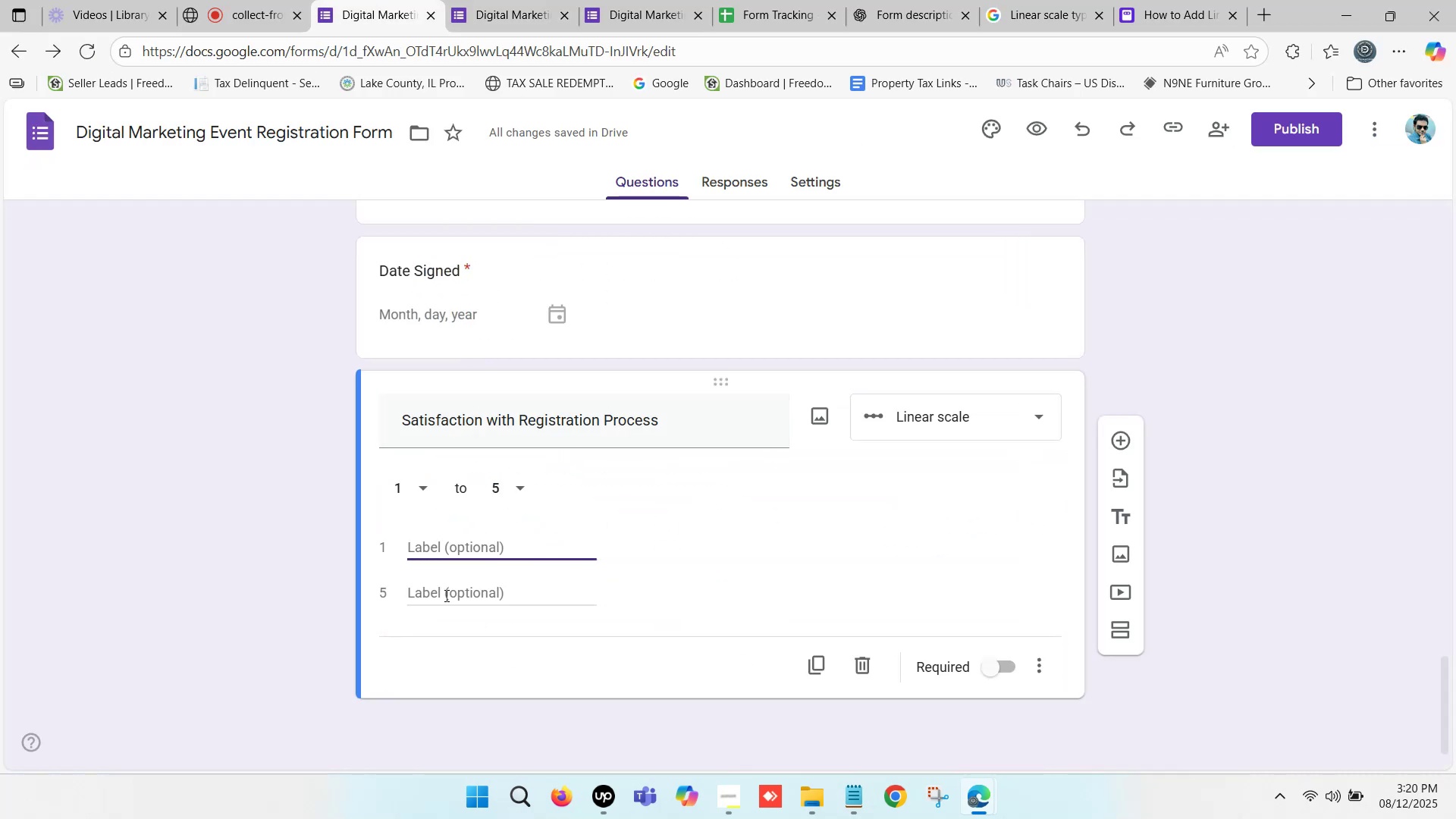 
key(Control+V)
 